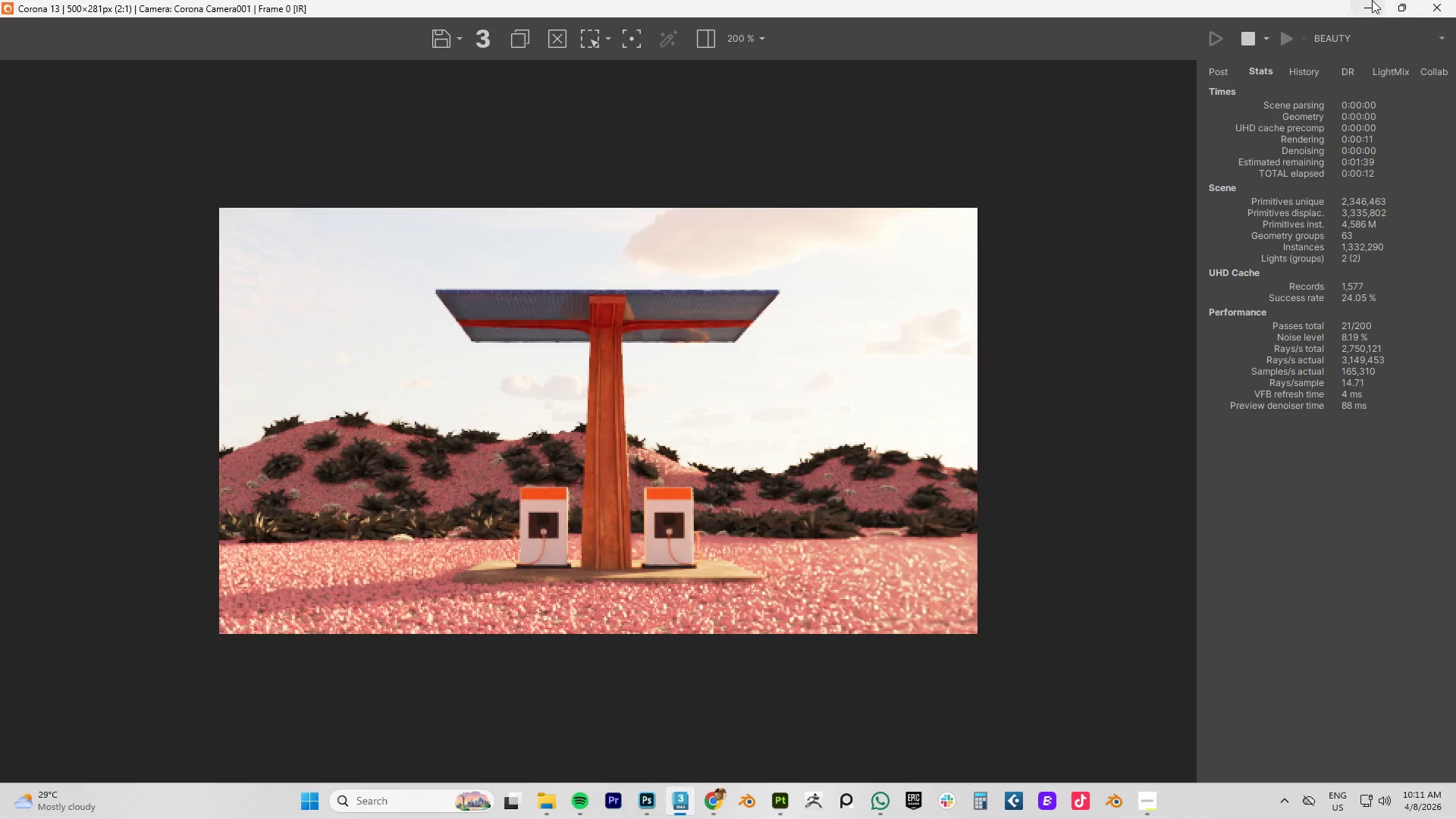 
left_click([1364, 5])
 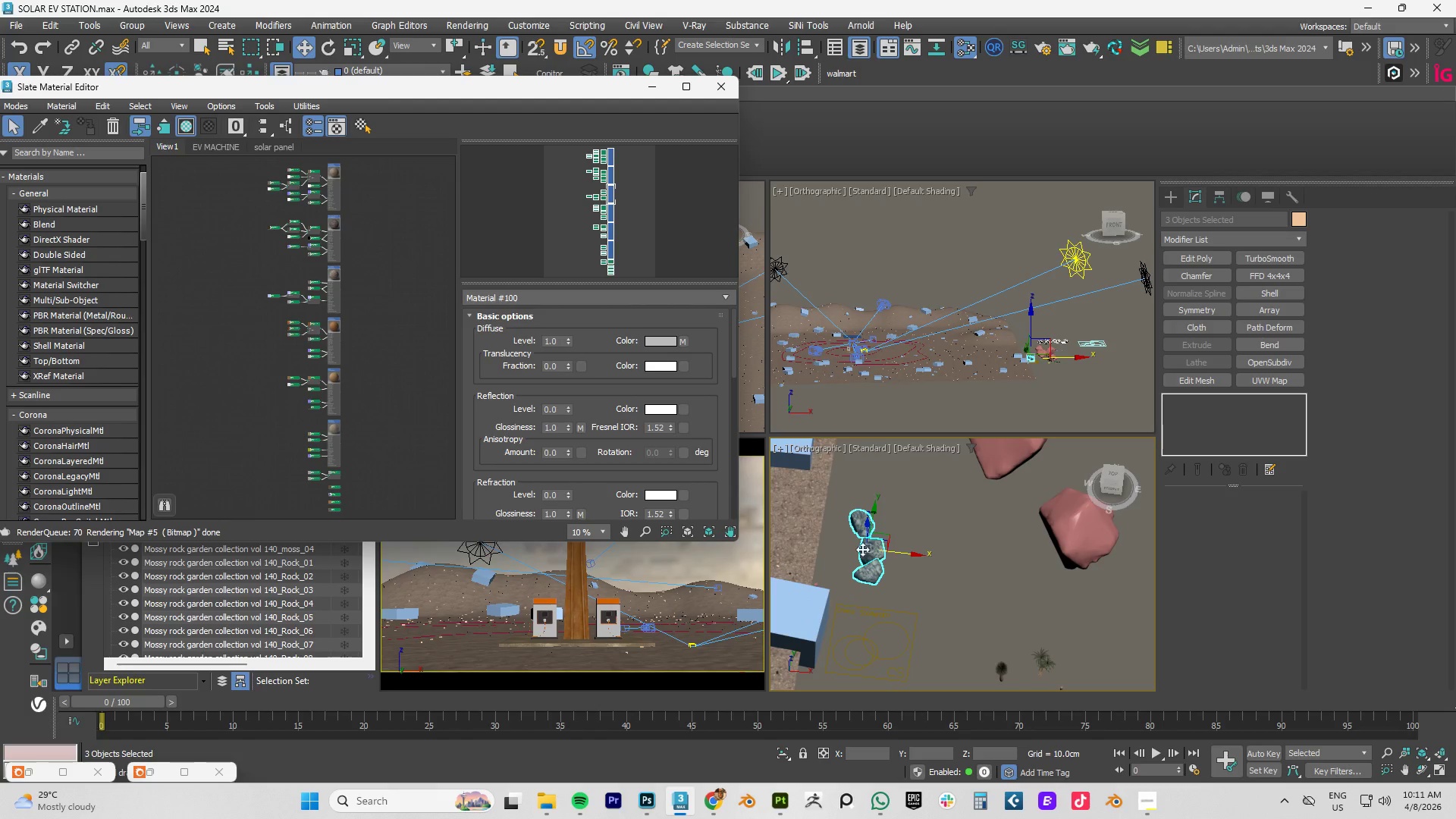 
wait(5.84)
 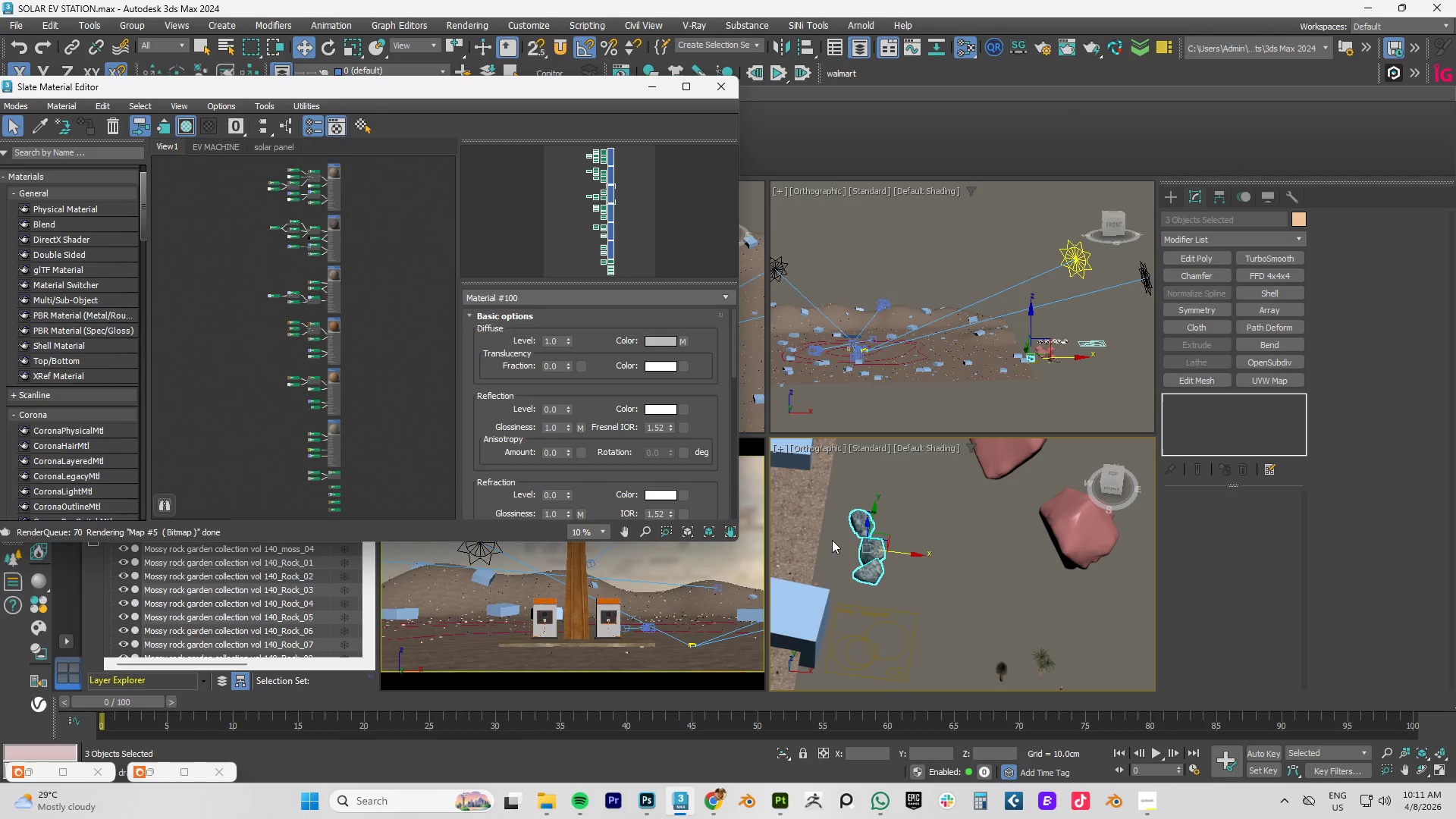 
scroll: coordinate [329, 320], scroll_direction: up, amount: 5.0
 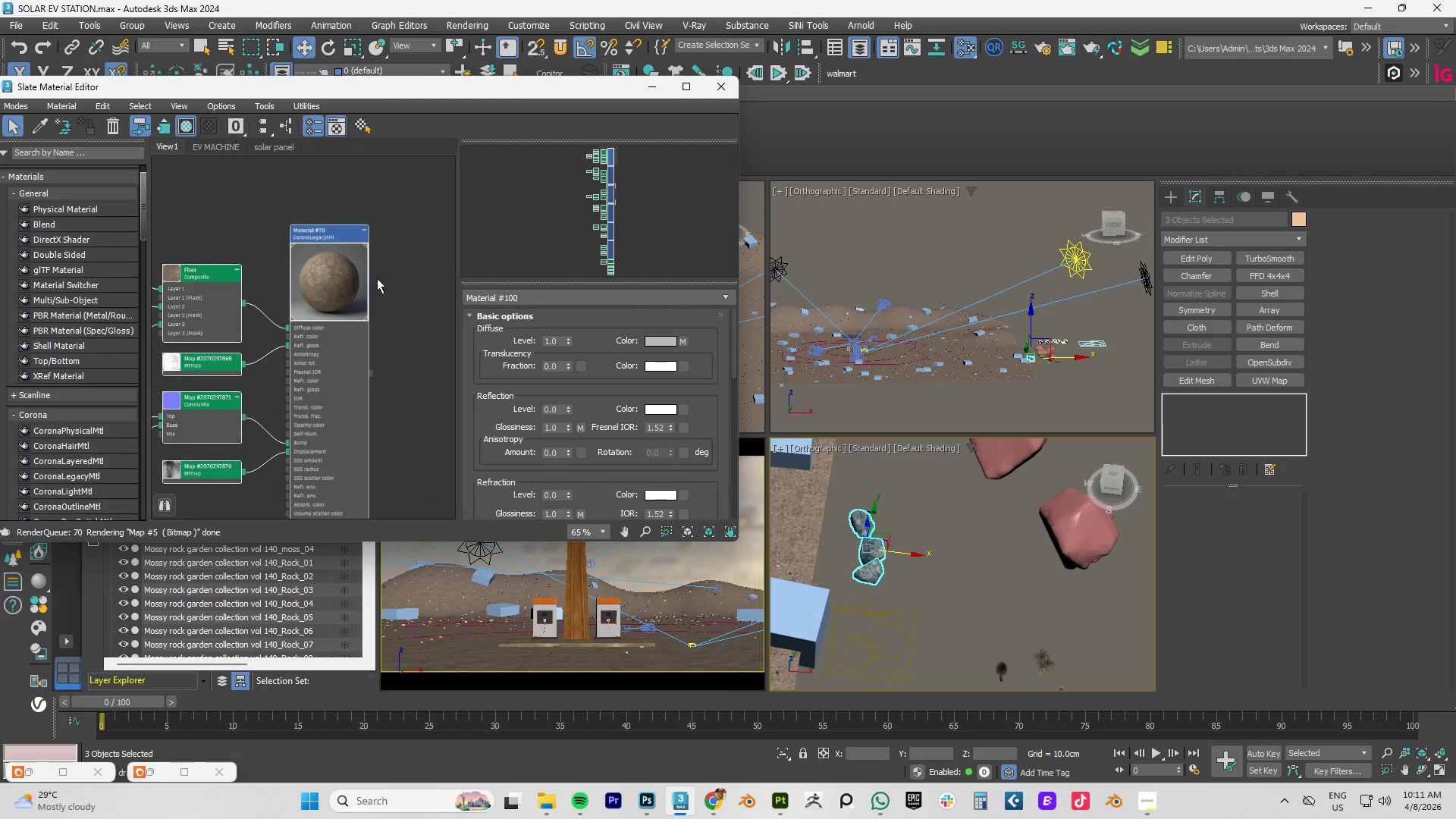 
left_click([415, 242])
 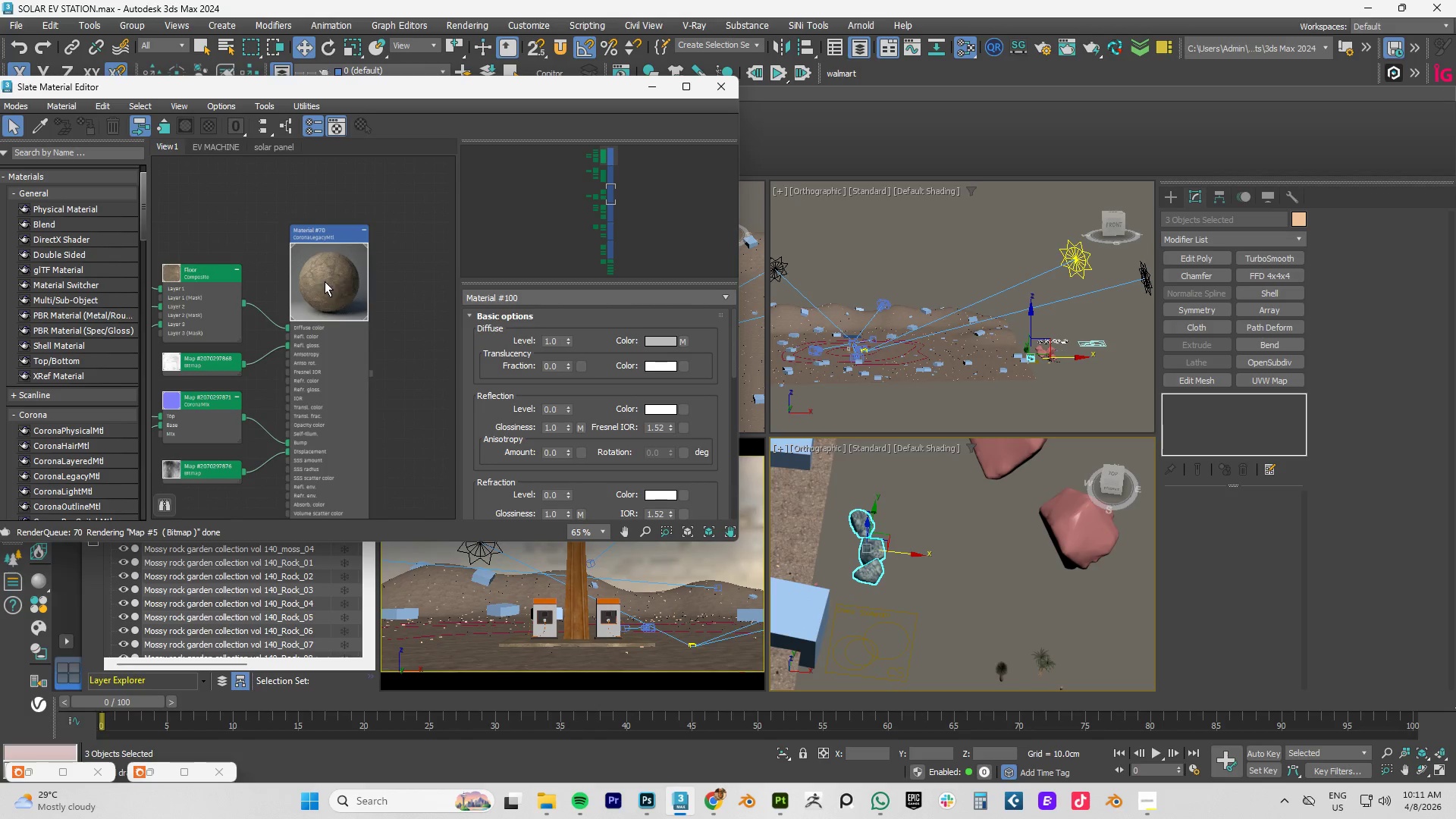 
left_click([325, 281])
 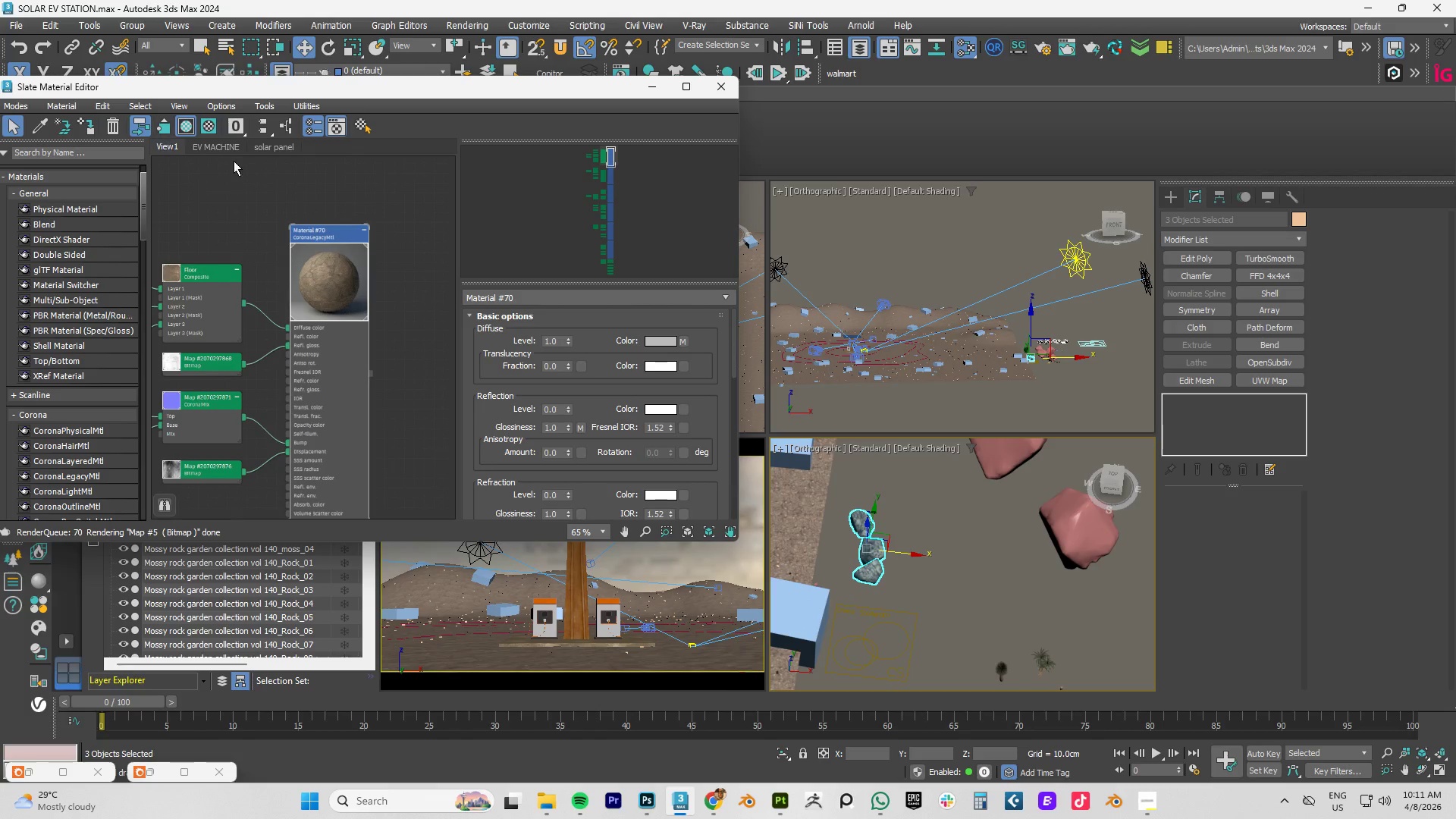 
scroll: coordinate [350, 323], scroll_direction: down, amount: 5.0
 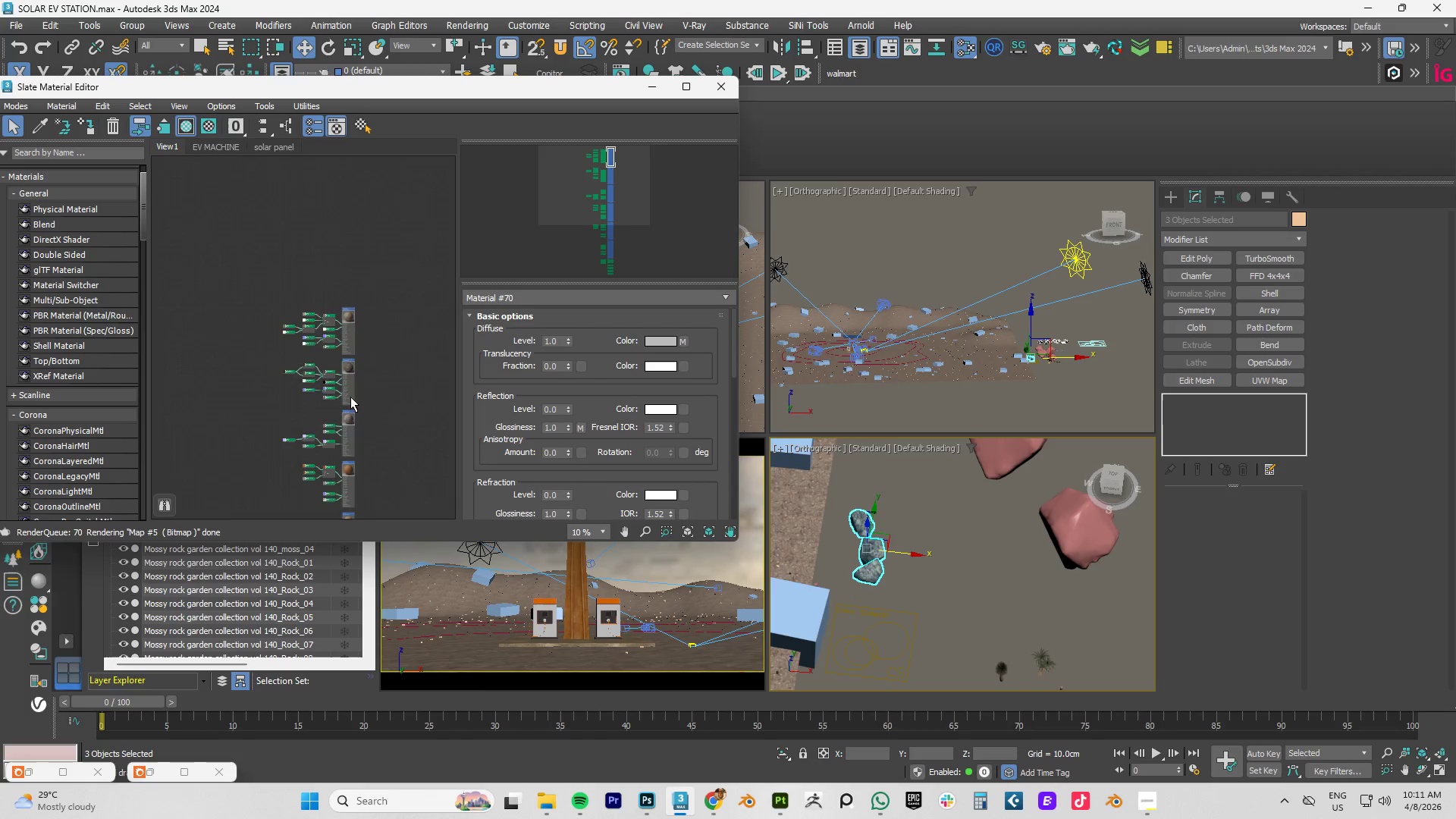 
scroll: coordinate [335, 304], scroll_direction: up, amount: 5.0
 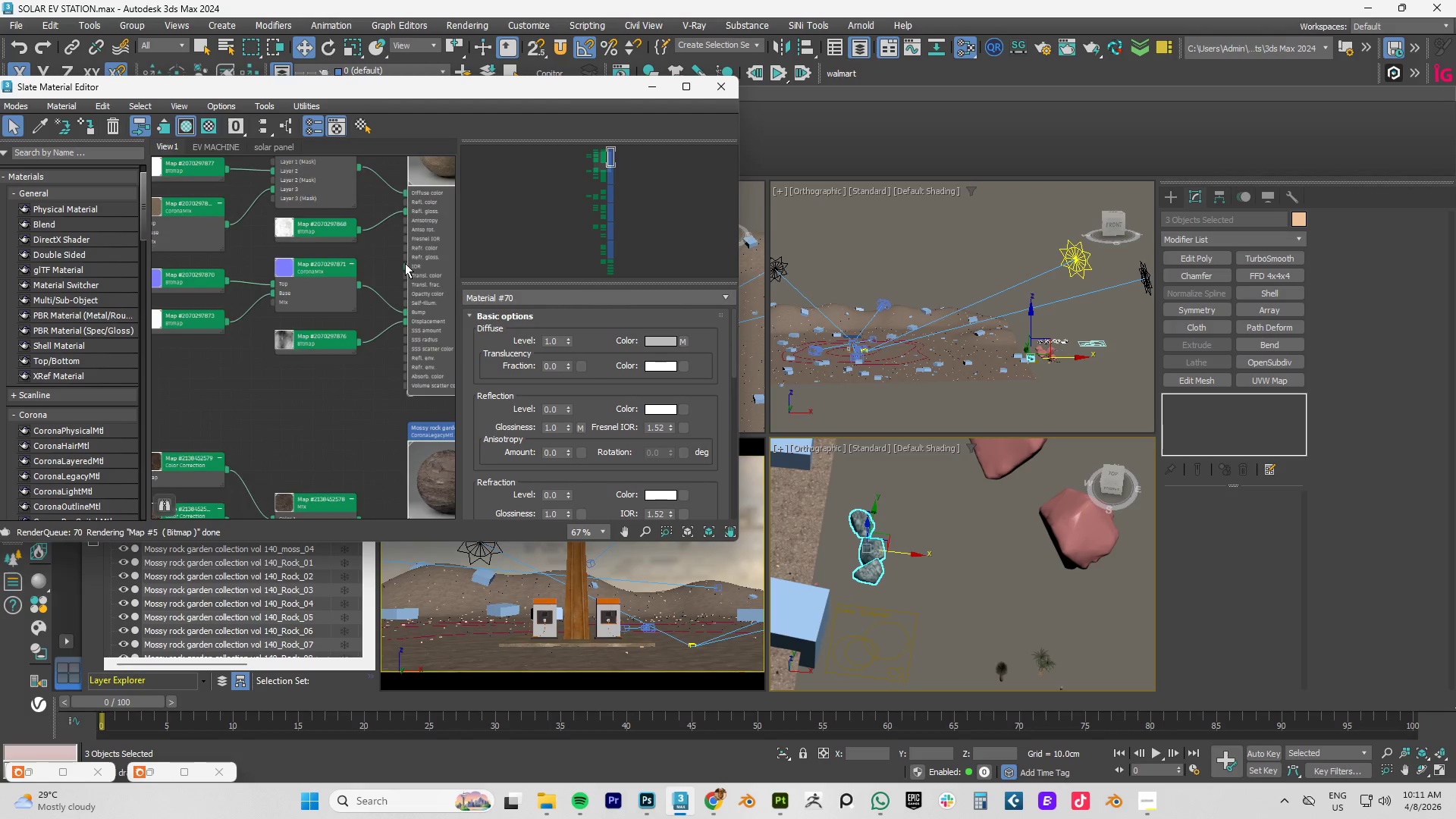 
scroll: coordinate [405, 263], scroll_direction: down, amount: 1.0
 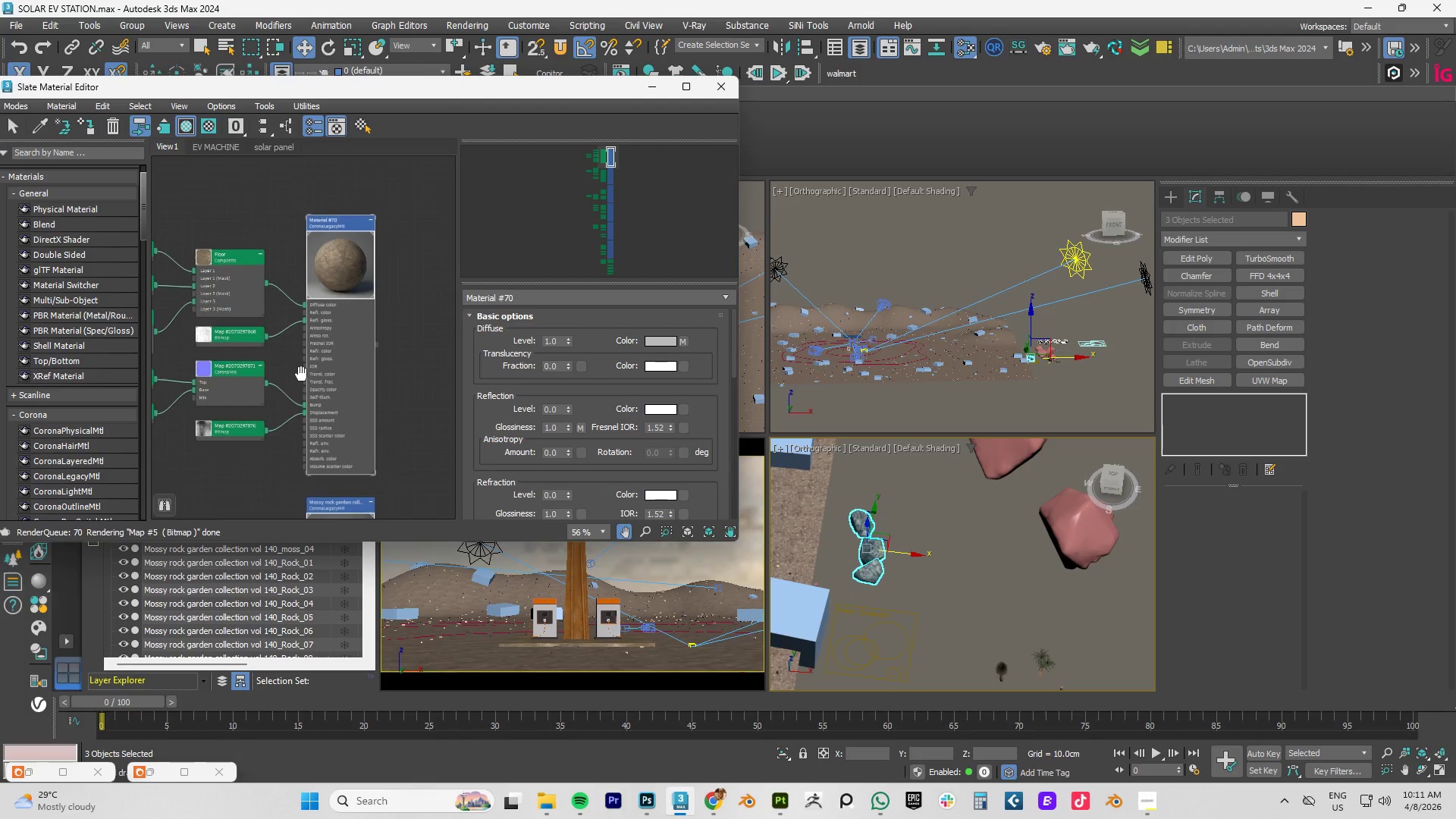 
scroll: coordinate [337, 281], scroll_direction: up, amount: 8.0
 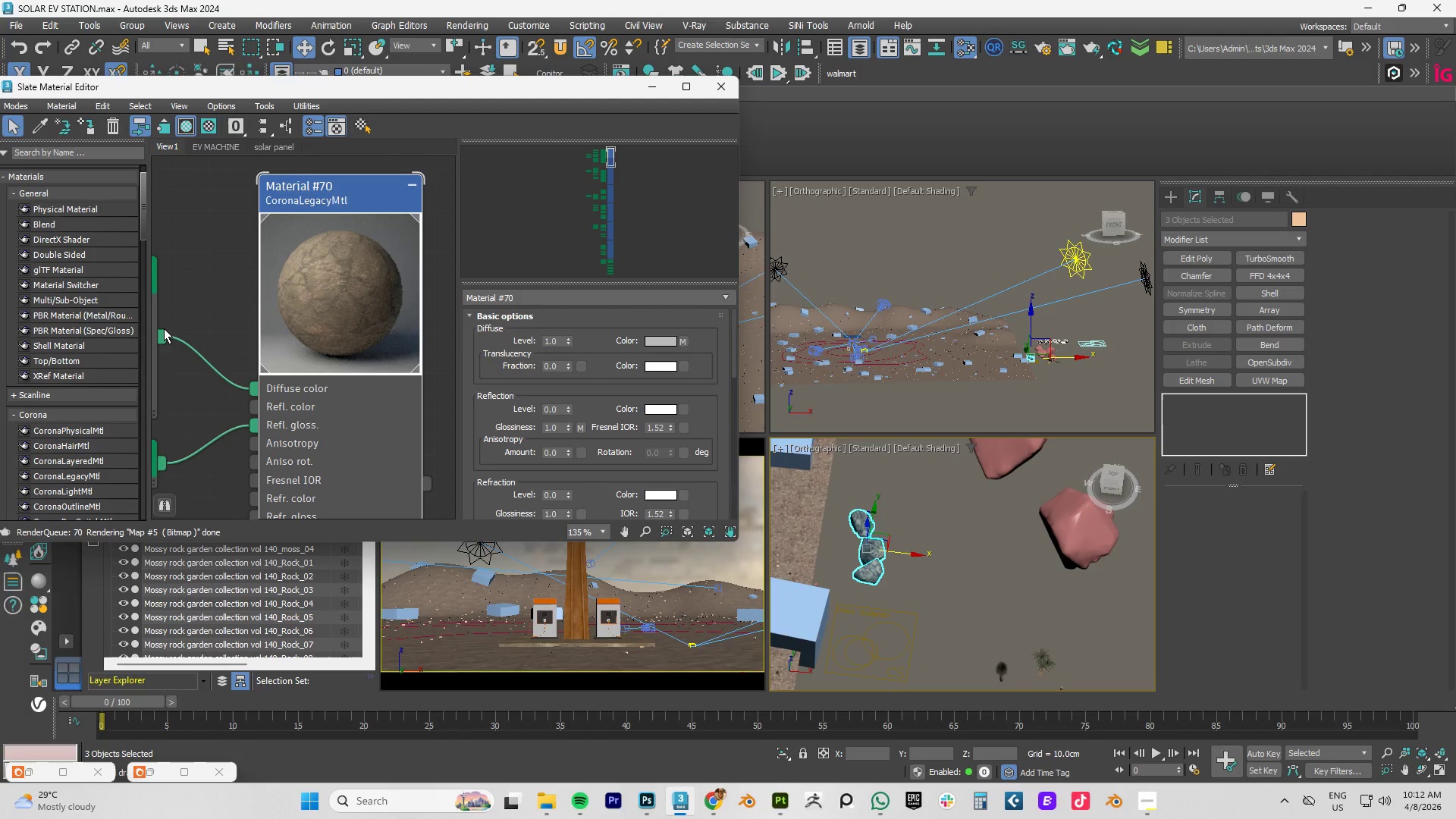 
left_click_drag(start_coordinate=[256, 388], to_coordinate=[206, 386])
 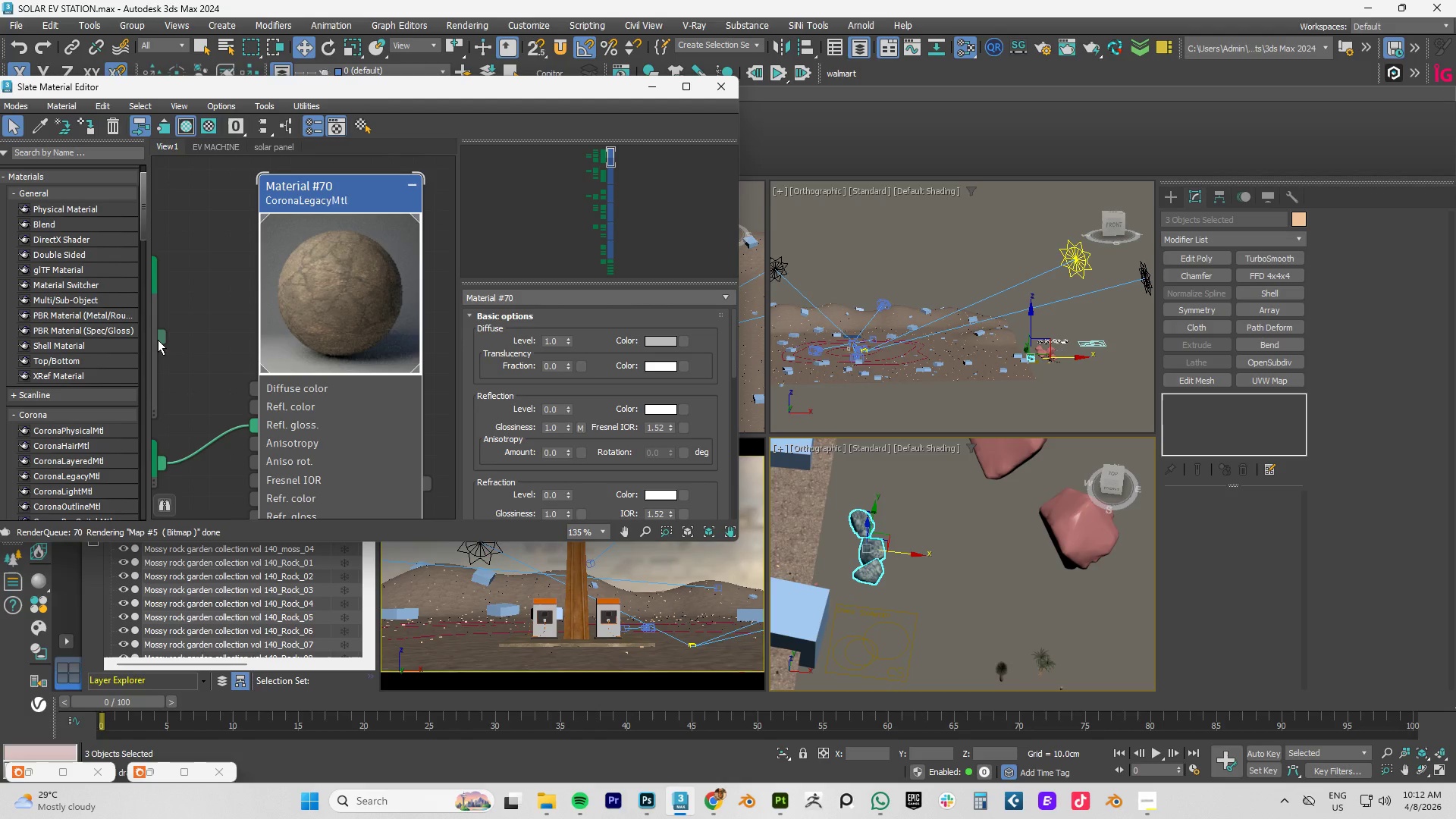 
left_click_drag(start_coordinate=[159, 340], to_coordinate=[264, 391])
 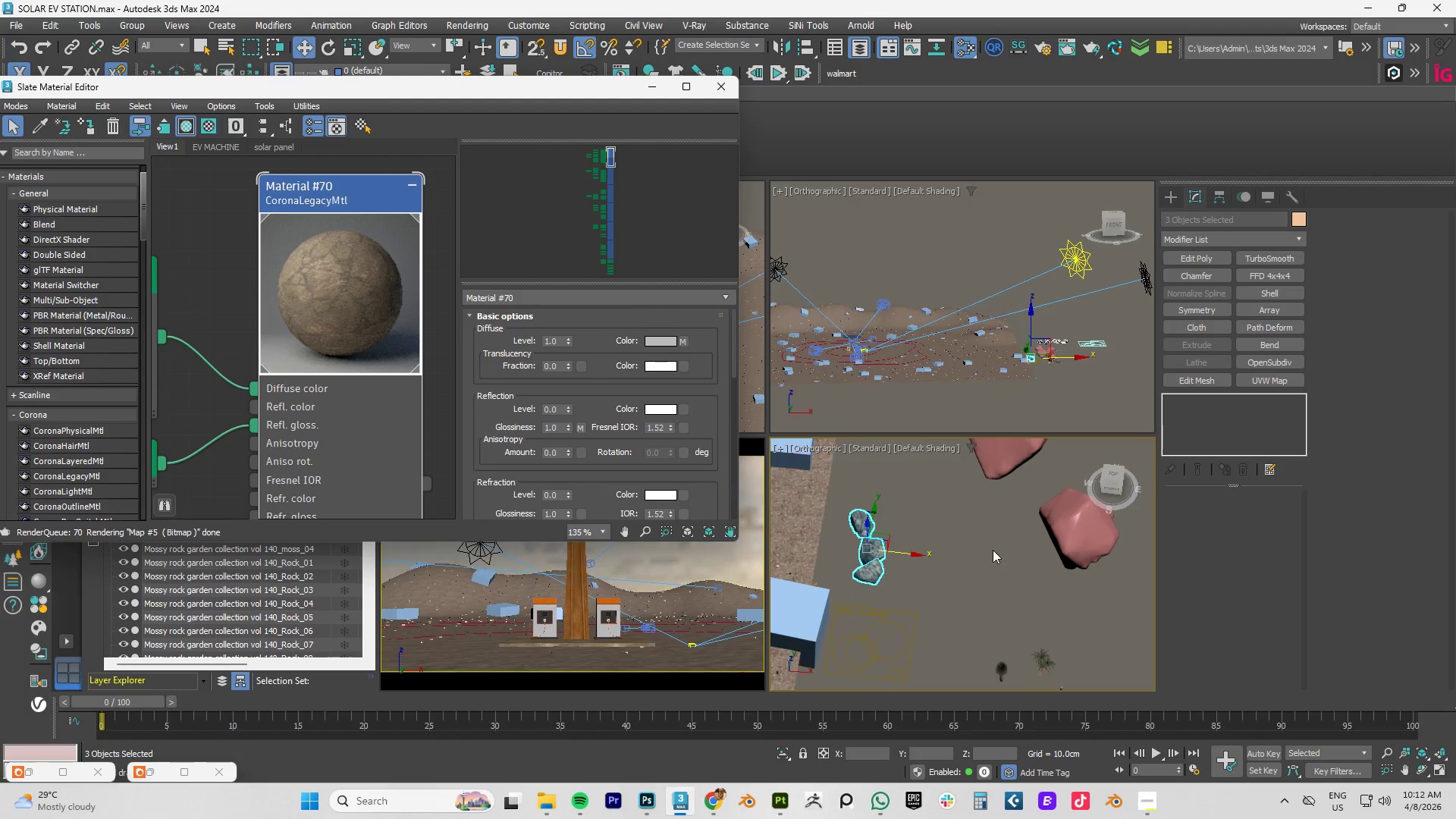 
scroll: coordinate [967, 545], scroll_direction: down, amount: 6.0
 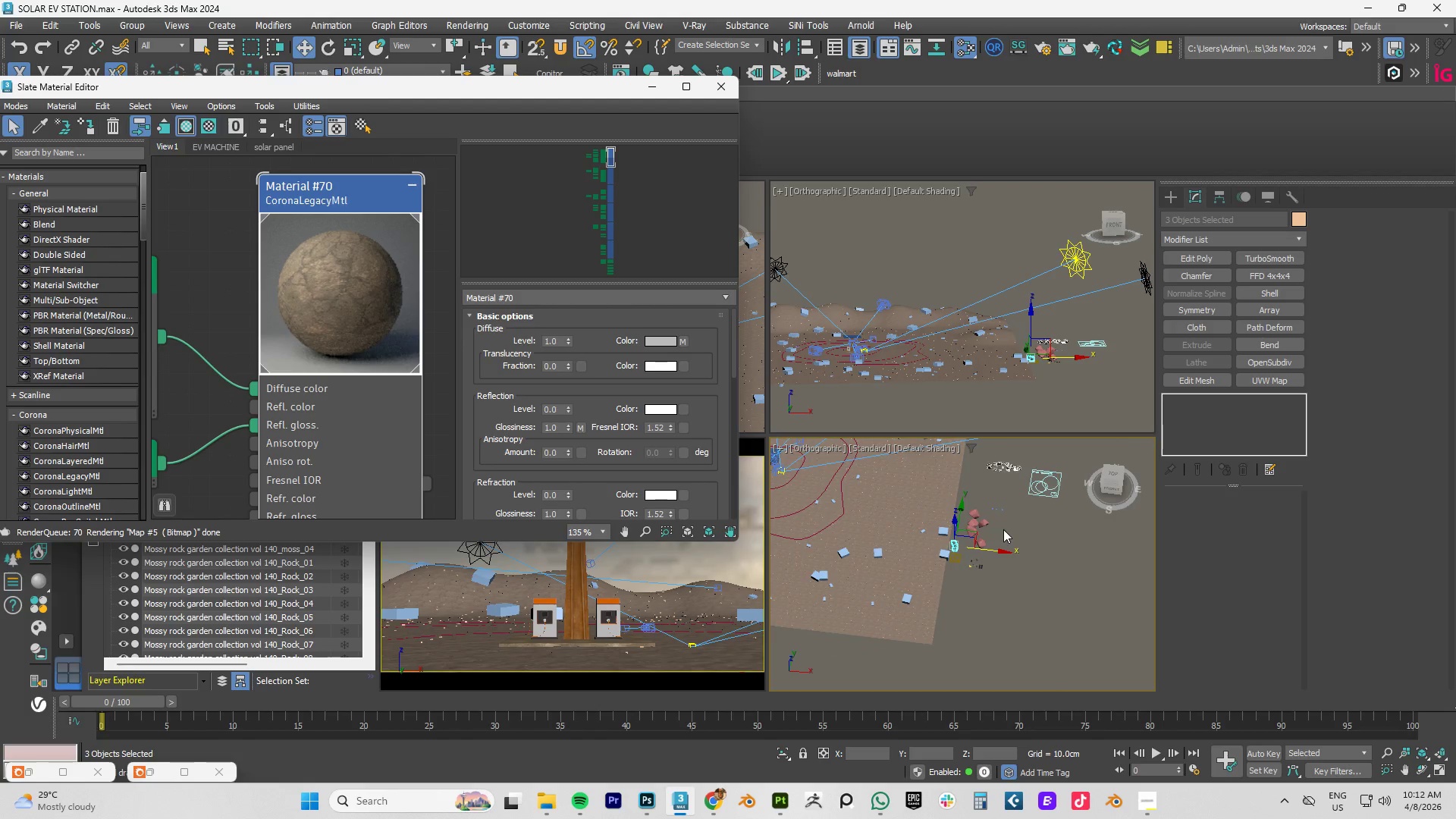 
scroll: coordinate [887, 544], scroll_direction: up, amount: 7.0
 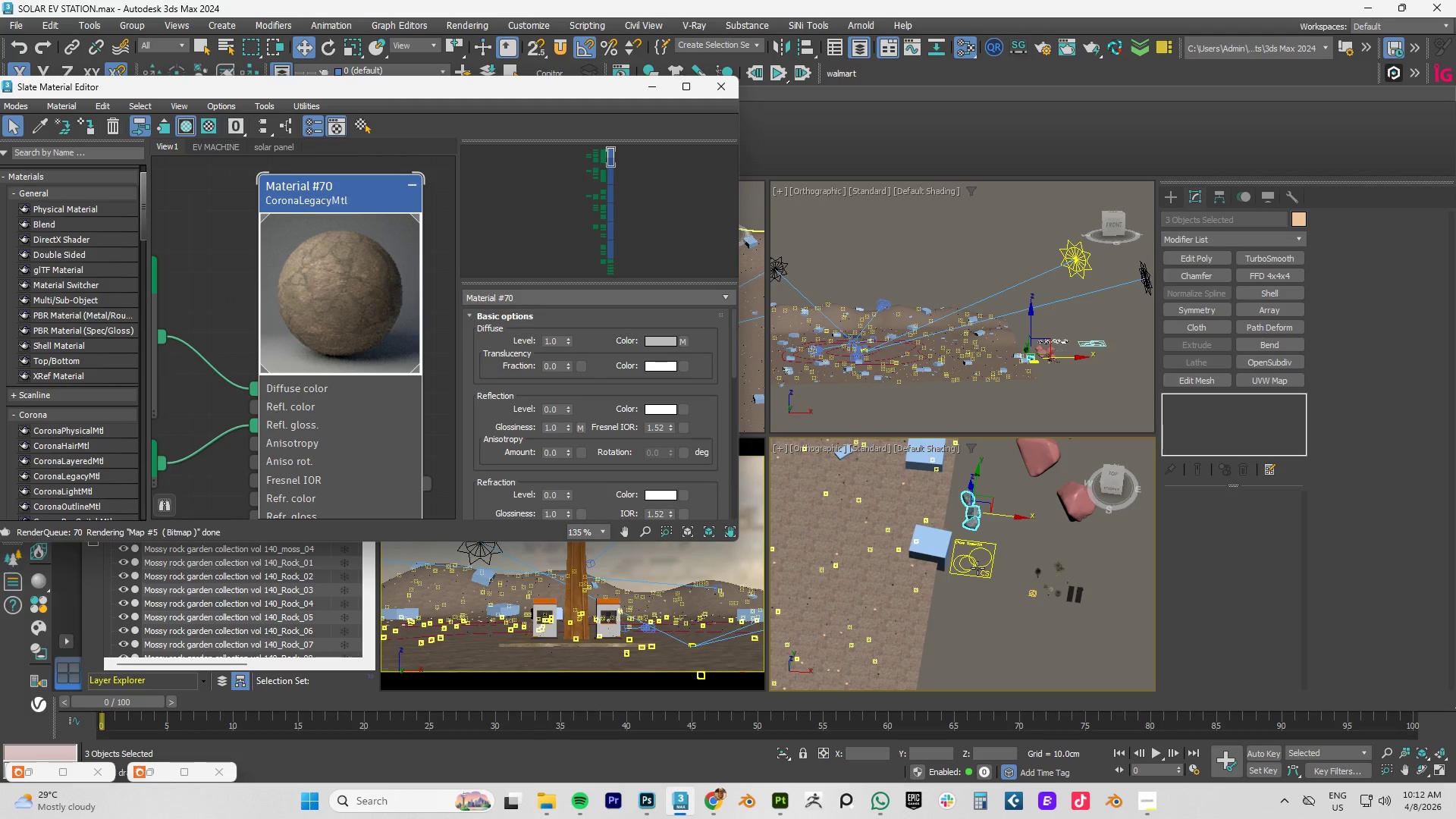 
left_click([977, 568])
 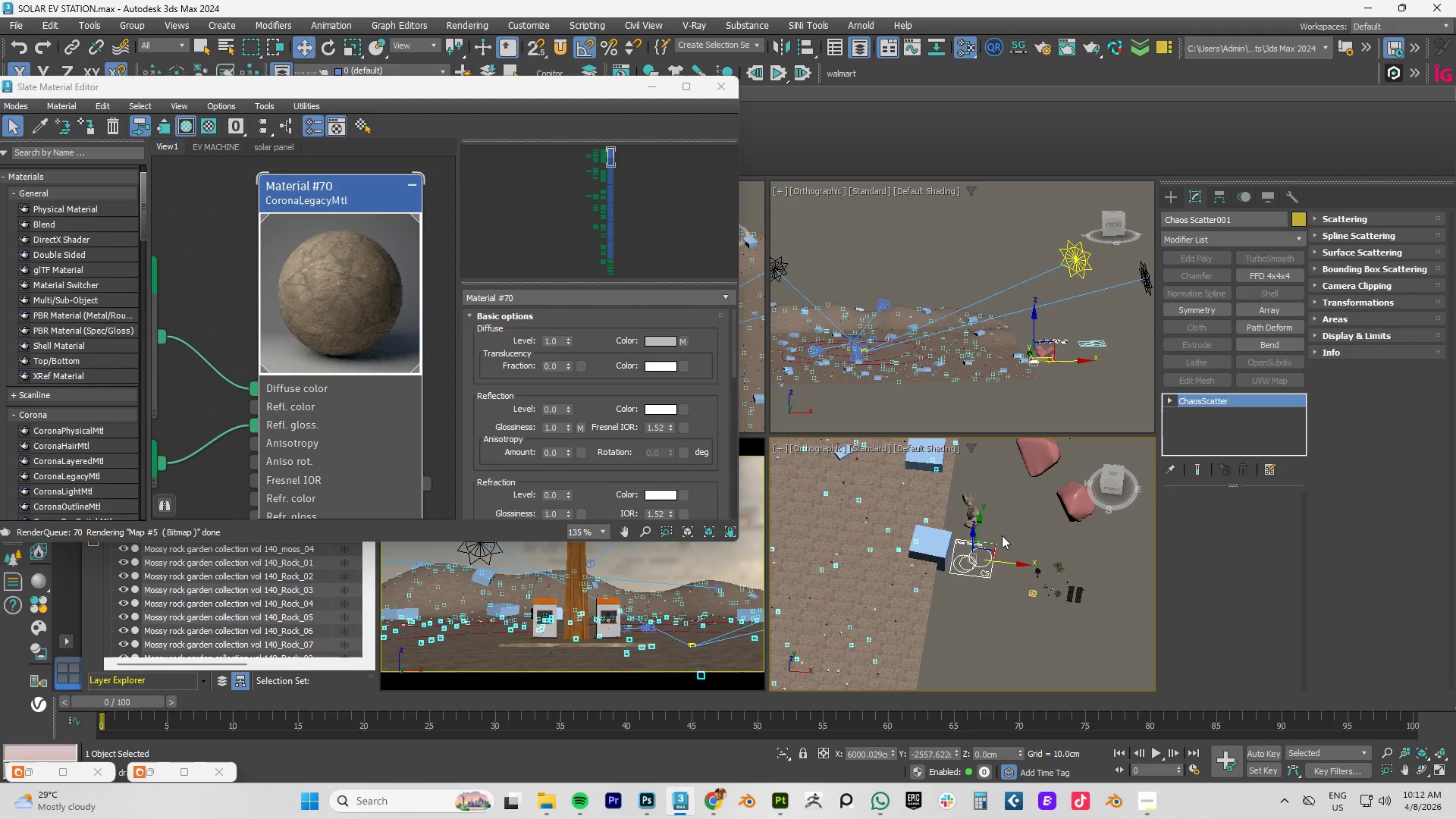 
scroll: coordinate [992, 532], scroll_direction: up, amount: 2.0
 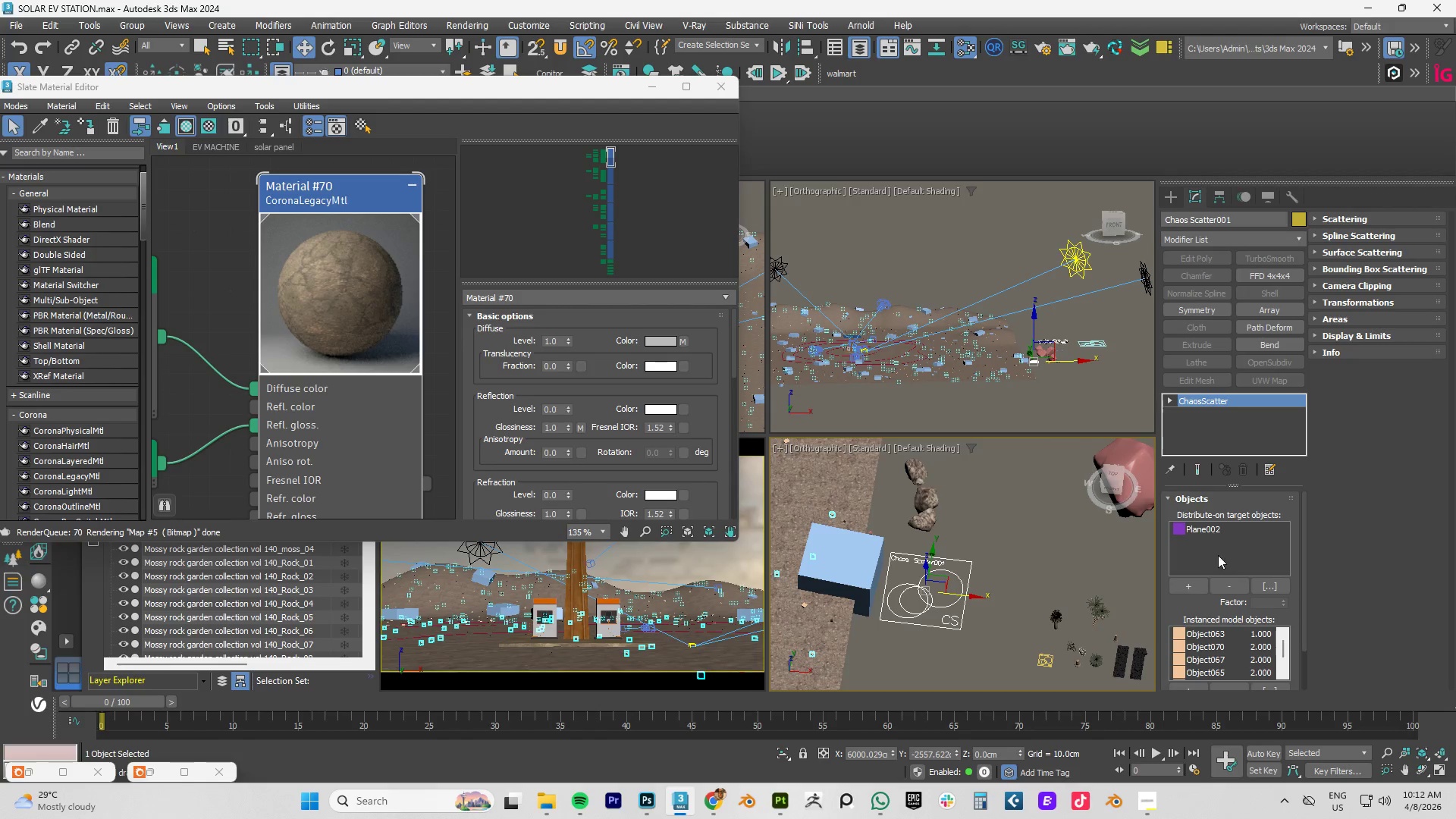 
scroll: coordinate [1236, 645], scroll_direction: down, amount: 7.0
 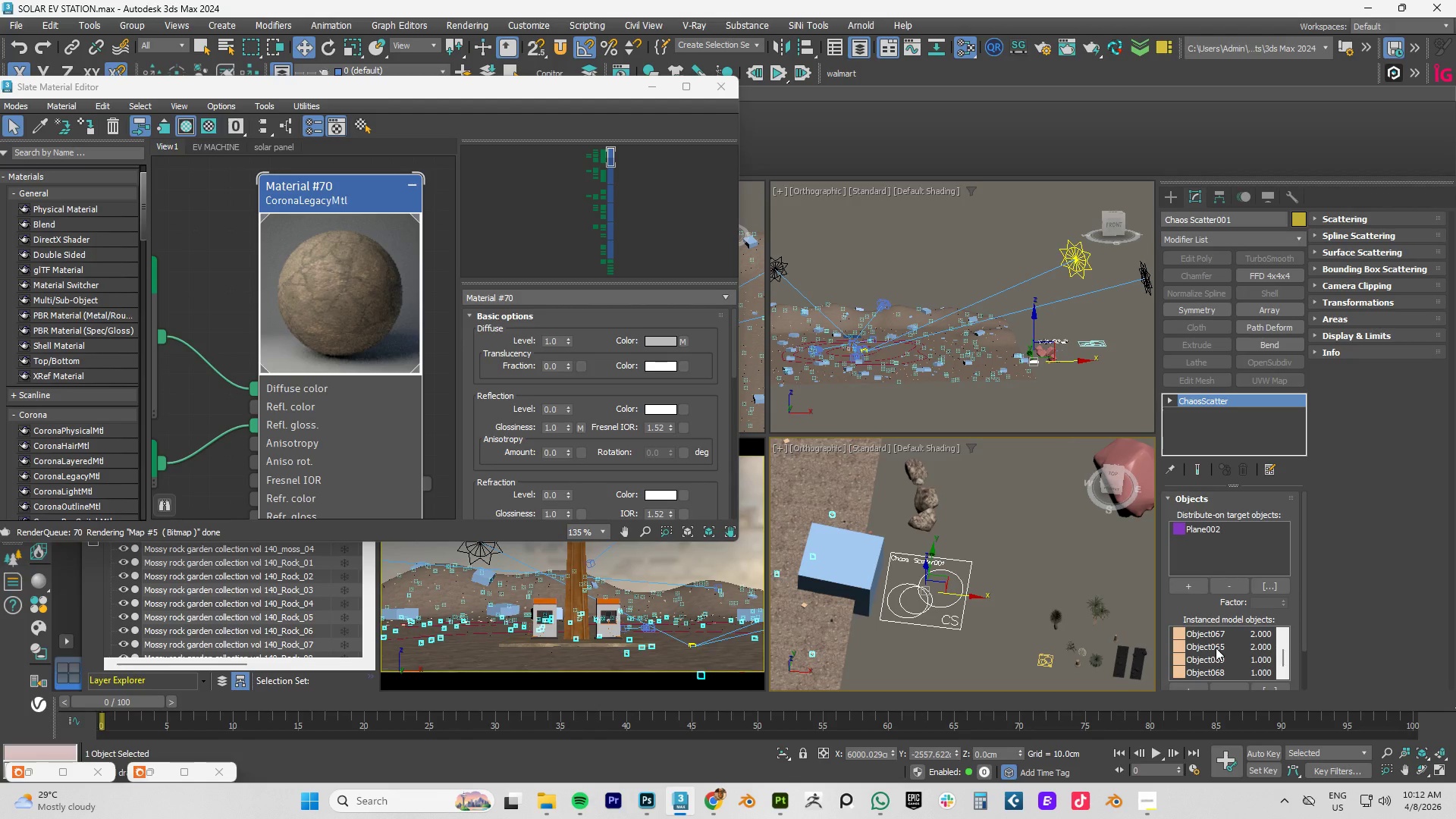 
left_click([1216, 648])
 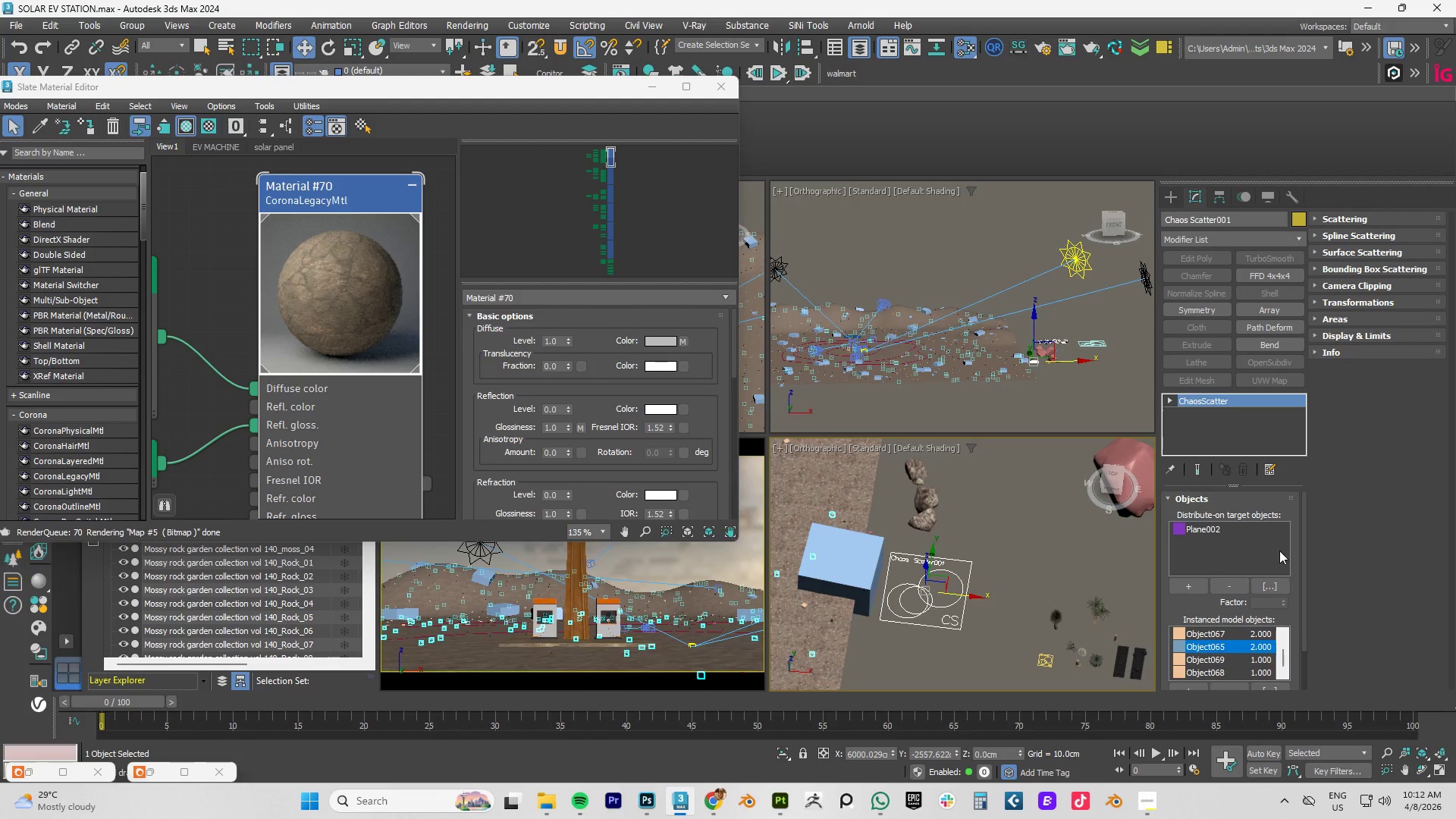 
scroll: coordinate [1293, 560], scroll_direction: down, amount: 3.0
 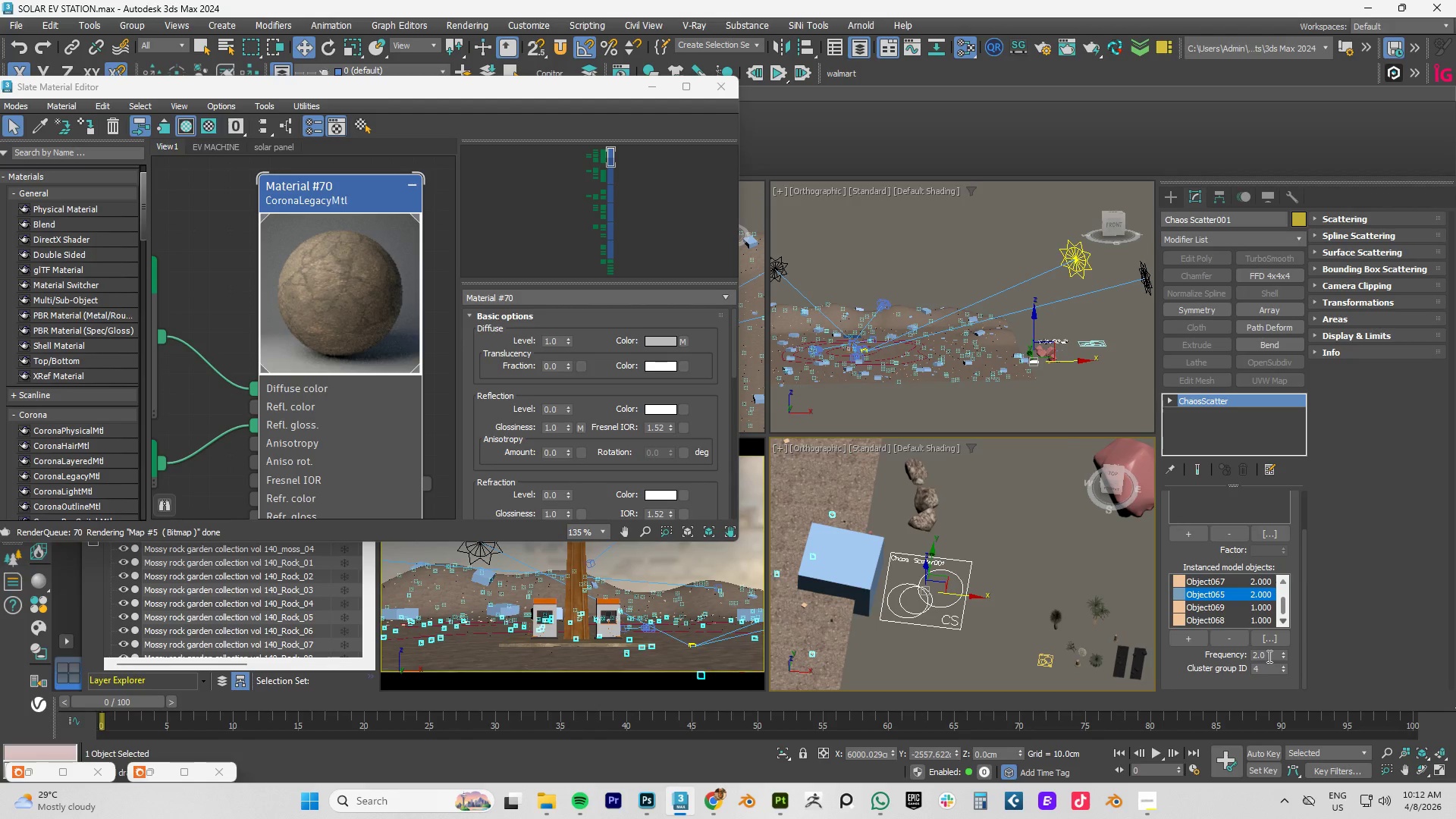 
double_click([1268, 656])
 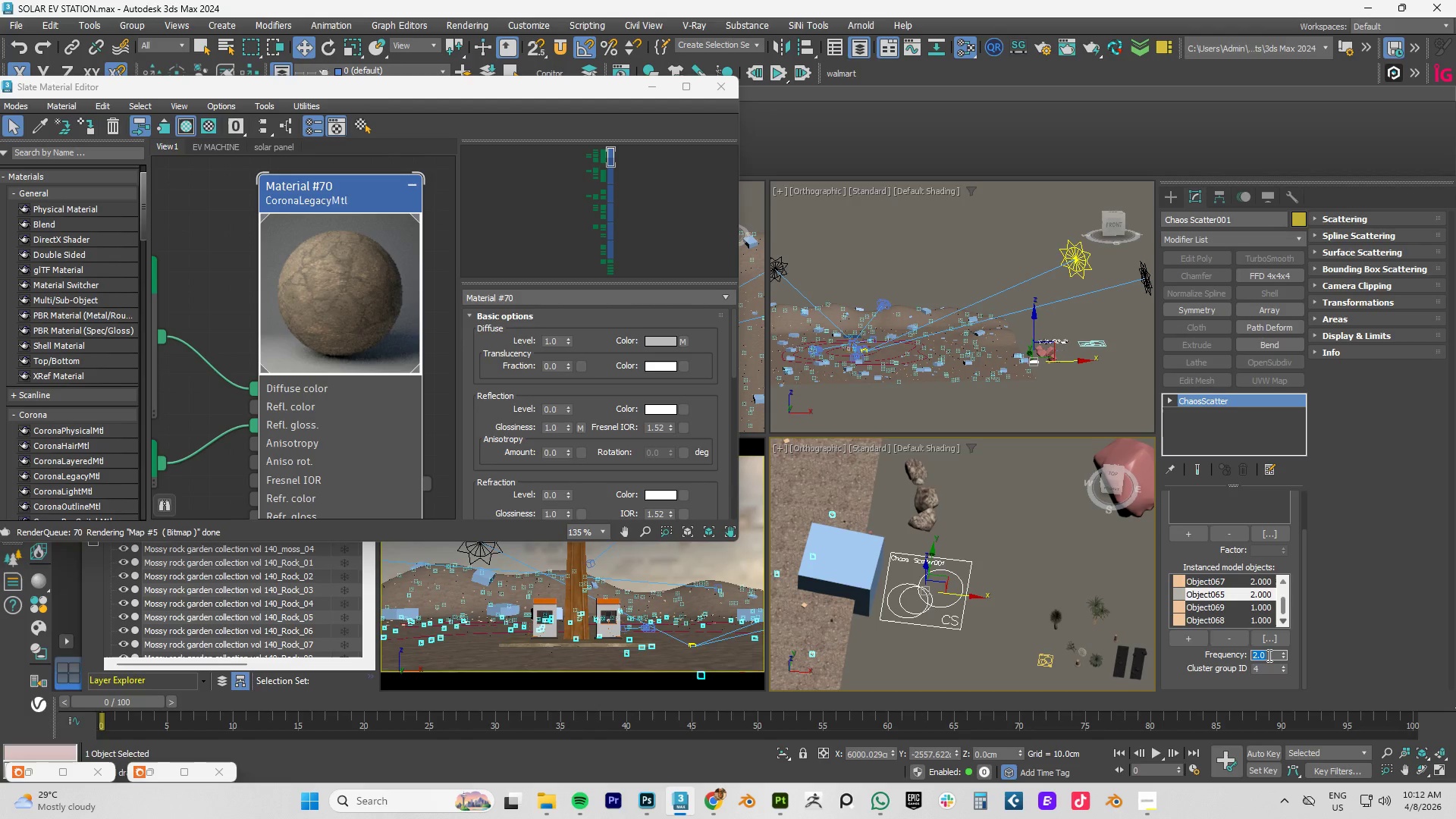 
key(Numpad1)
 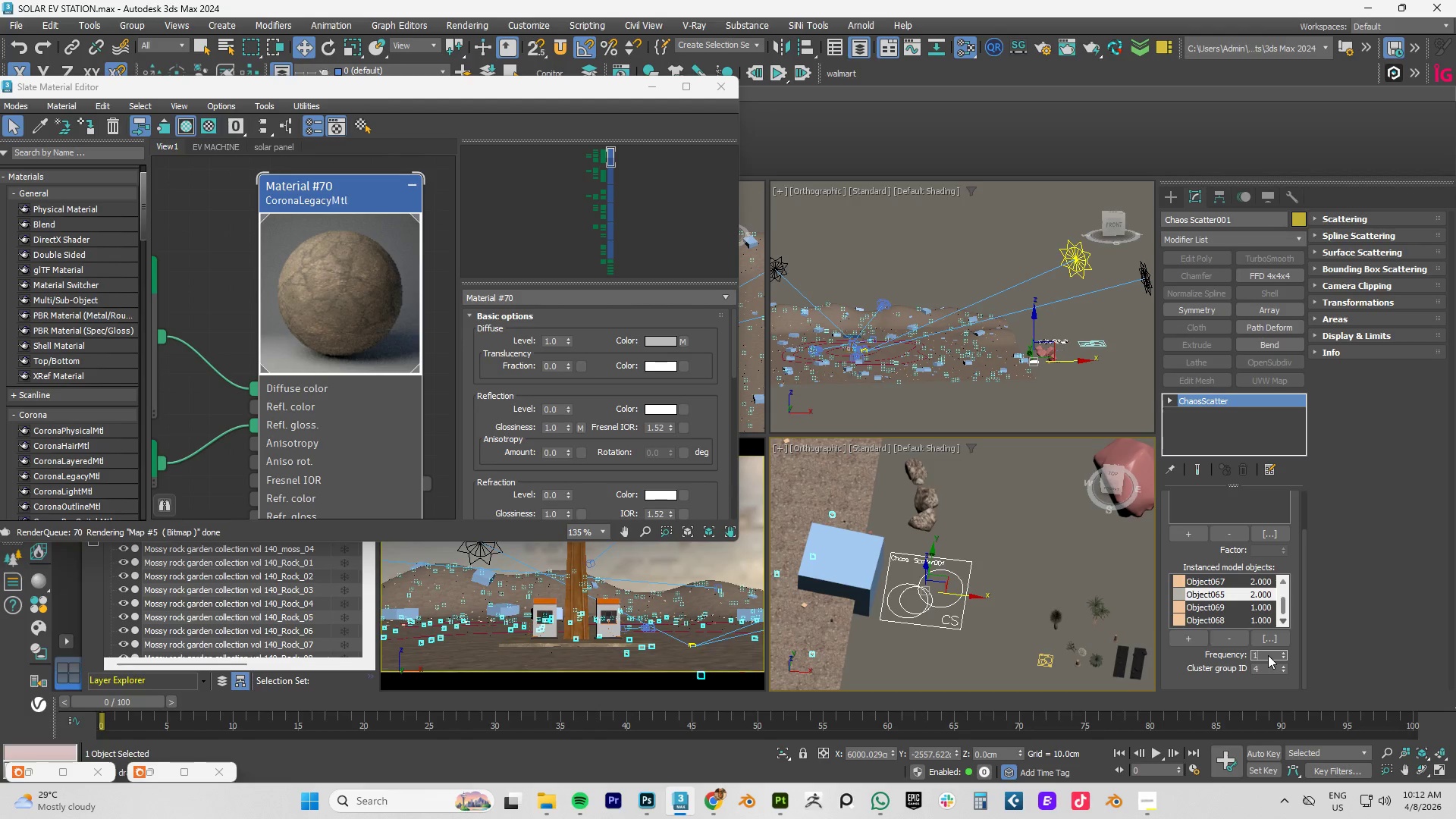 
key(NumpadEnter)
 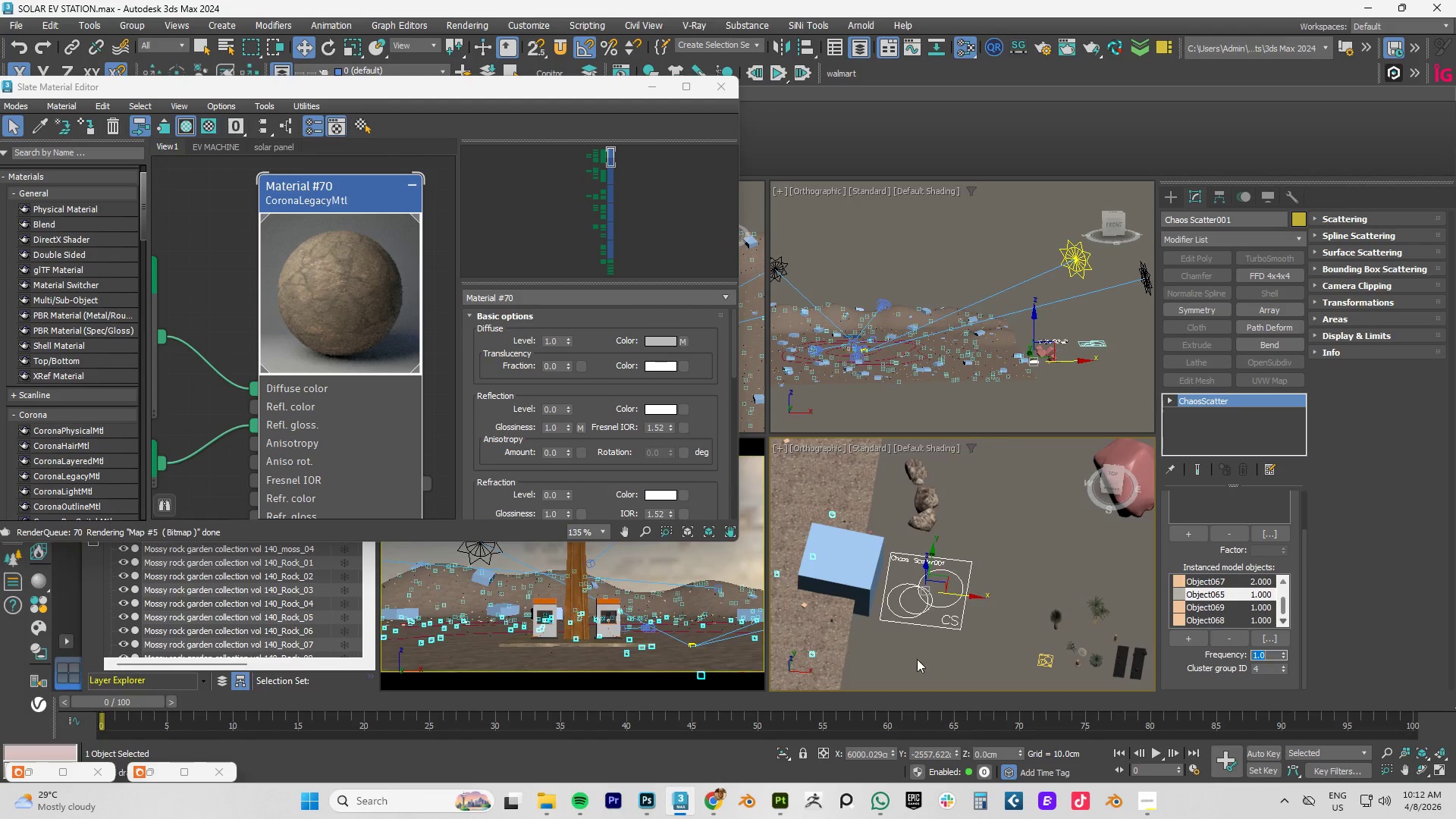 
scroll: coordinate [1244, 615], scroll_direction: up, amount: 1.0
 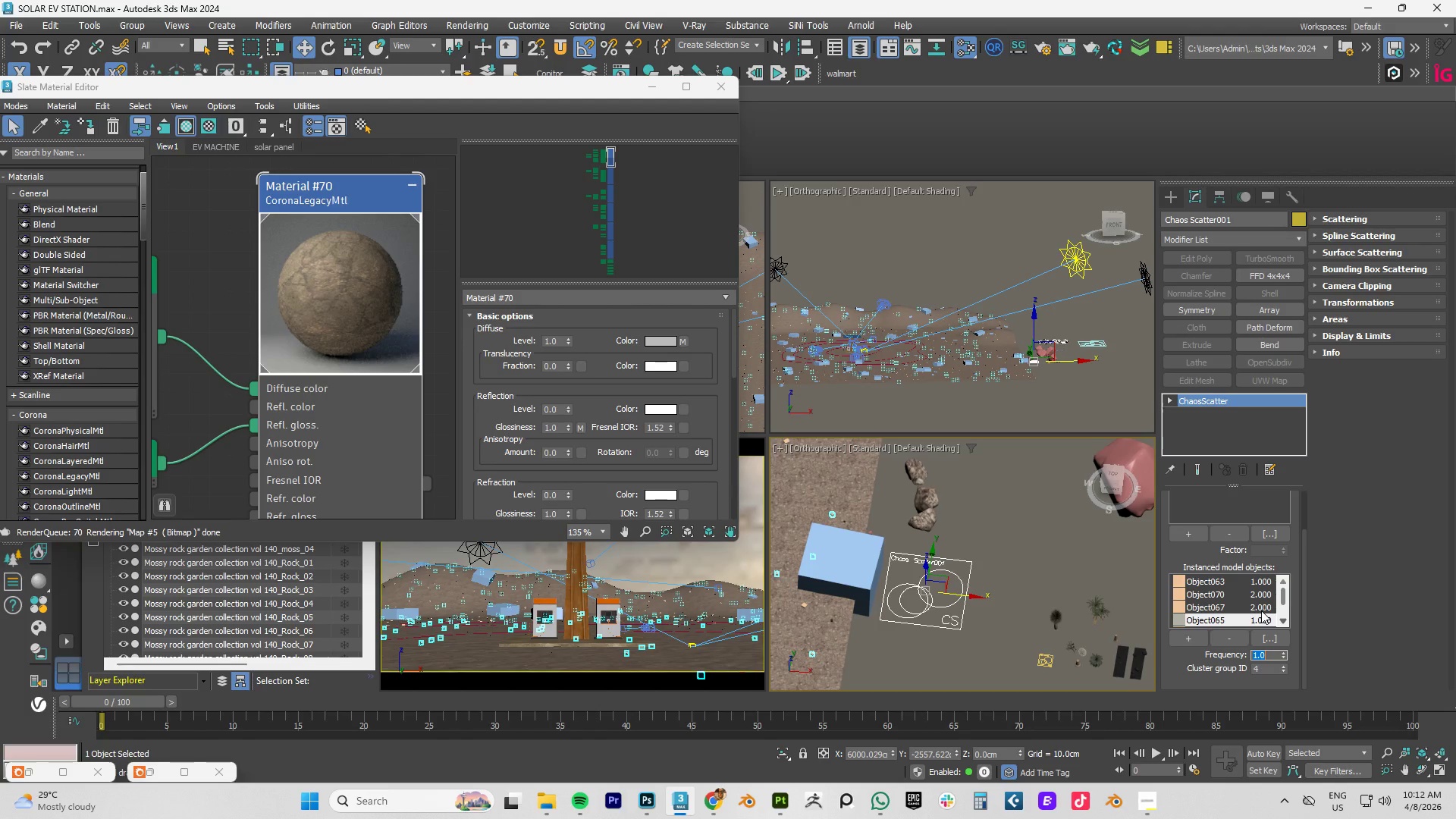 
left_click([1261, 610])
 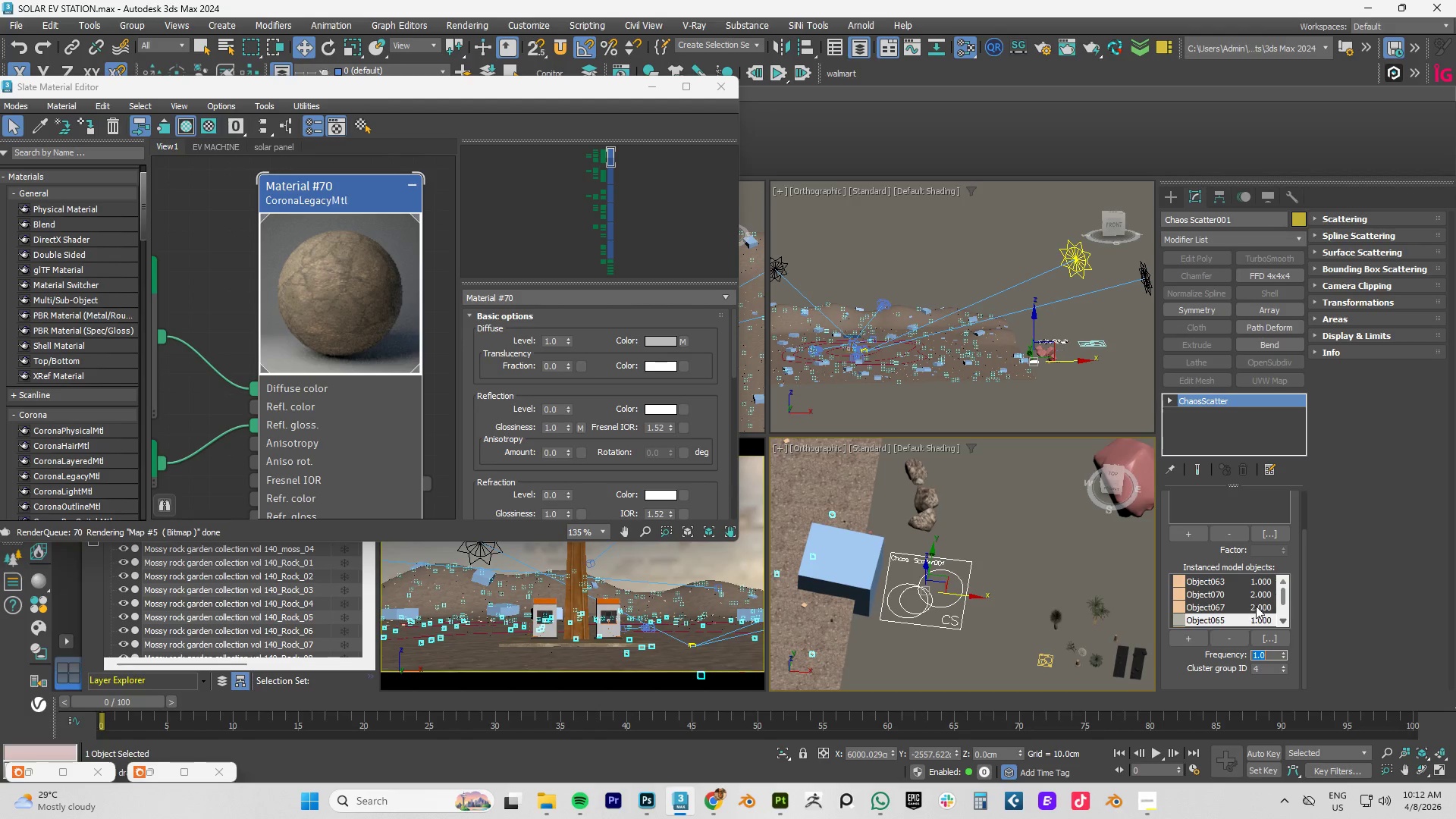 
left_click([1256, 606])
 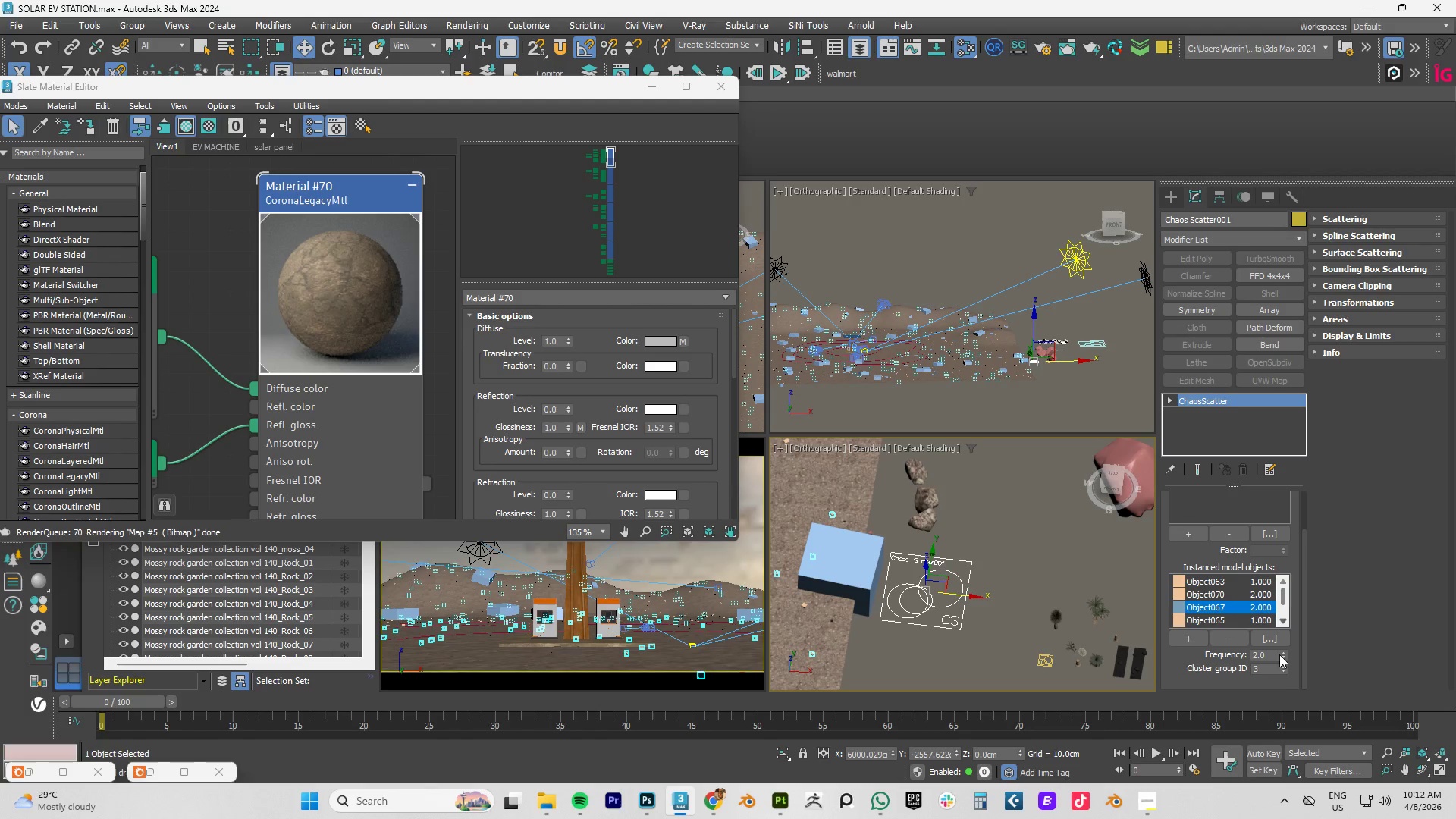 
double_click([1272, 654])
 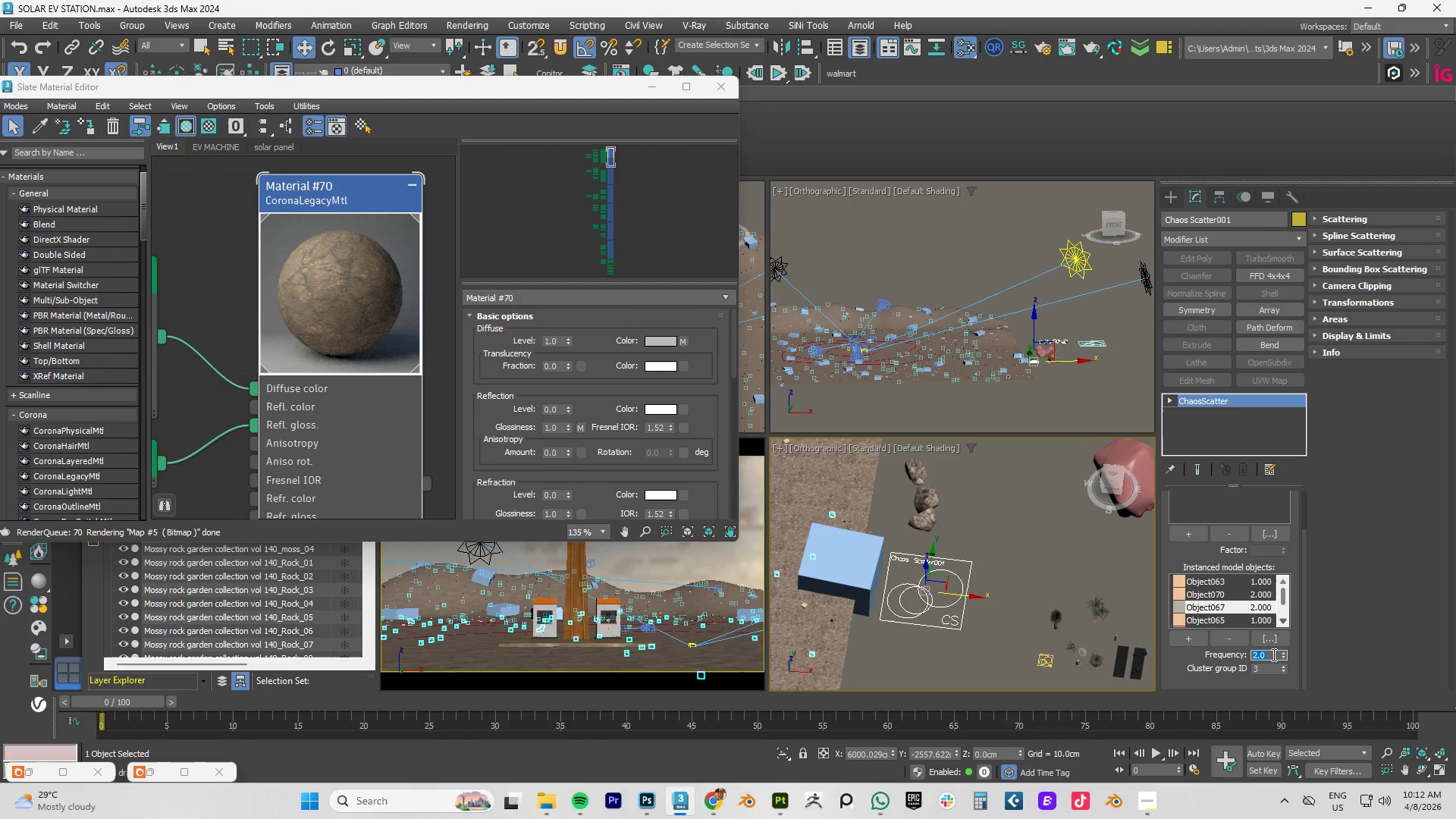 
key(Numpad1)
 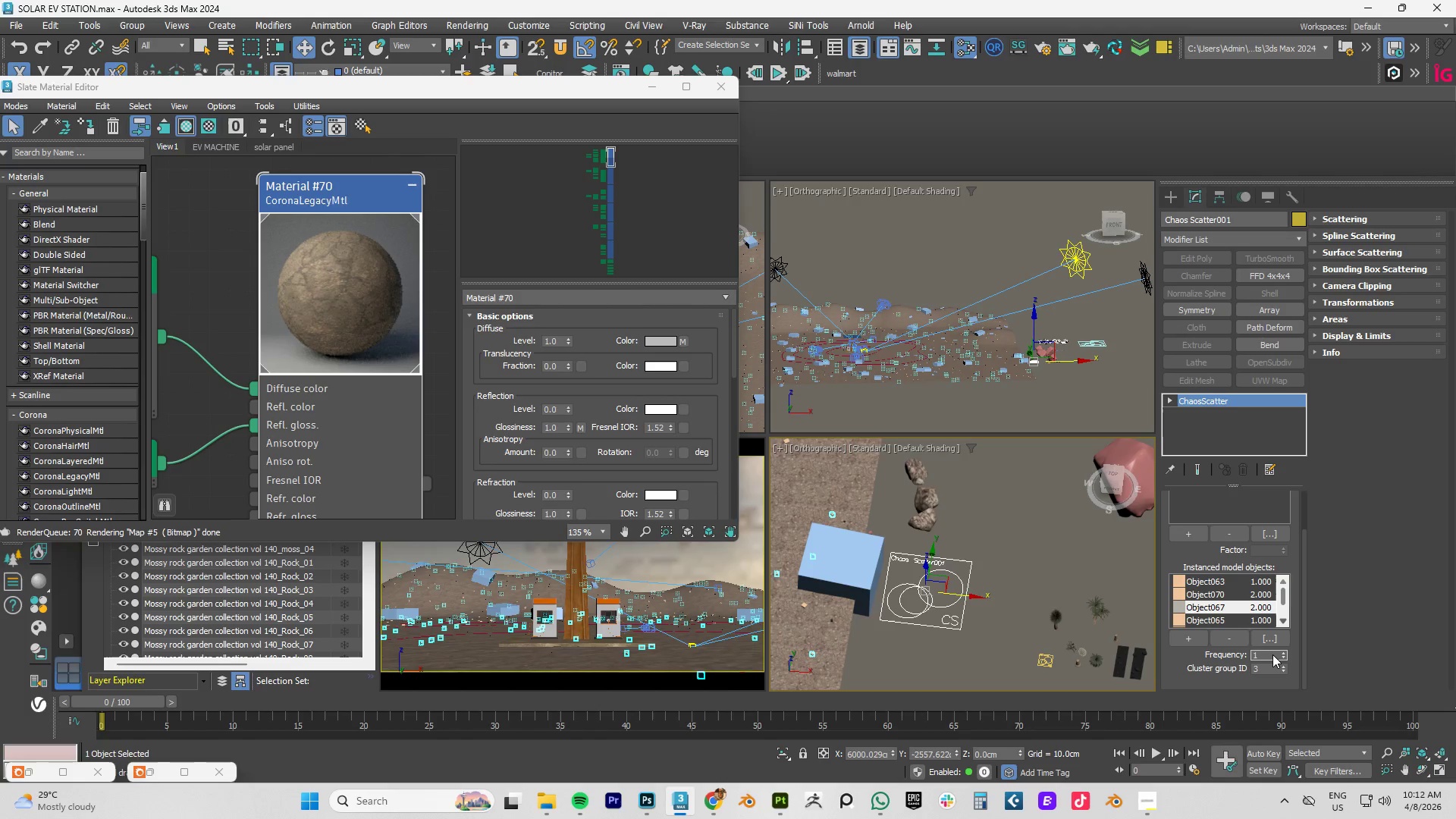 
key(NumpadEnter)
 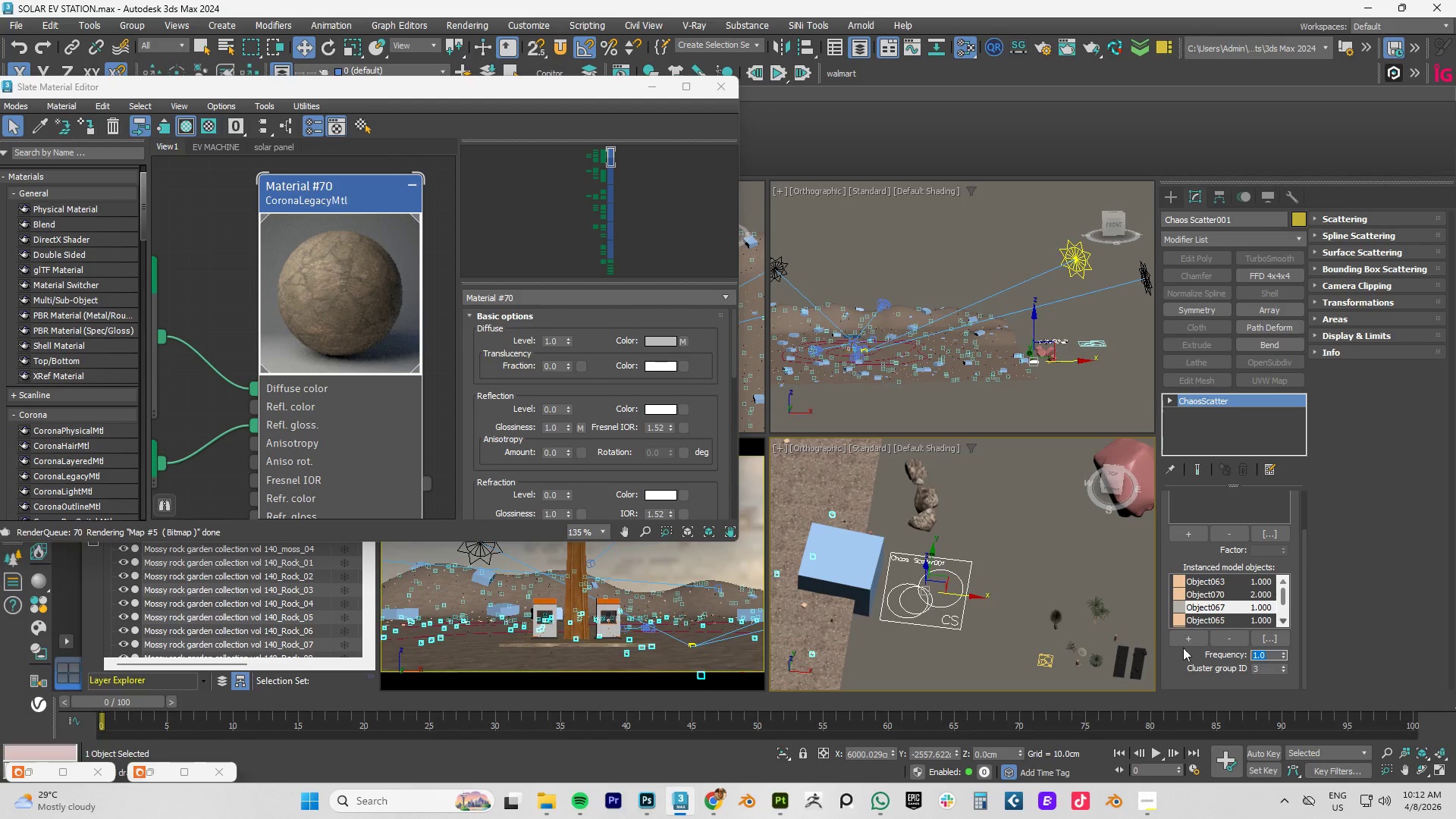 
left_click([1254, 589])
 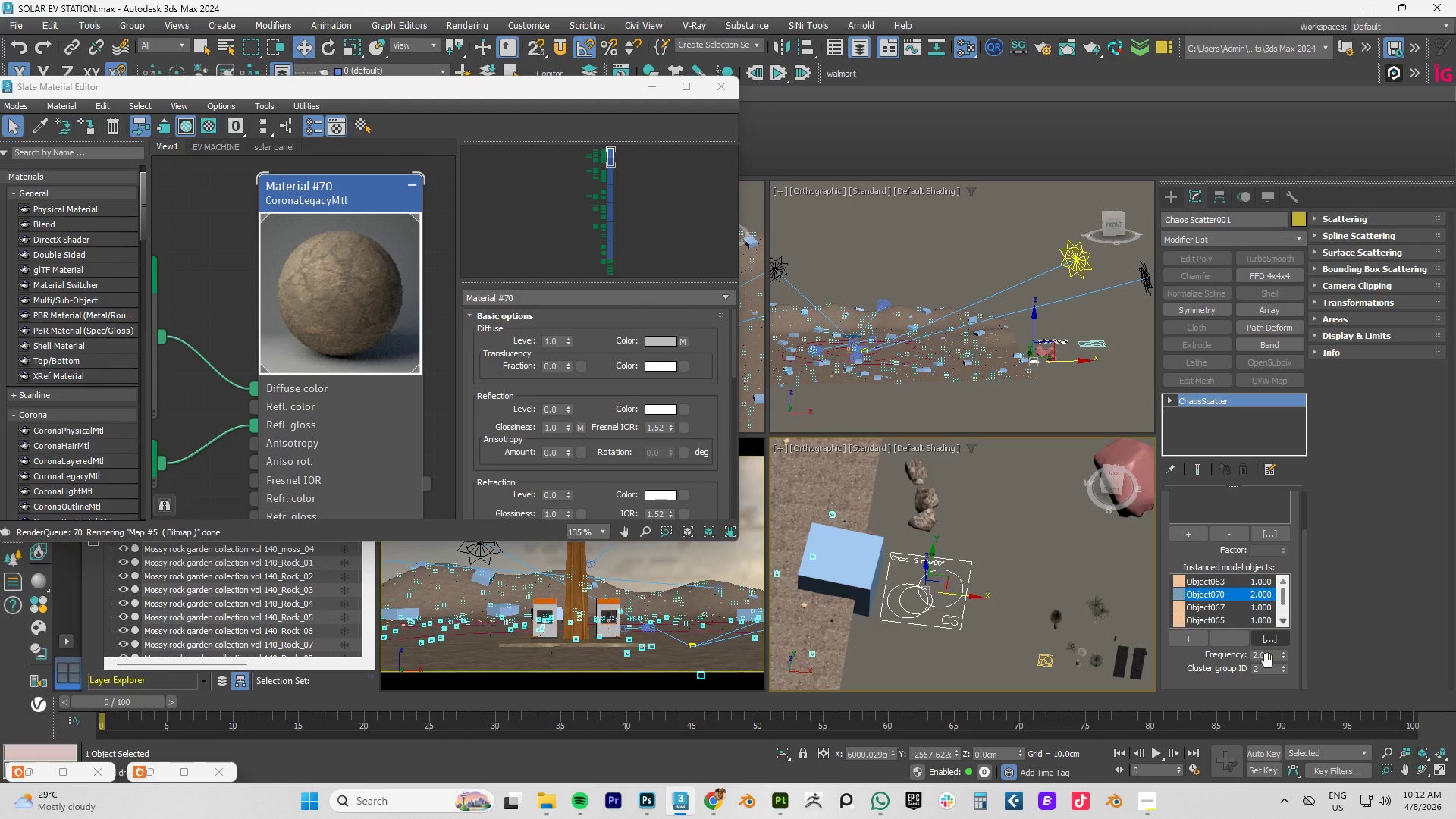 
double_click([1269, 660])
 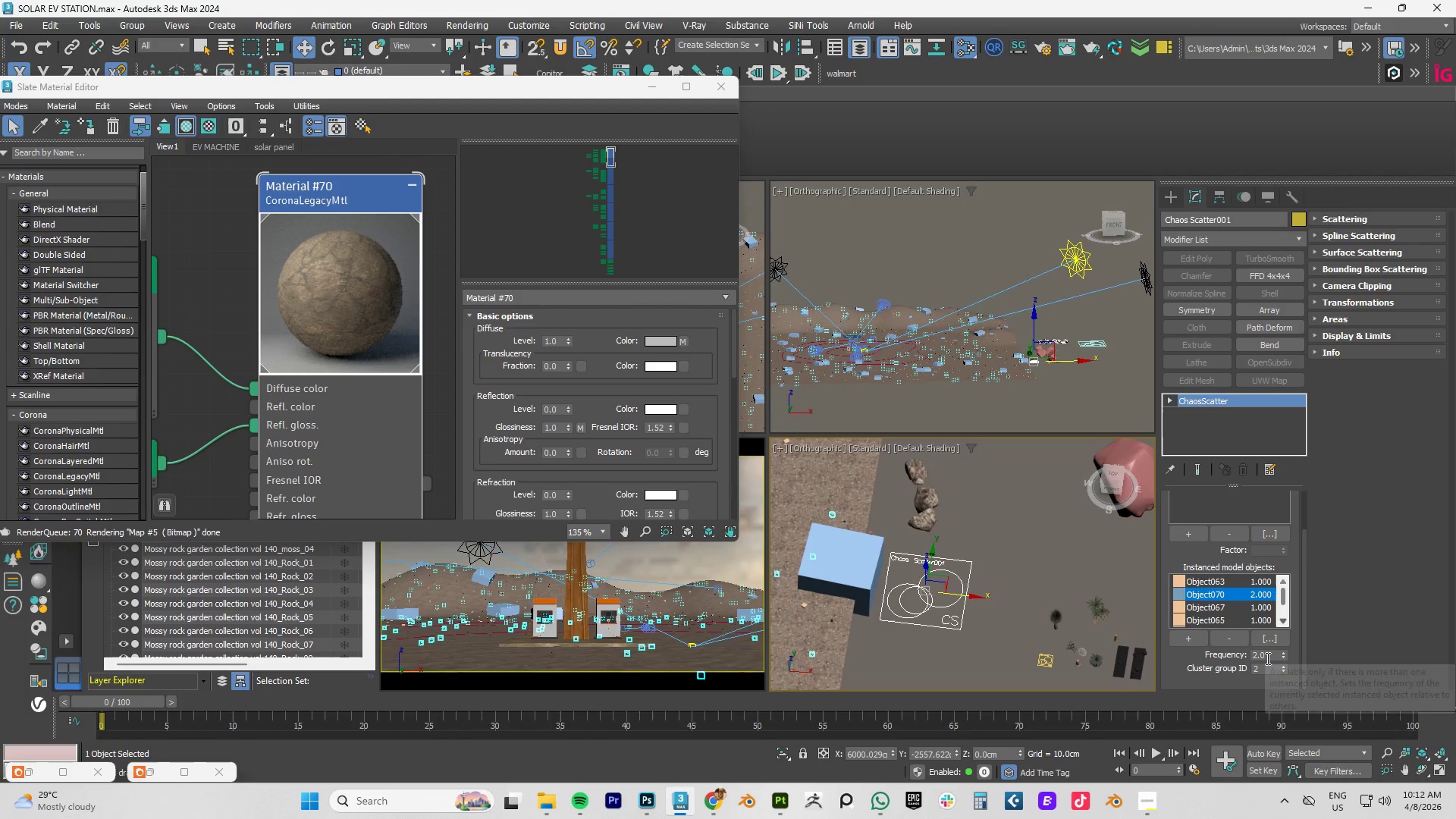 
double_click([1266, 658])
 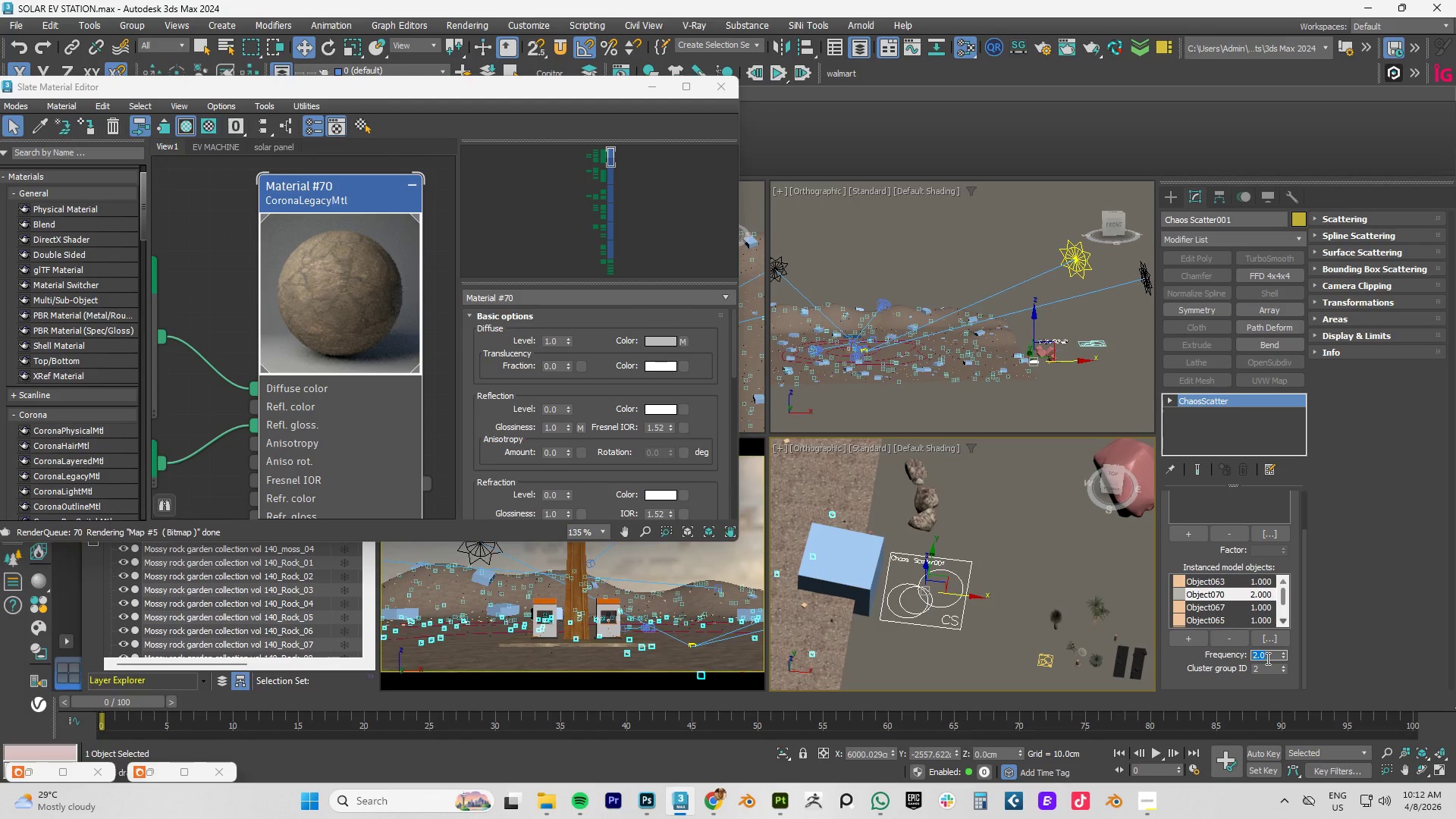 
key(Numpad1)
 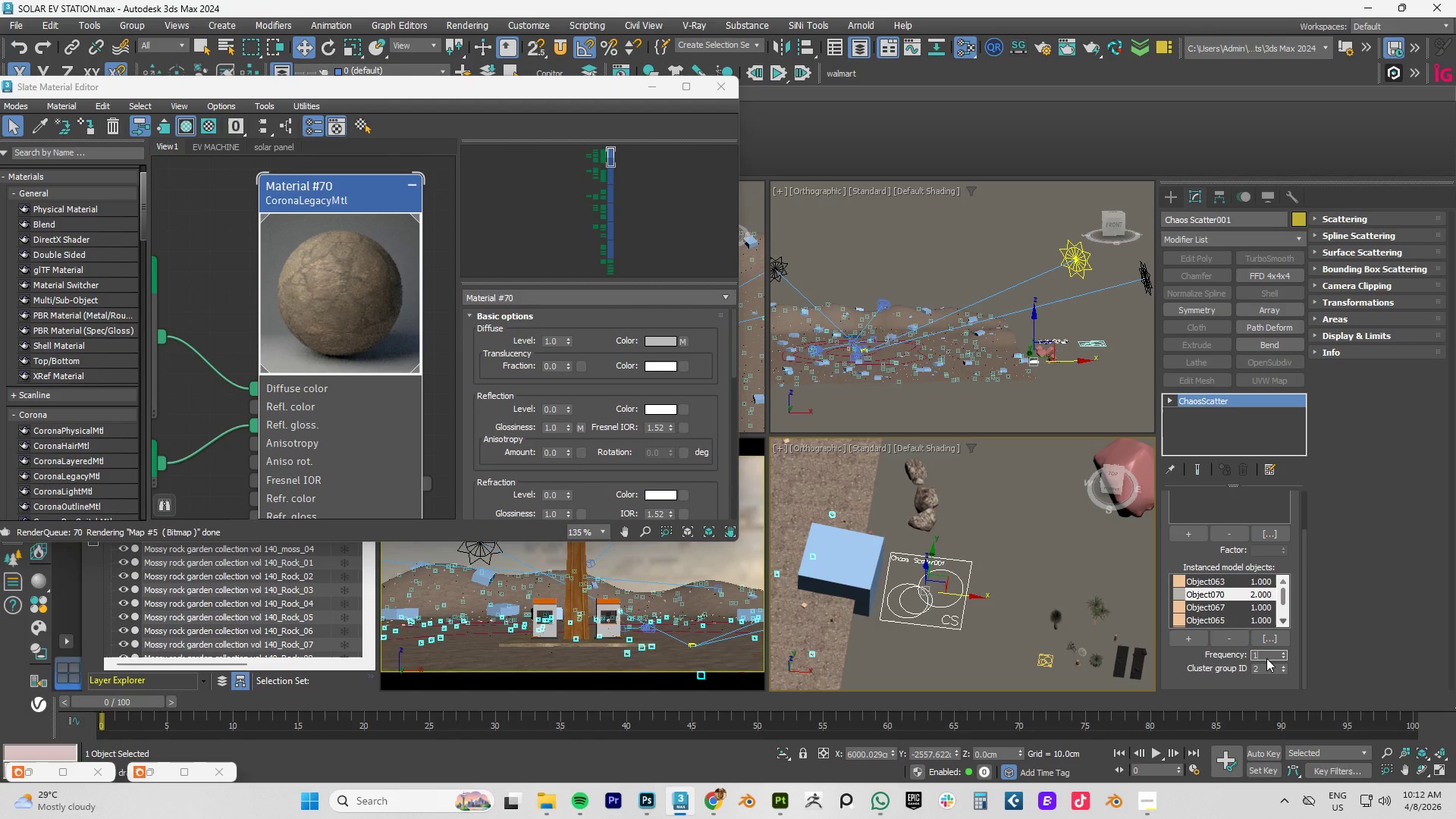 
key(NumpadEnter)
 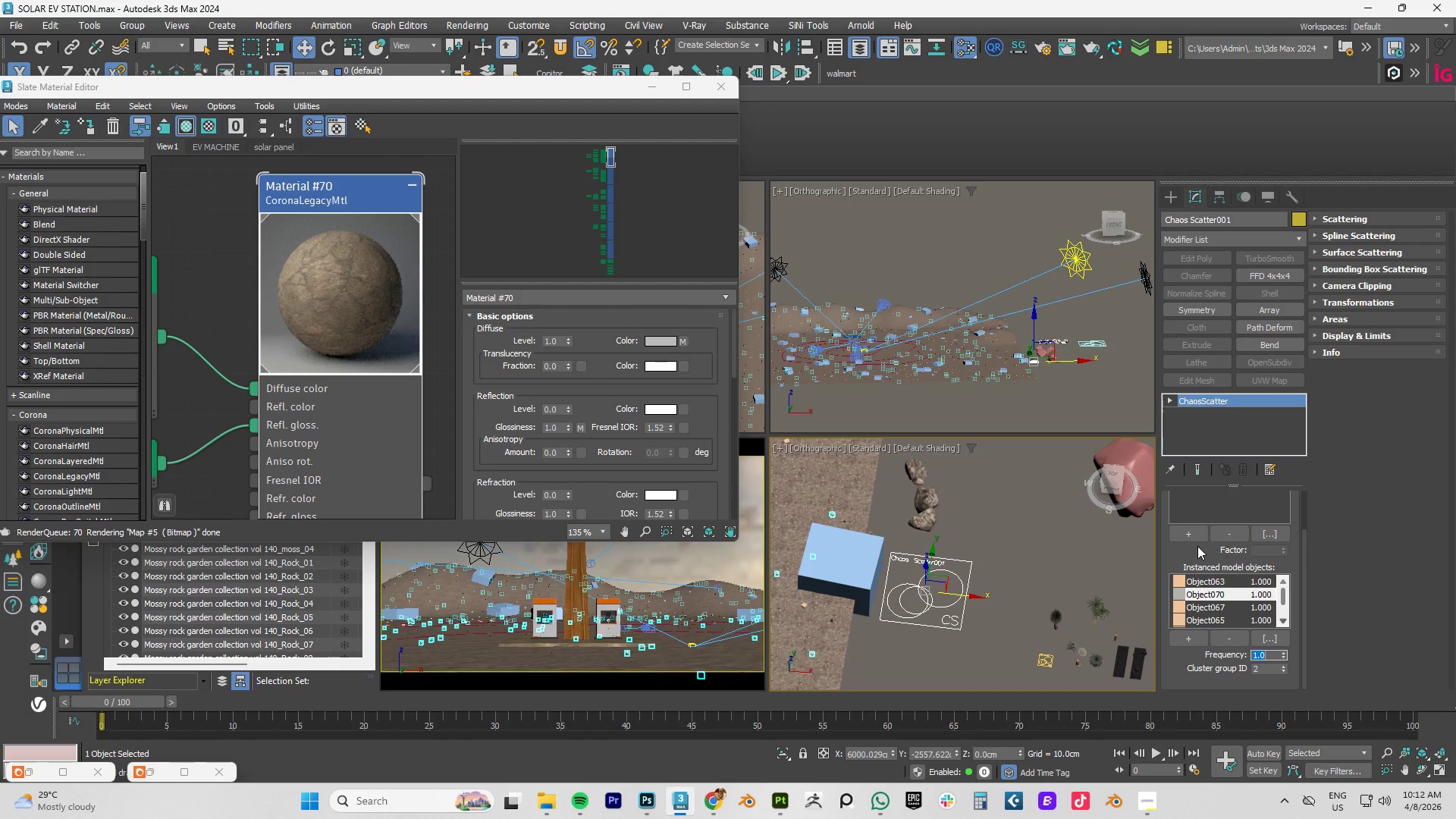 
scroll: coordinate [966, 568], scroll_direction: down, amount: 2.0
 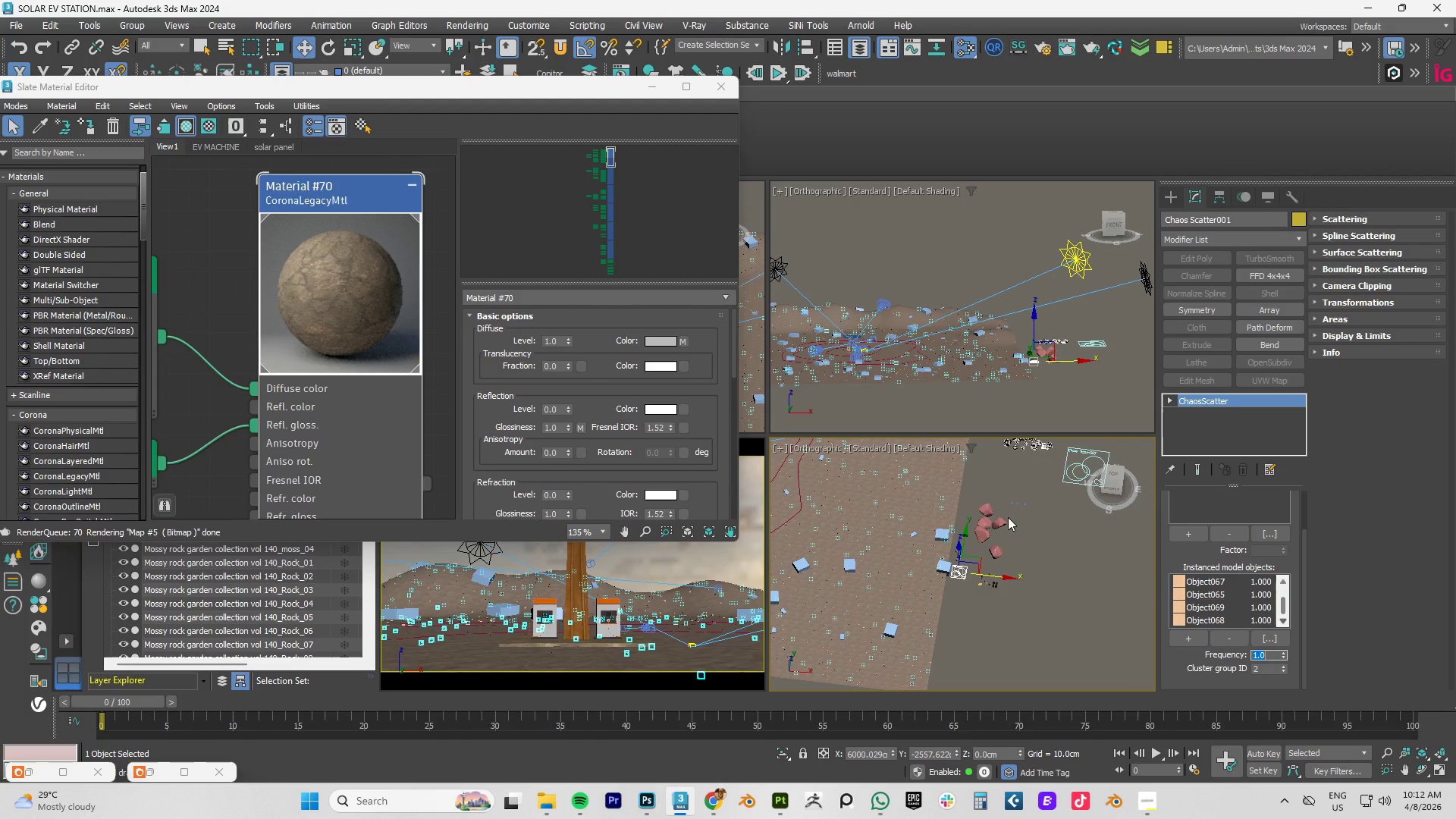 
scroll: coordinate [987, 531], scroll_direction: up, amount: 3.0
 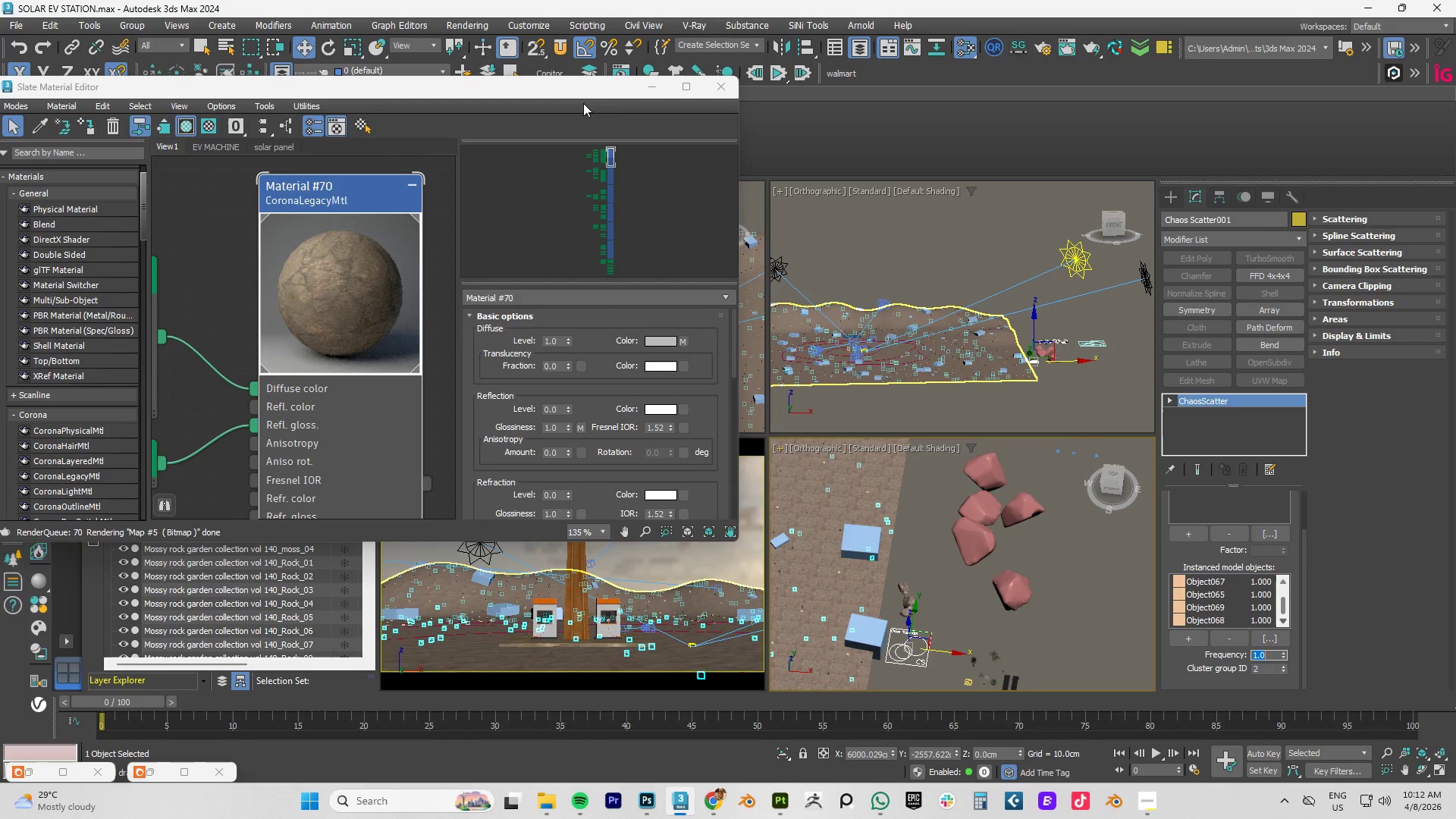 
left_click_drag(start_coordinate=[397, 89], to_coordinate=[711, 108])
 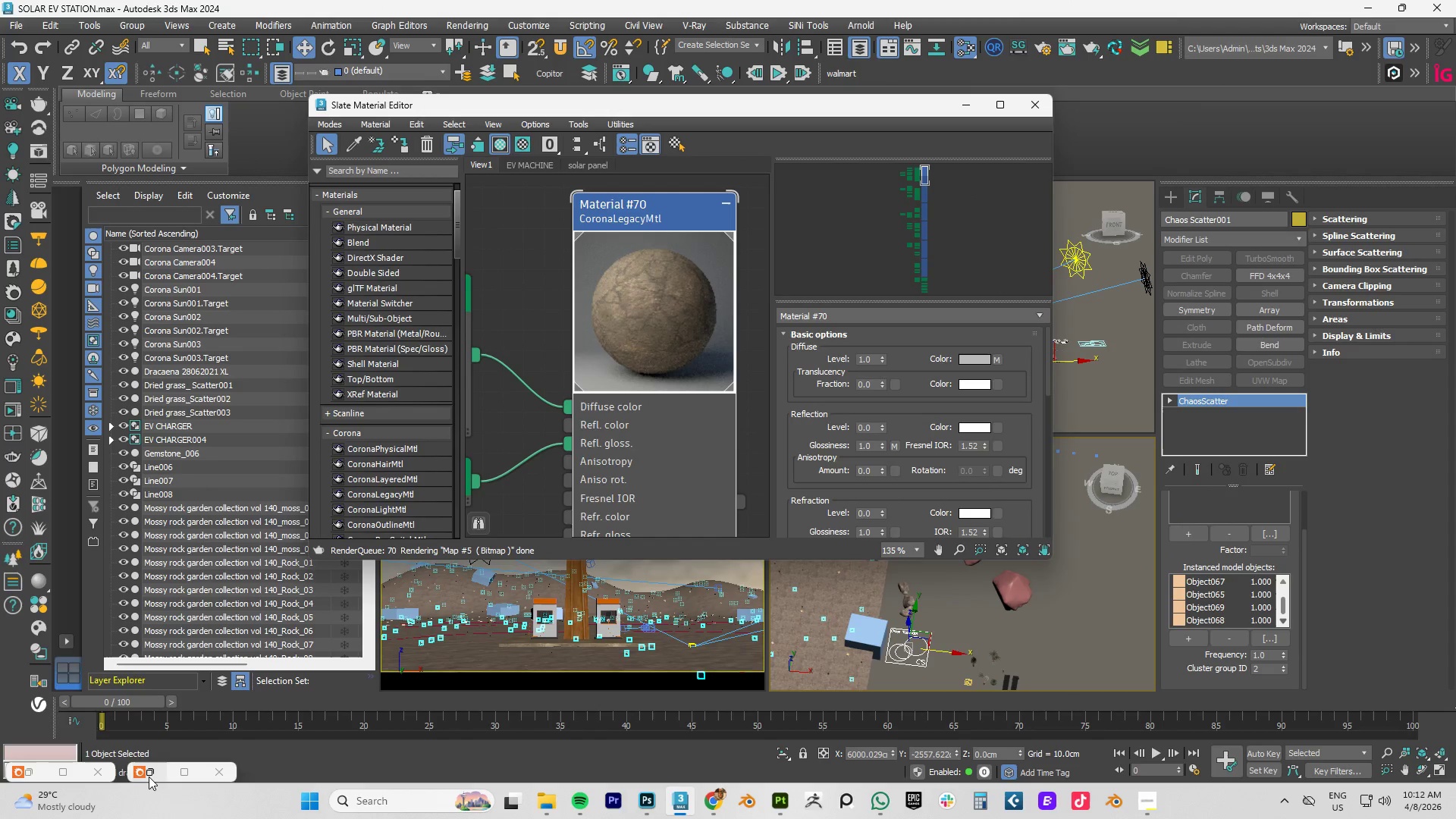 
left_click([148, 777])
 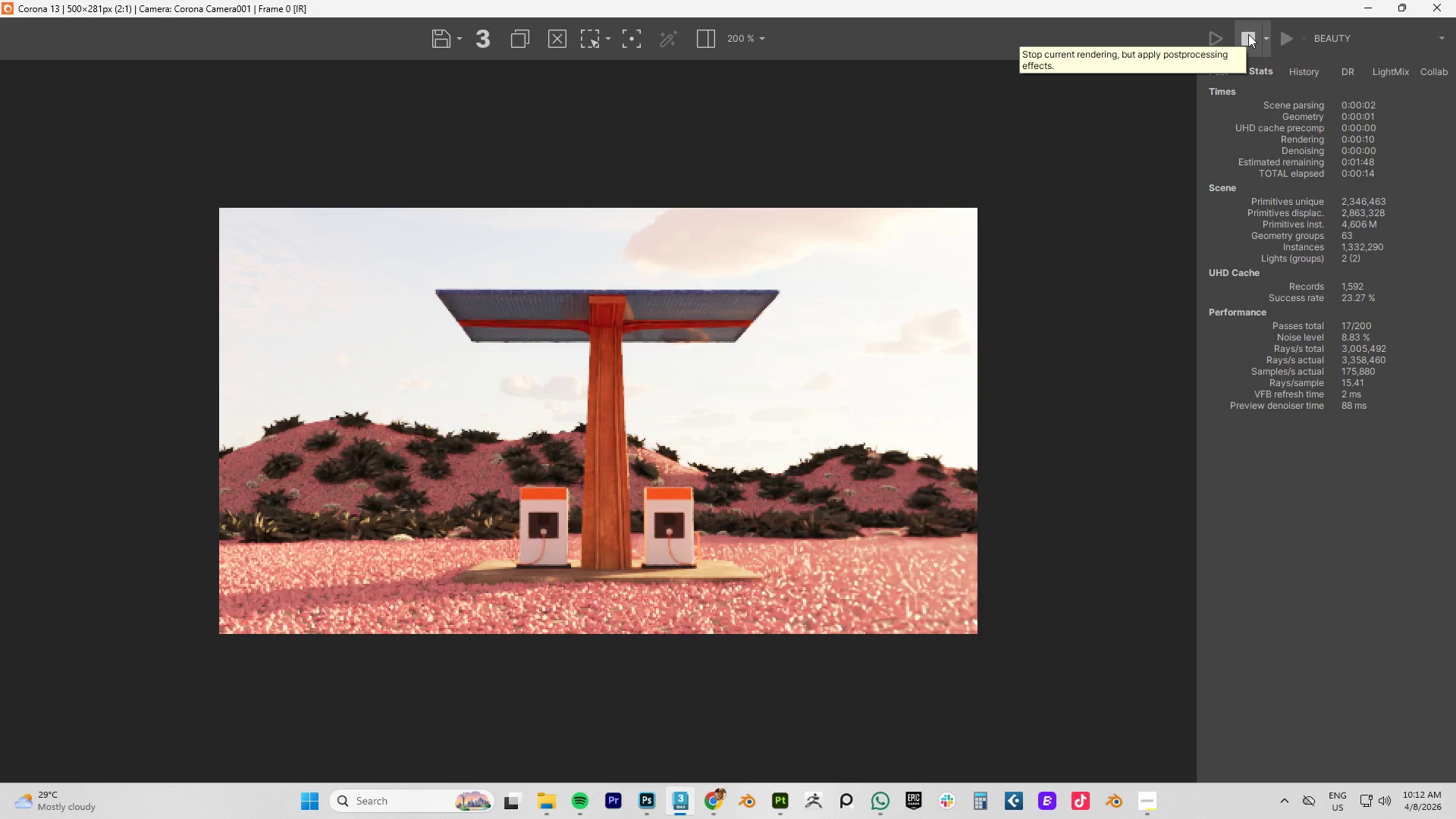 
wait(8.26)
 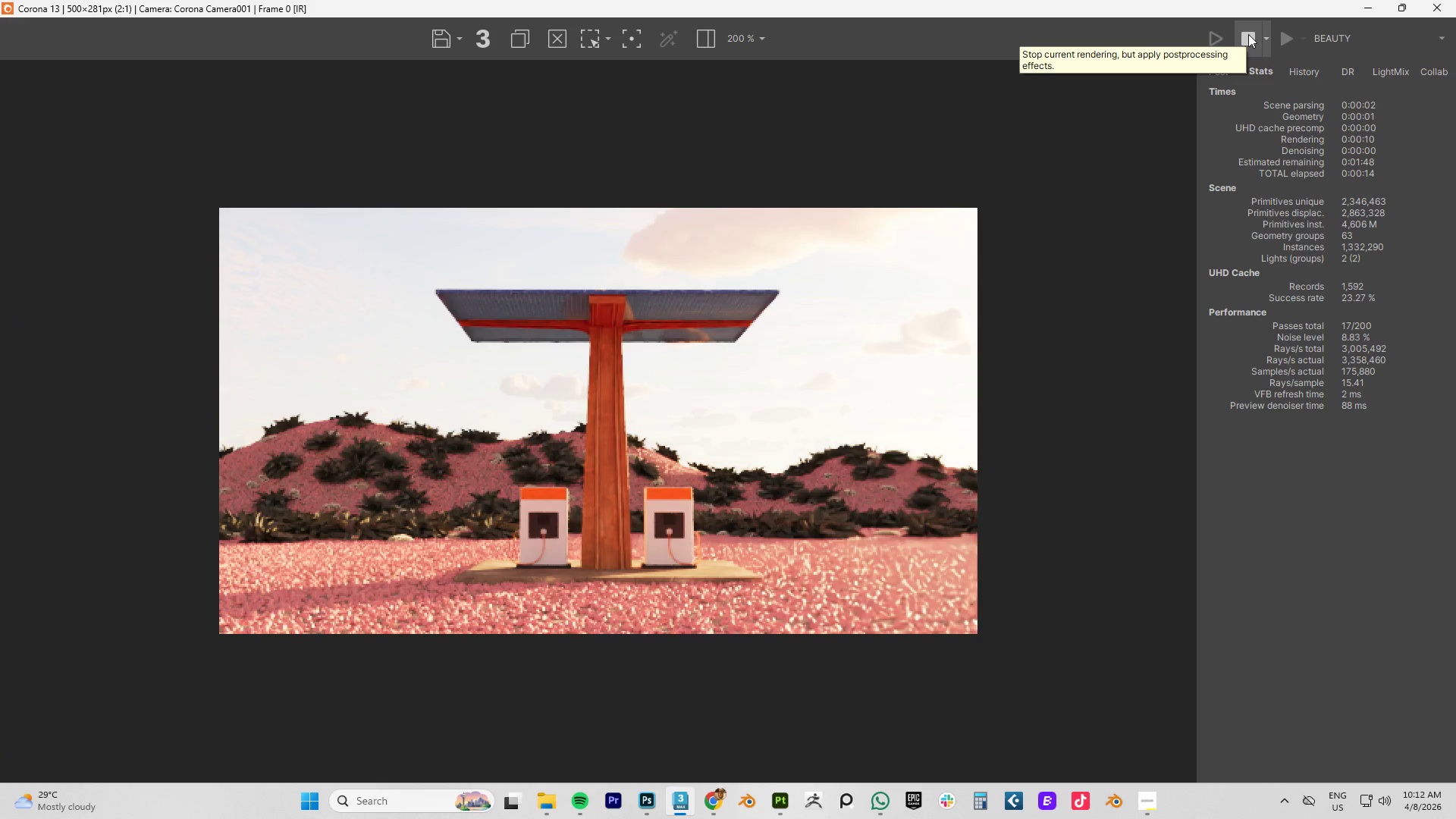 
left_click([1248, 34])
 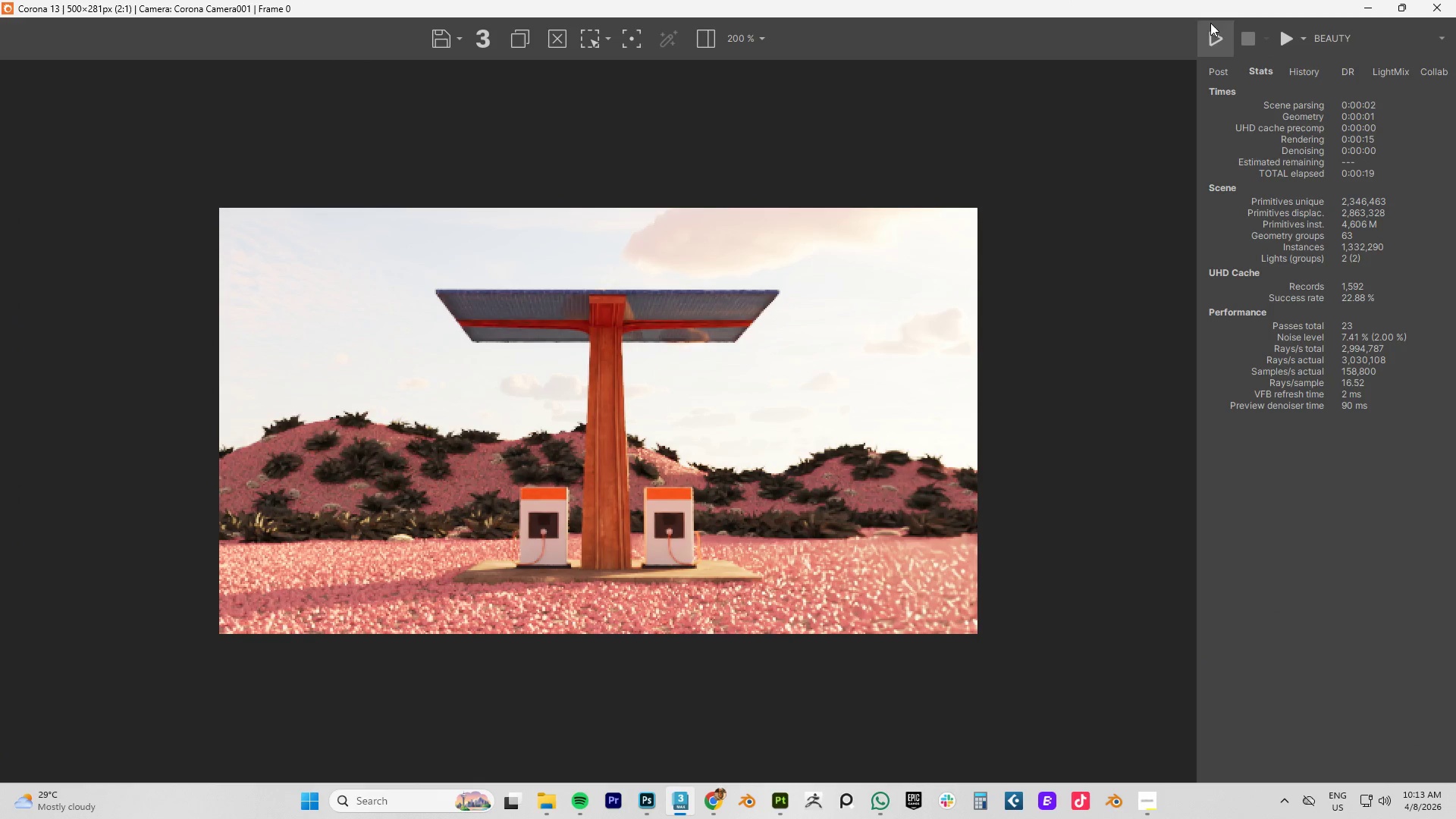 
left_click([1210, 37])
 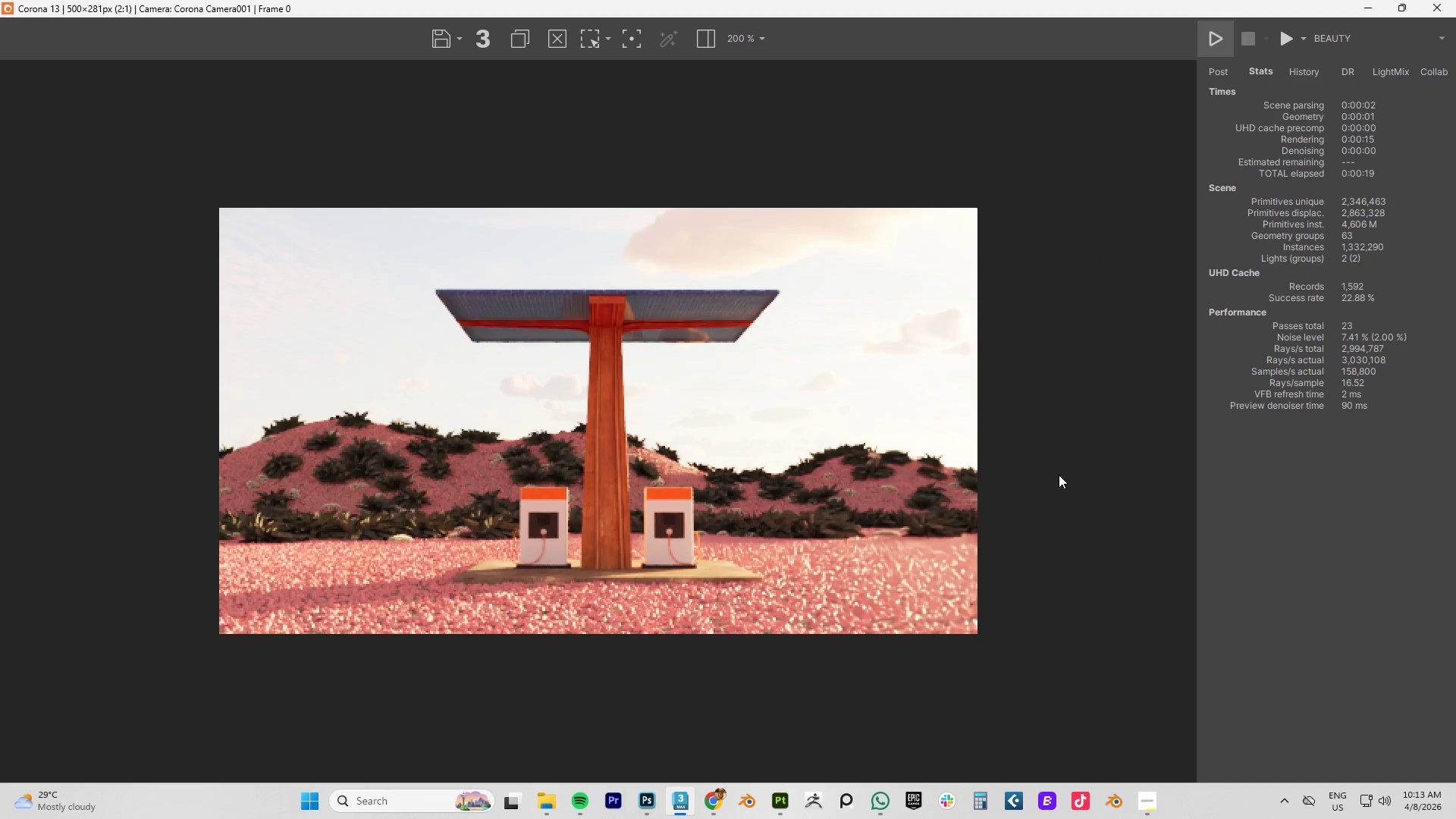 
wait(5.48)
 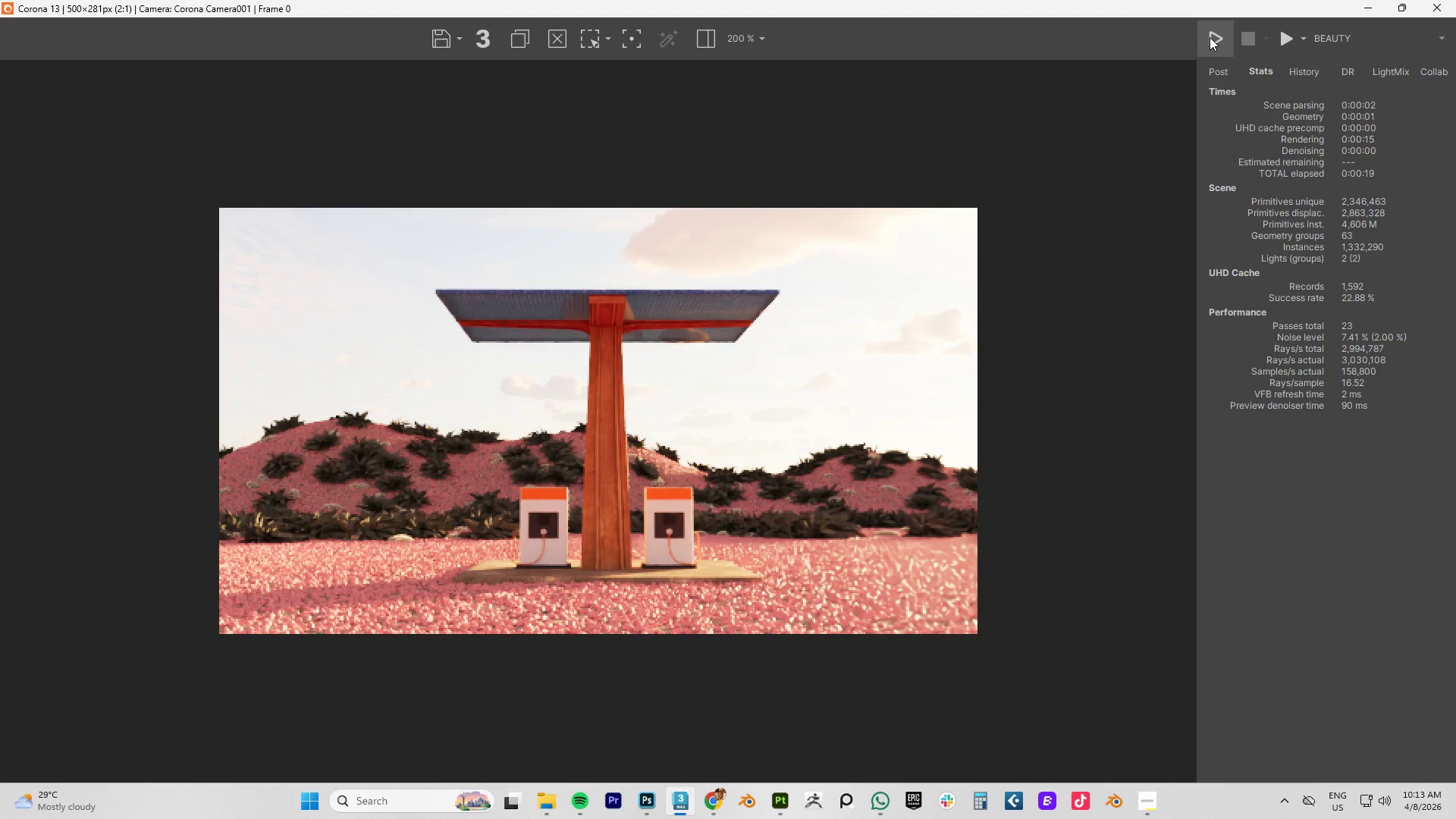 
scroll: coordinate [669, 472], scroll_direction: up, amount: 1.0
 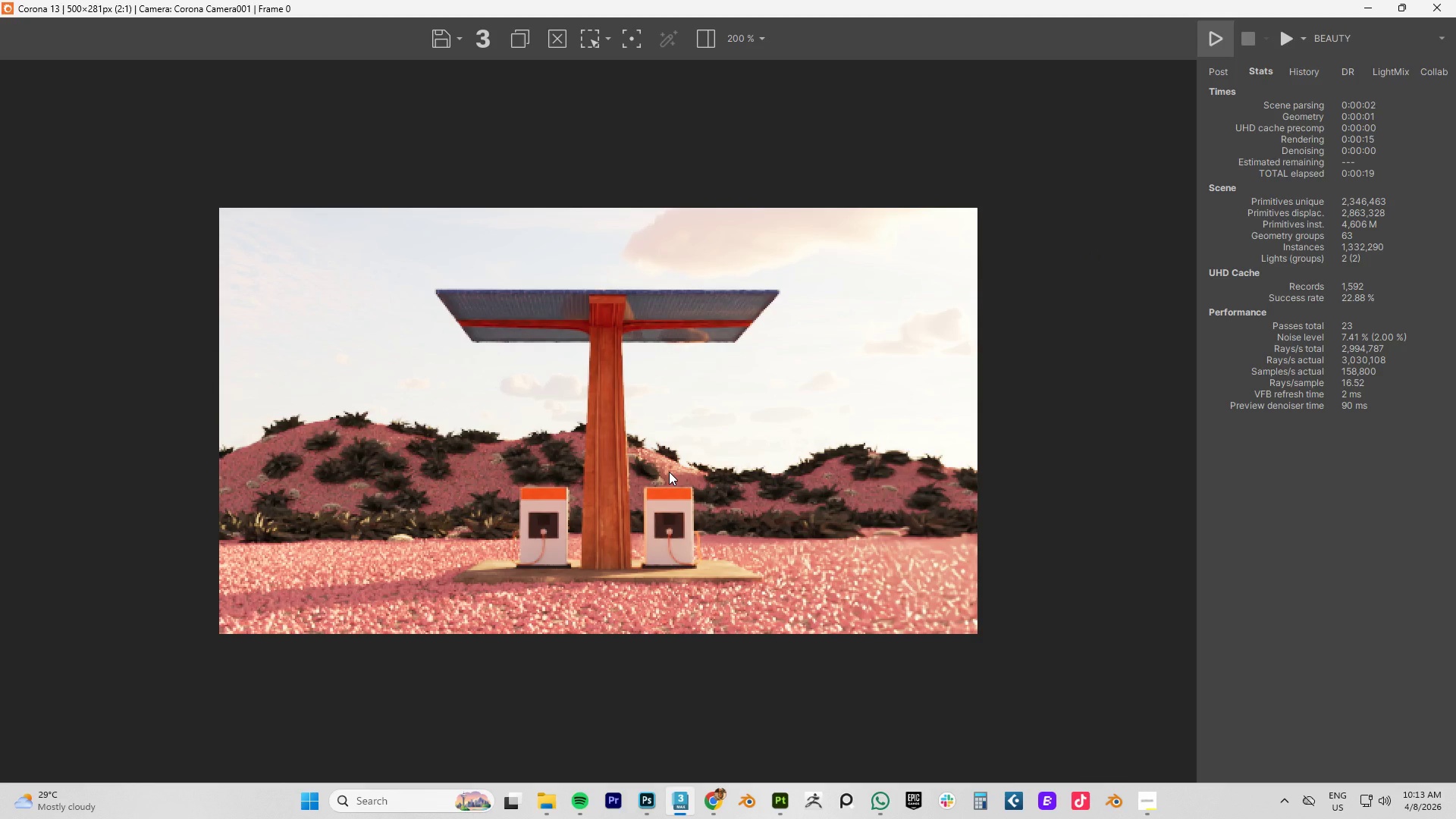 
scroll: coordinate [669, 472], scroll_direction: down, amount: 1.0
 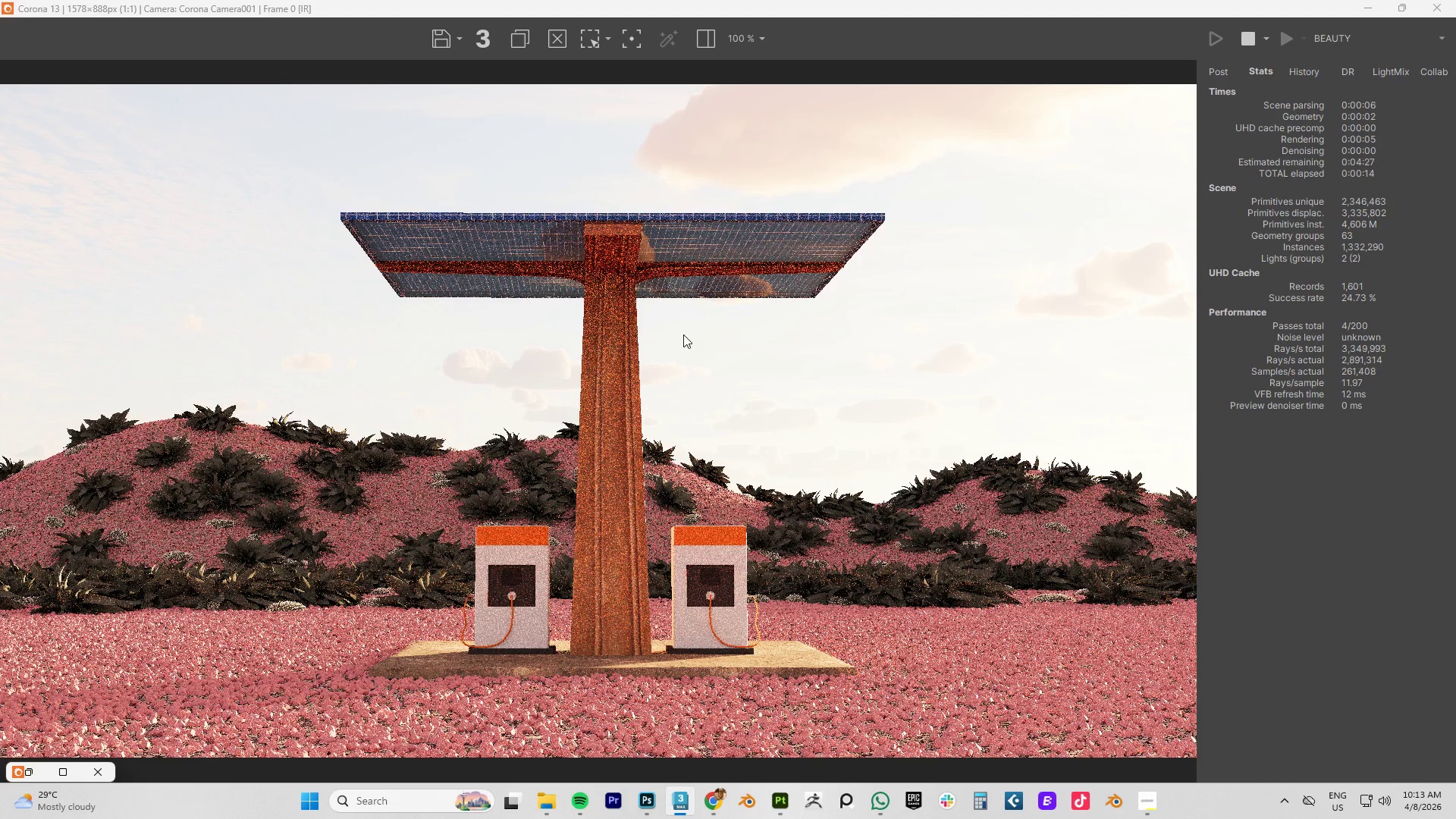 
wait(14.63)
 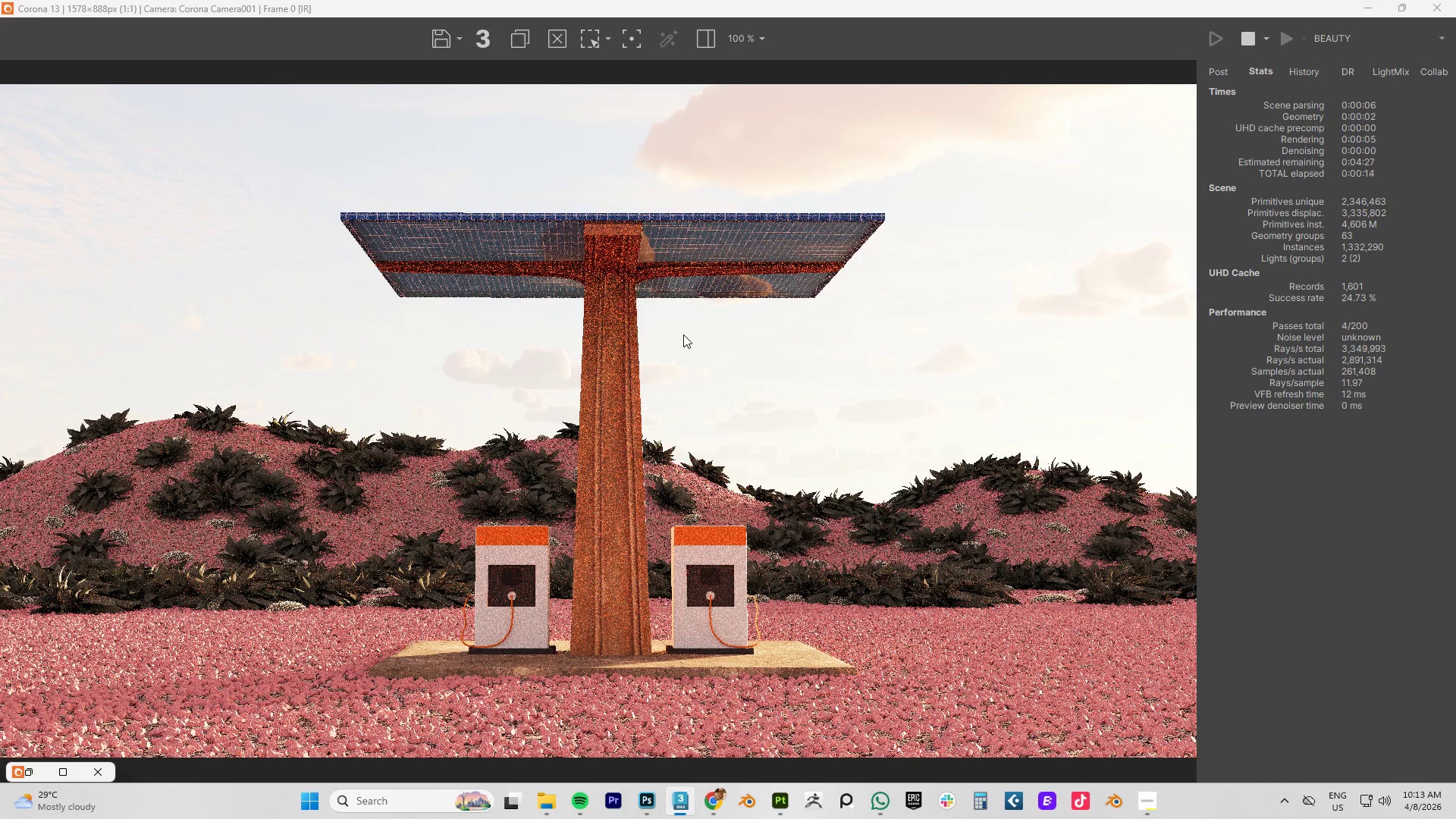 
scroll: coordinate [829, 537], scroll_direction: up, amount: 1.0
 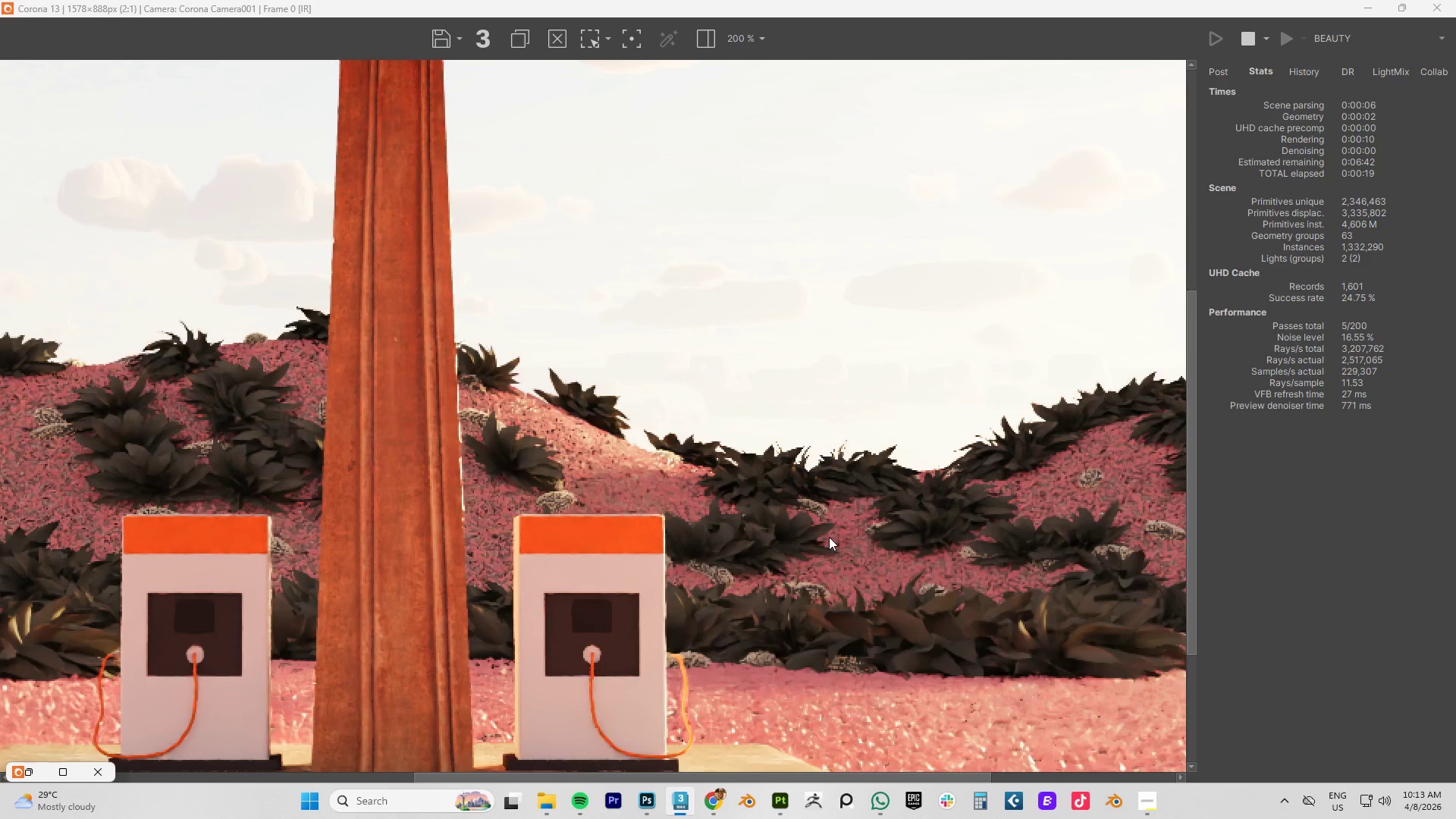 
scroll: coordinate [829, 537], scroll_direction: down, amount: 1.0
 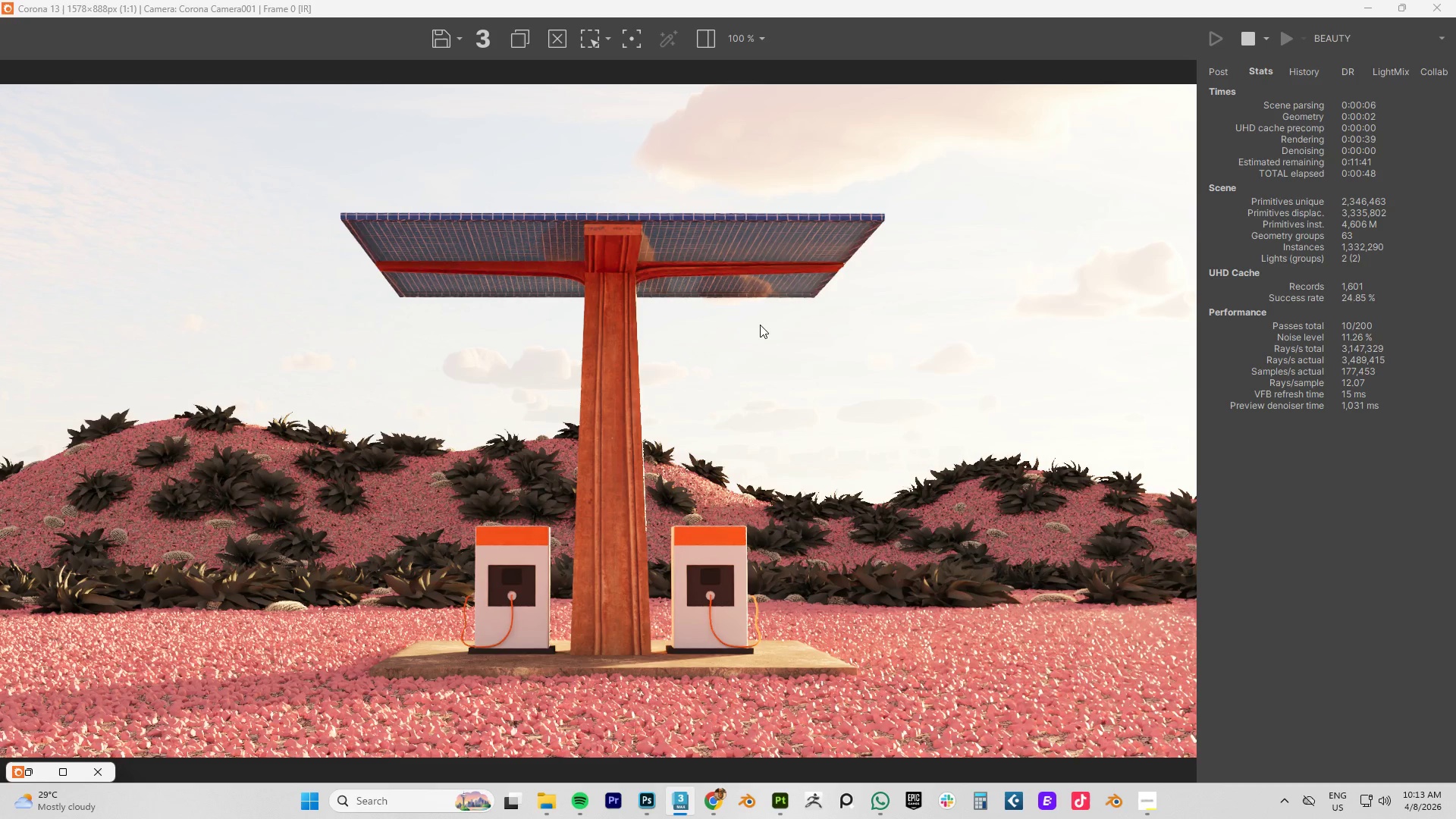 
wait(33.2)
 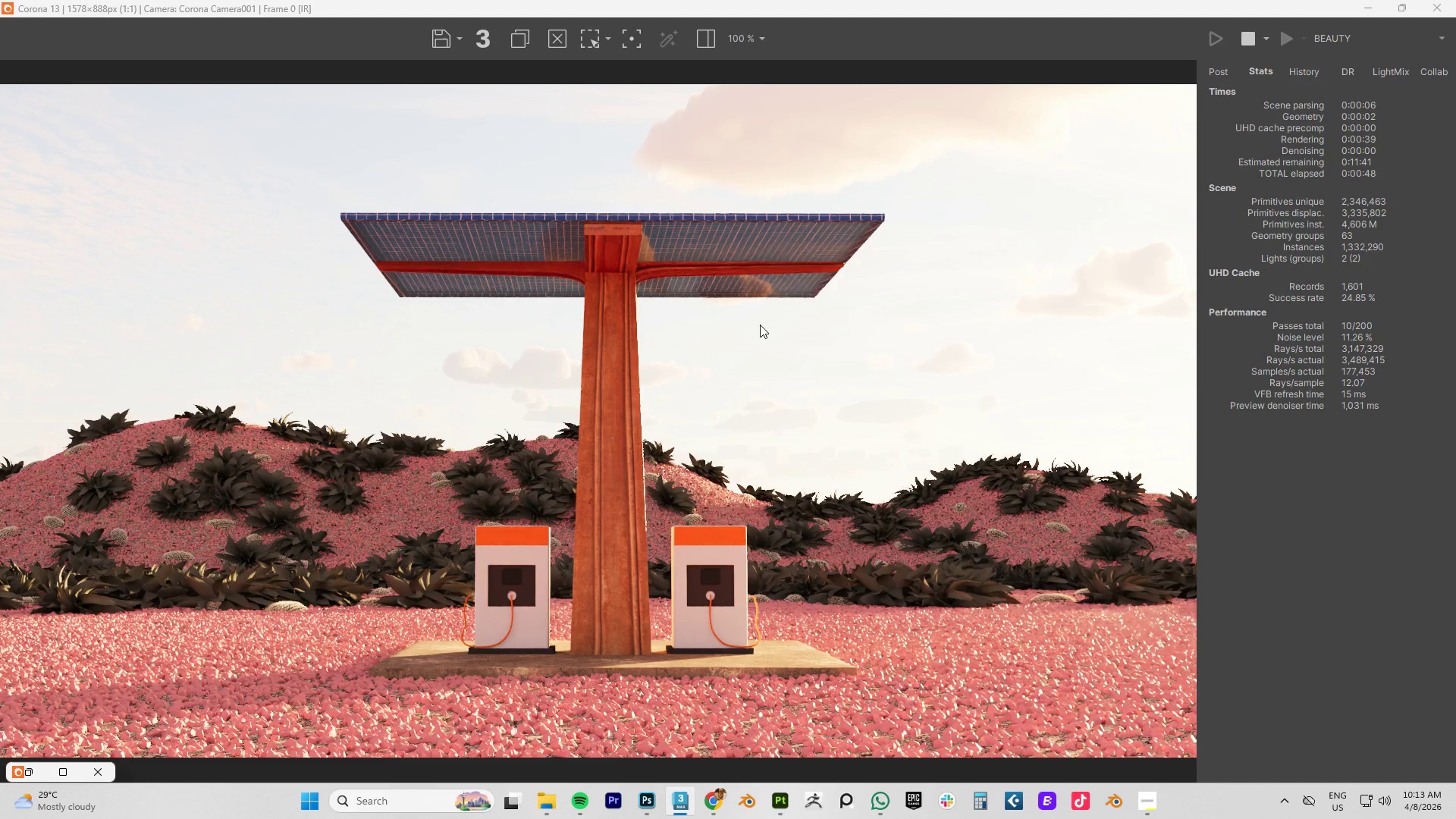 
scroll: coordinate [680, 498], scroll_direction: down, amount: 1.0
 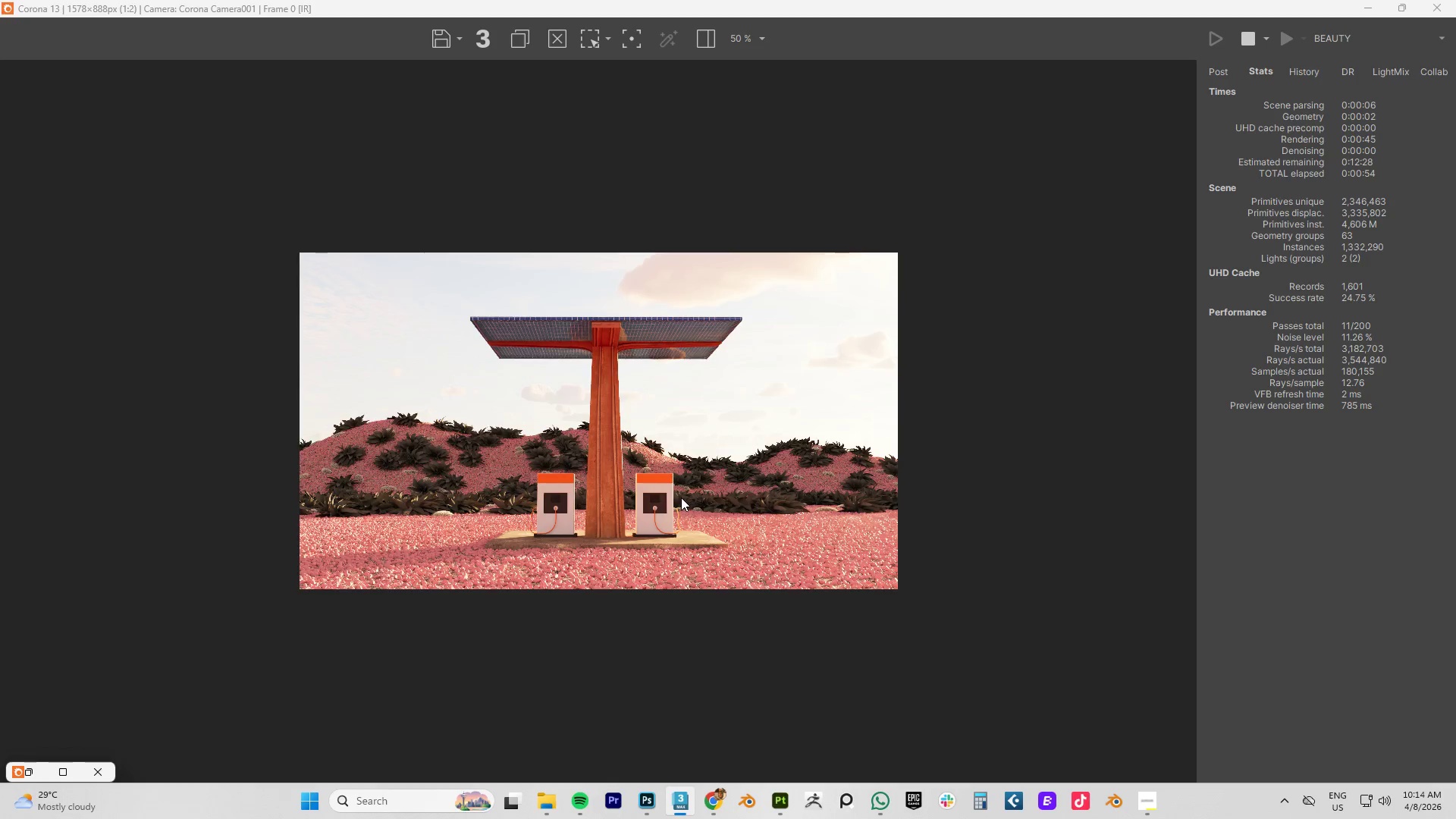 
scroll: coordinate [681, 497], scroll_direction: up, amount: 1.0
 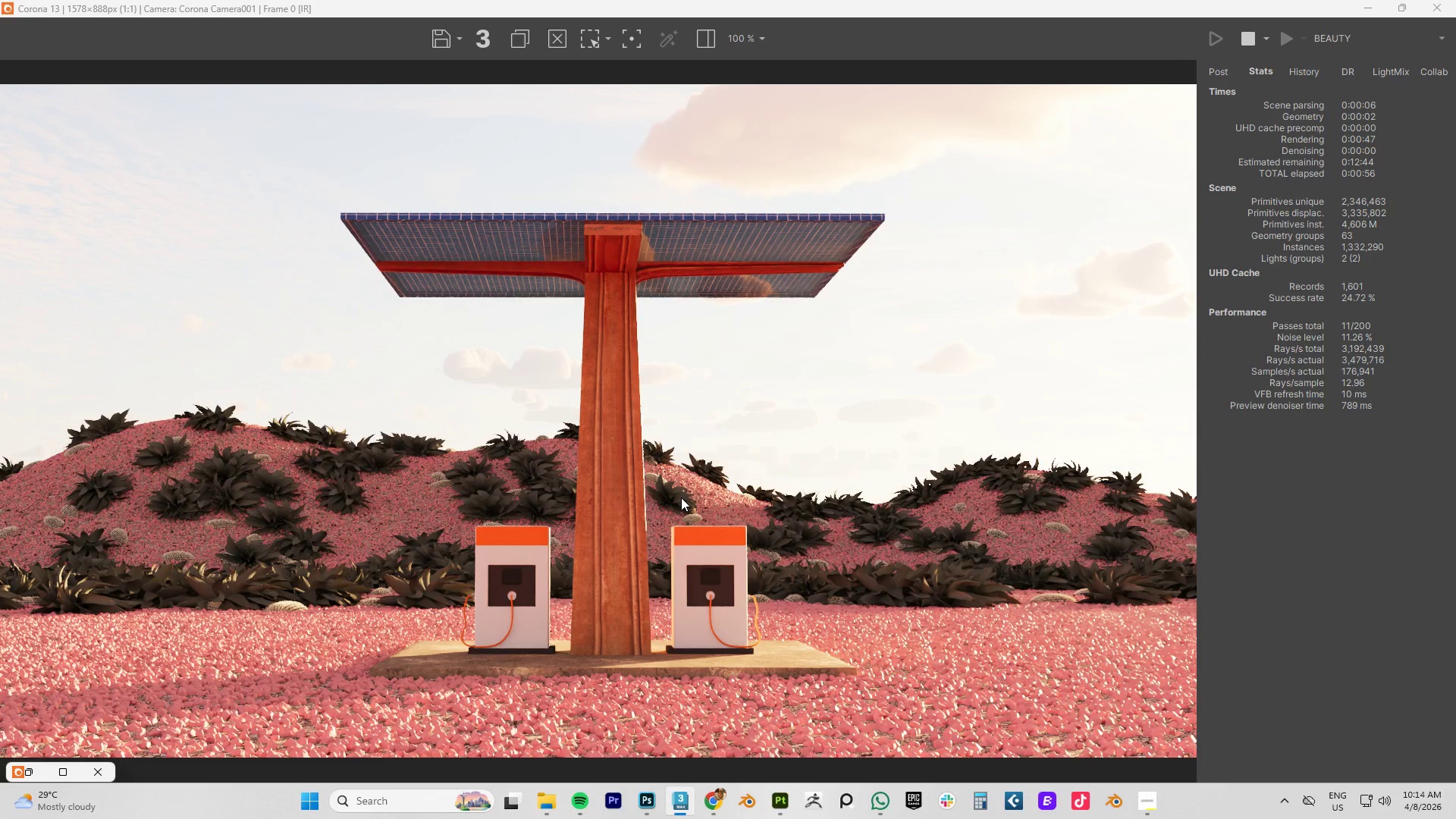 
scroll: coordinate [681, 497], scroll_direction: down, amount: 1.0
 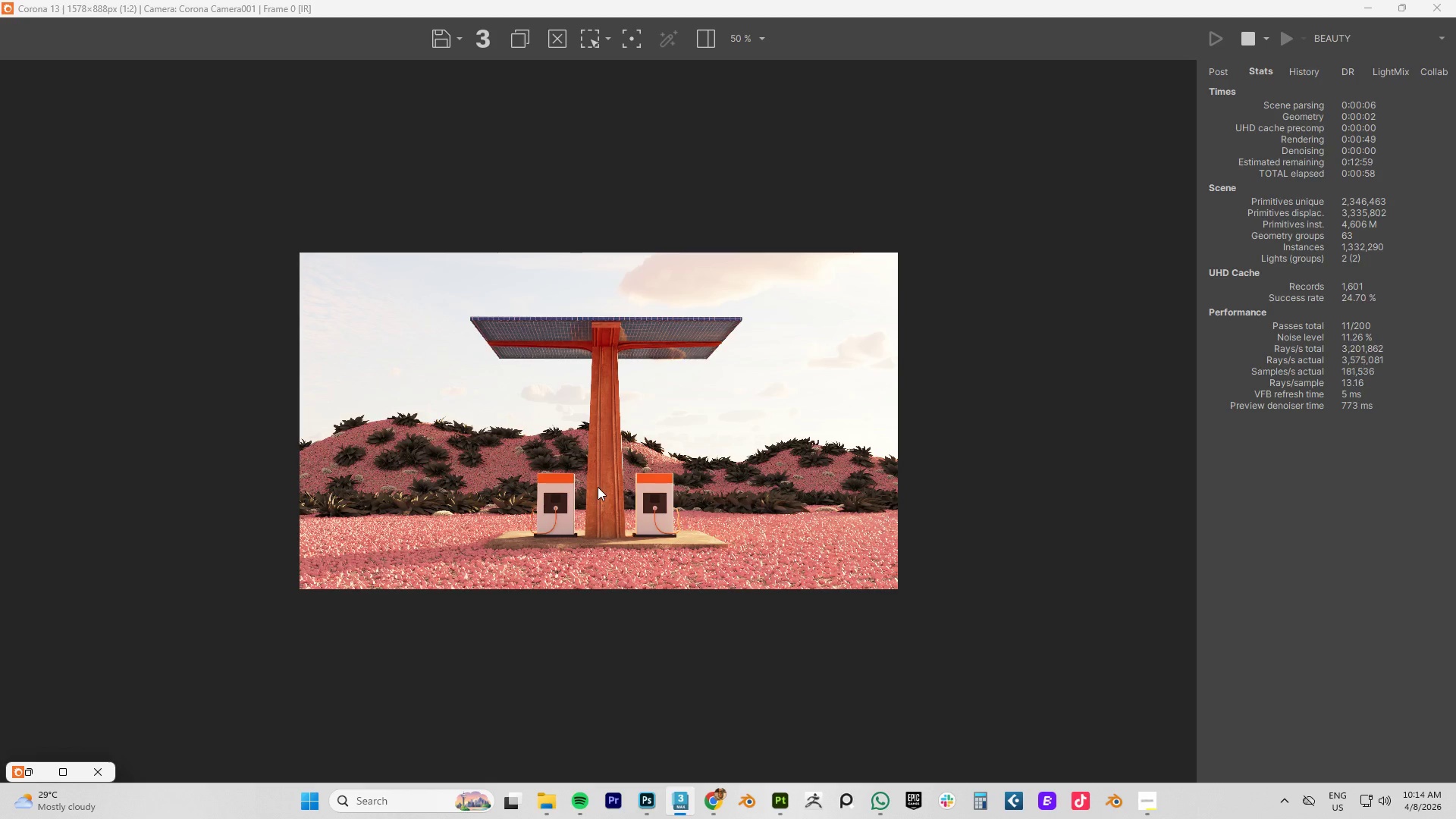 
scroll: coordinate [598, 487], scroll_direction: up, amount: 1.0
 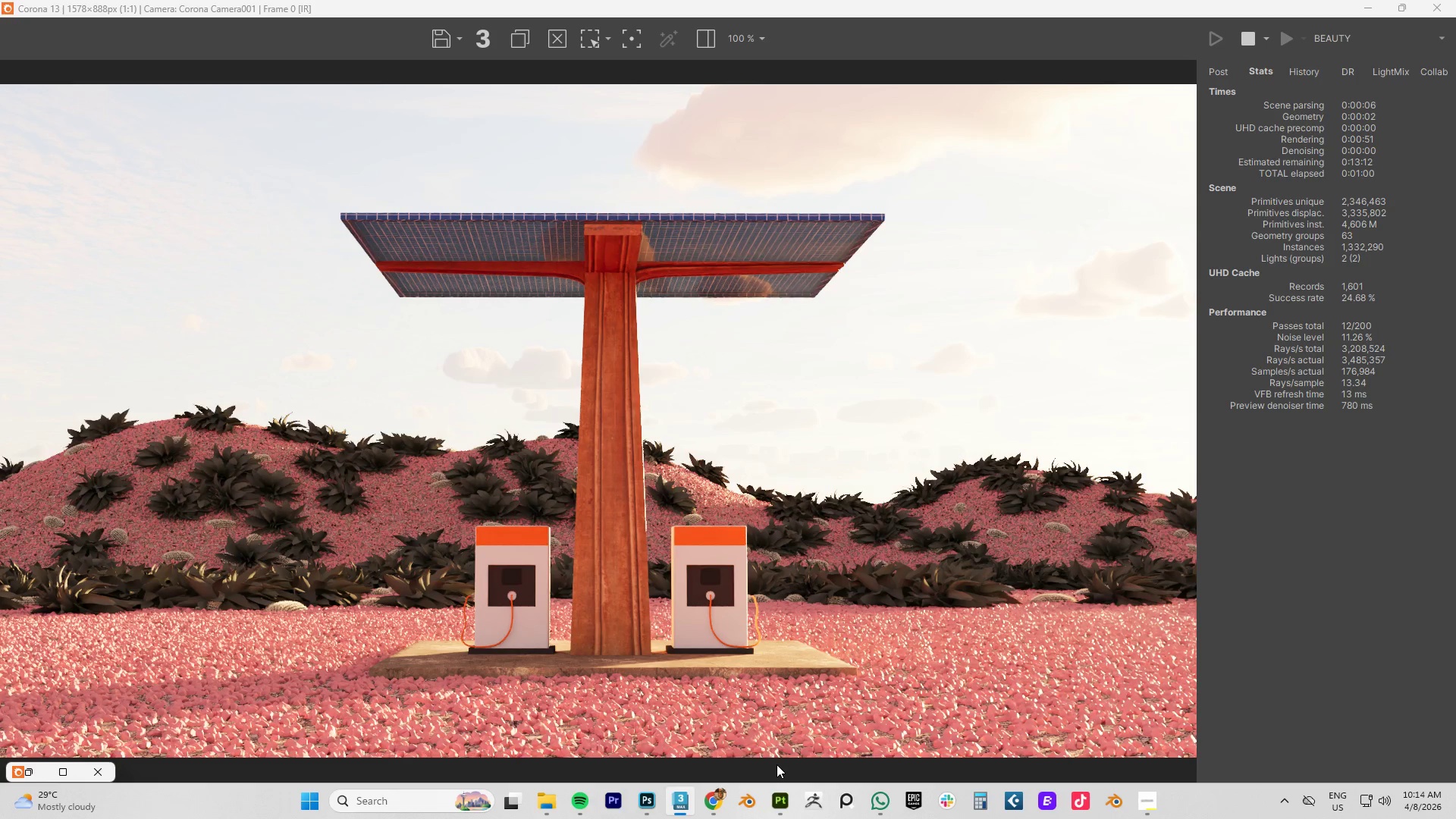 
left_click([783, 805])
 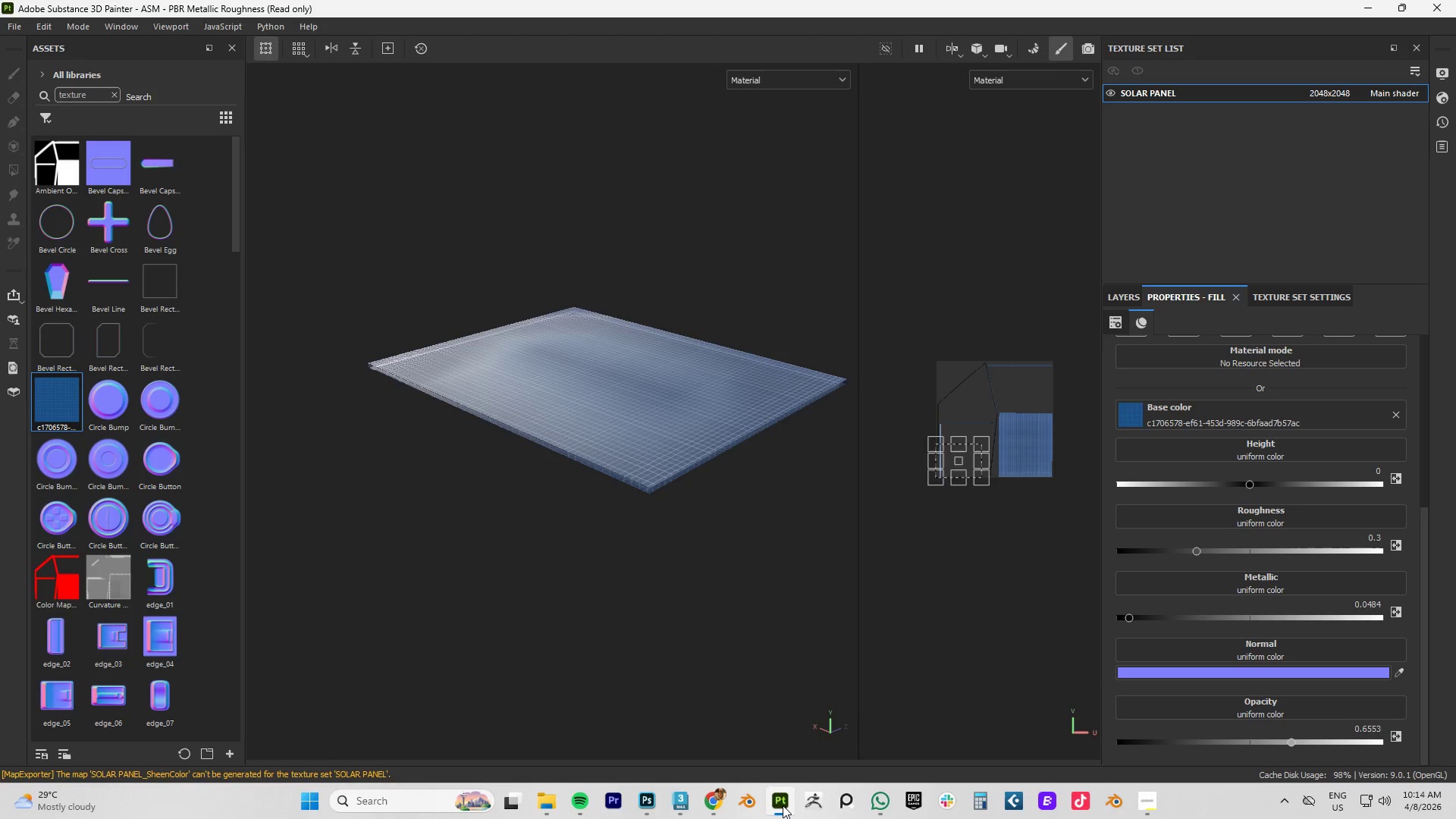 
left_click([783, 805])
 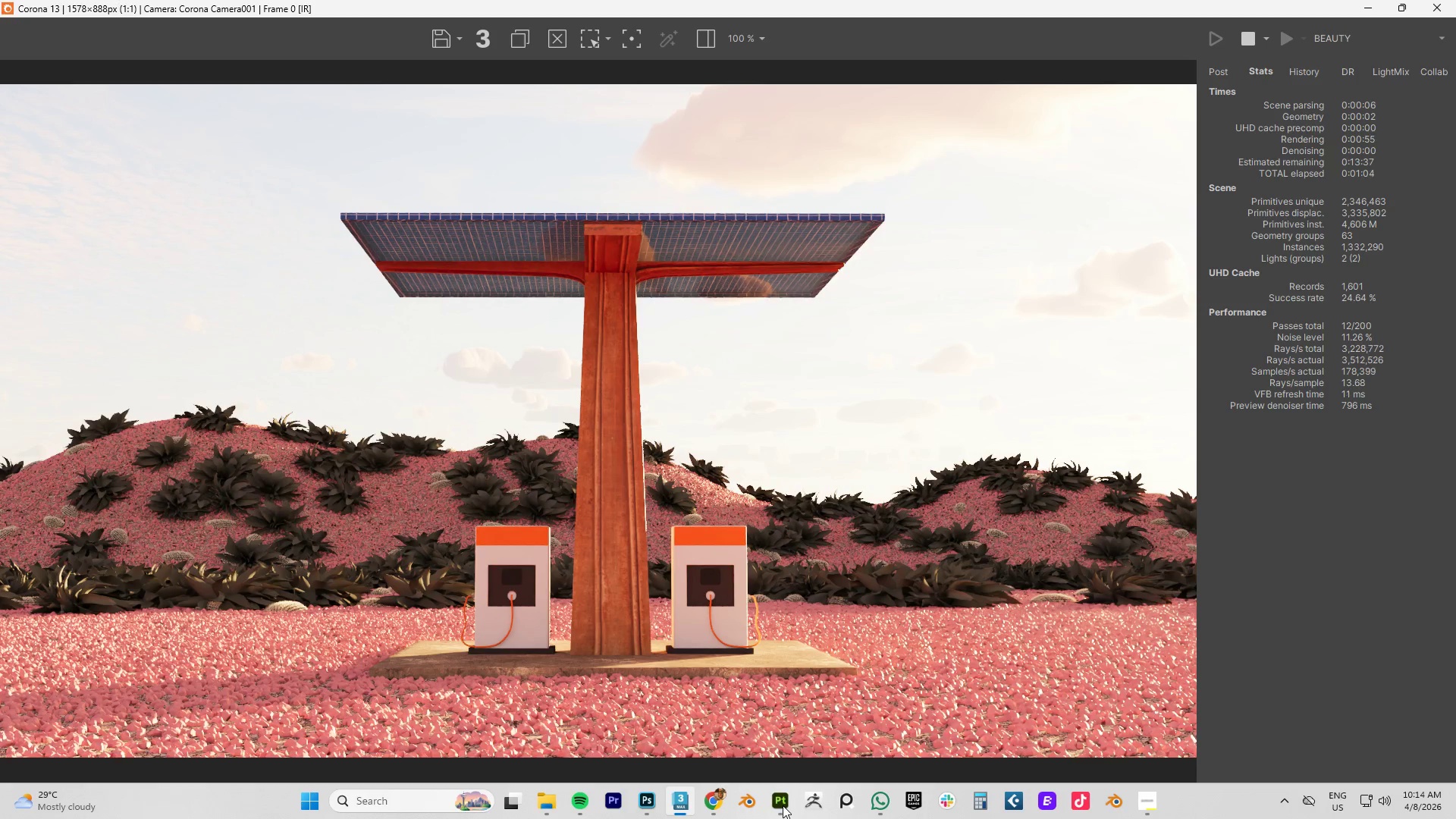 
left_click([783, 805])
 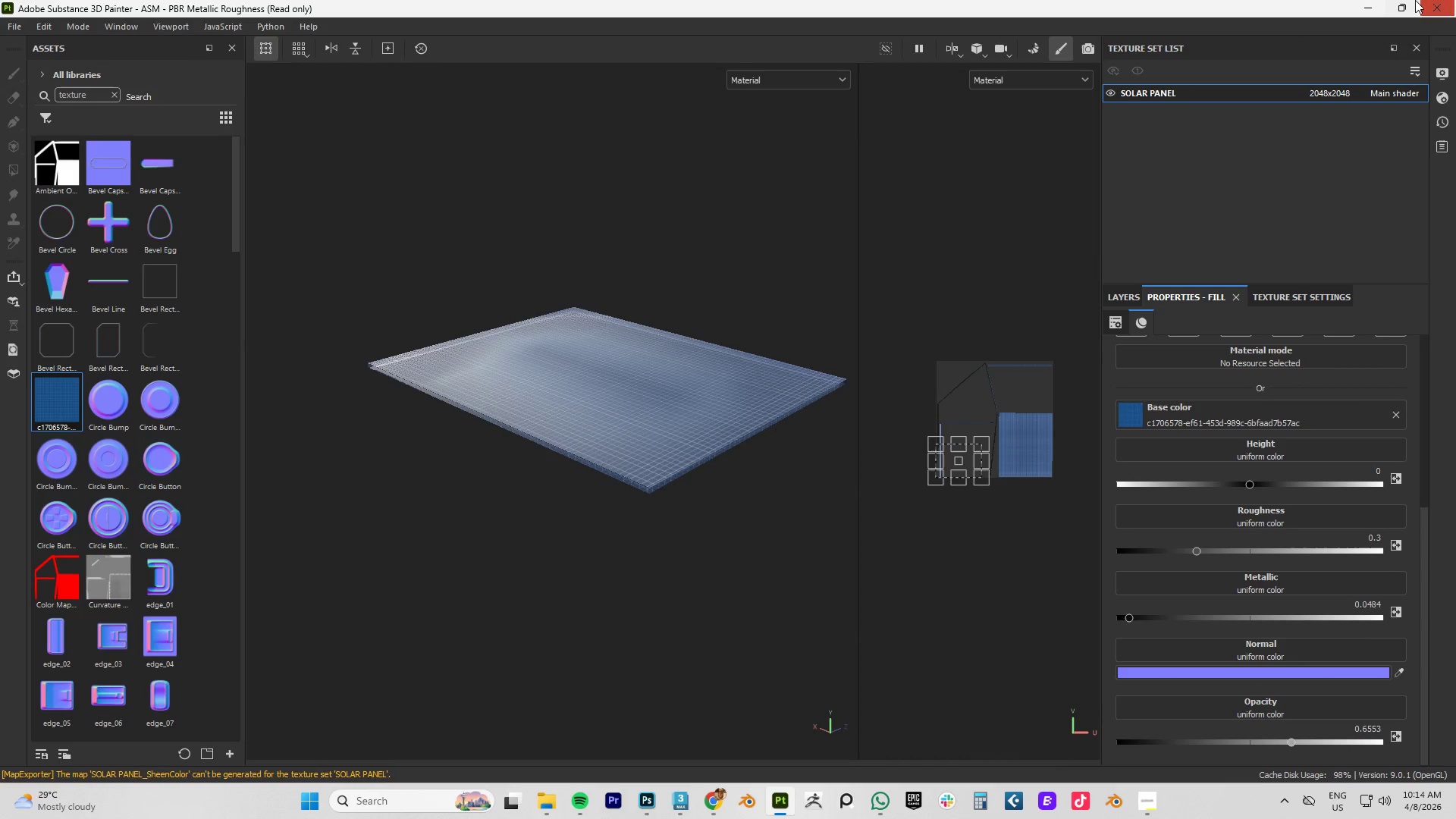 
left_click([1426, 9])
 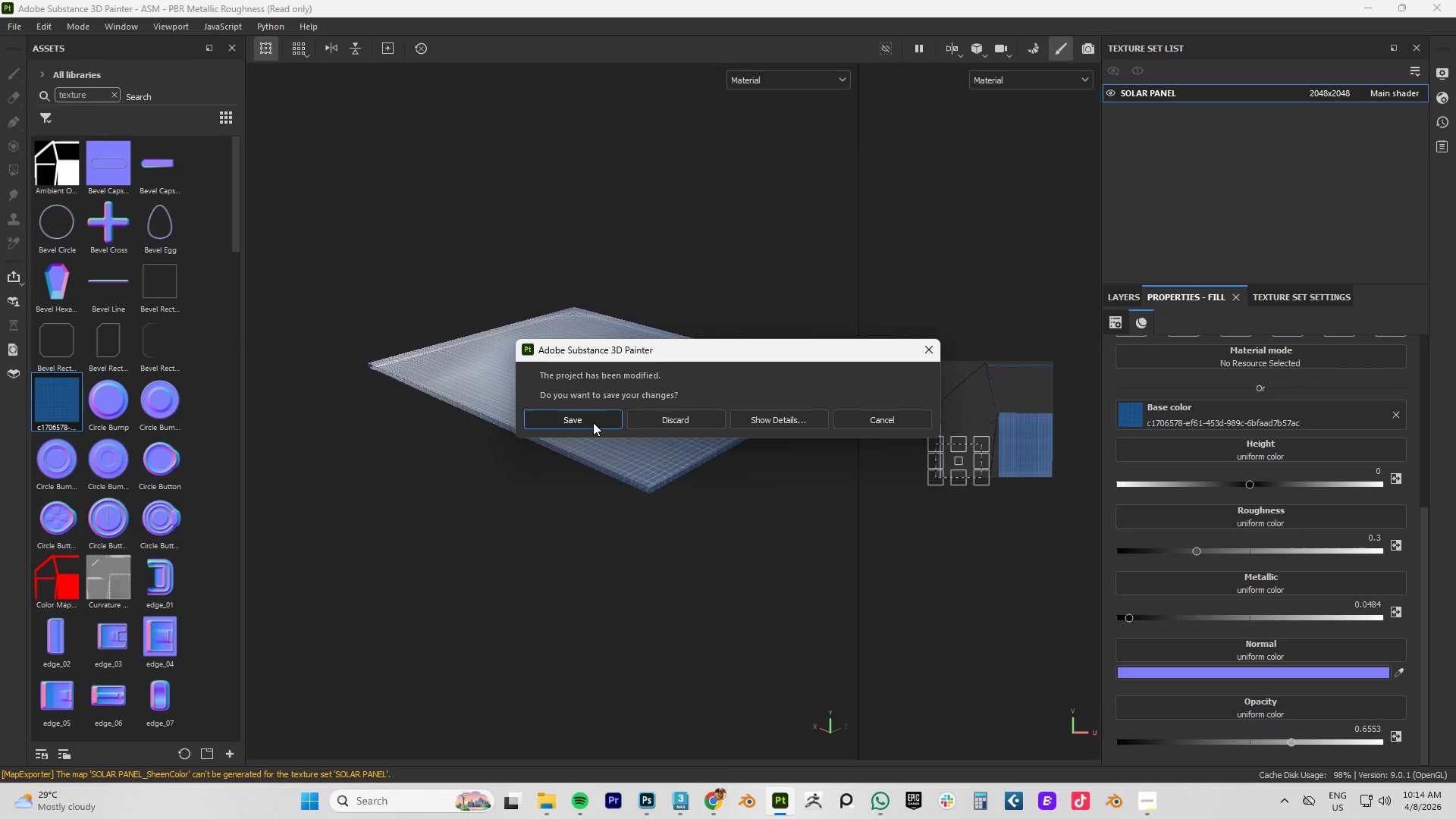 
wait(8.11)
 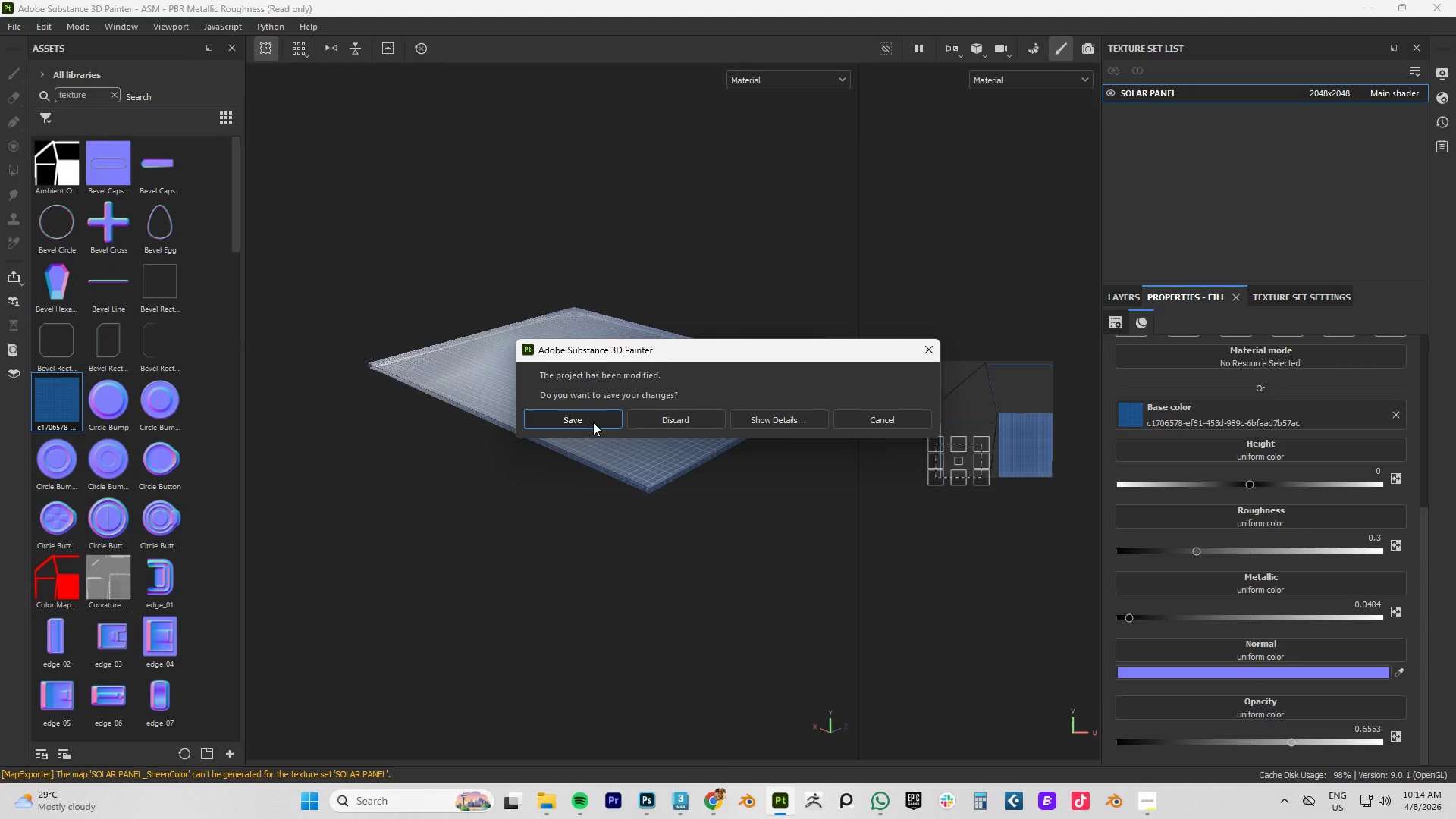 
left_click([678, 422])
 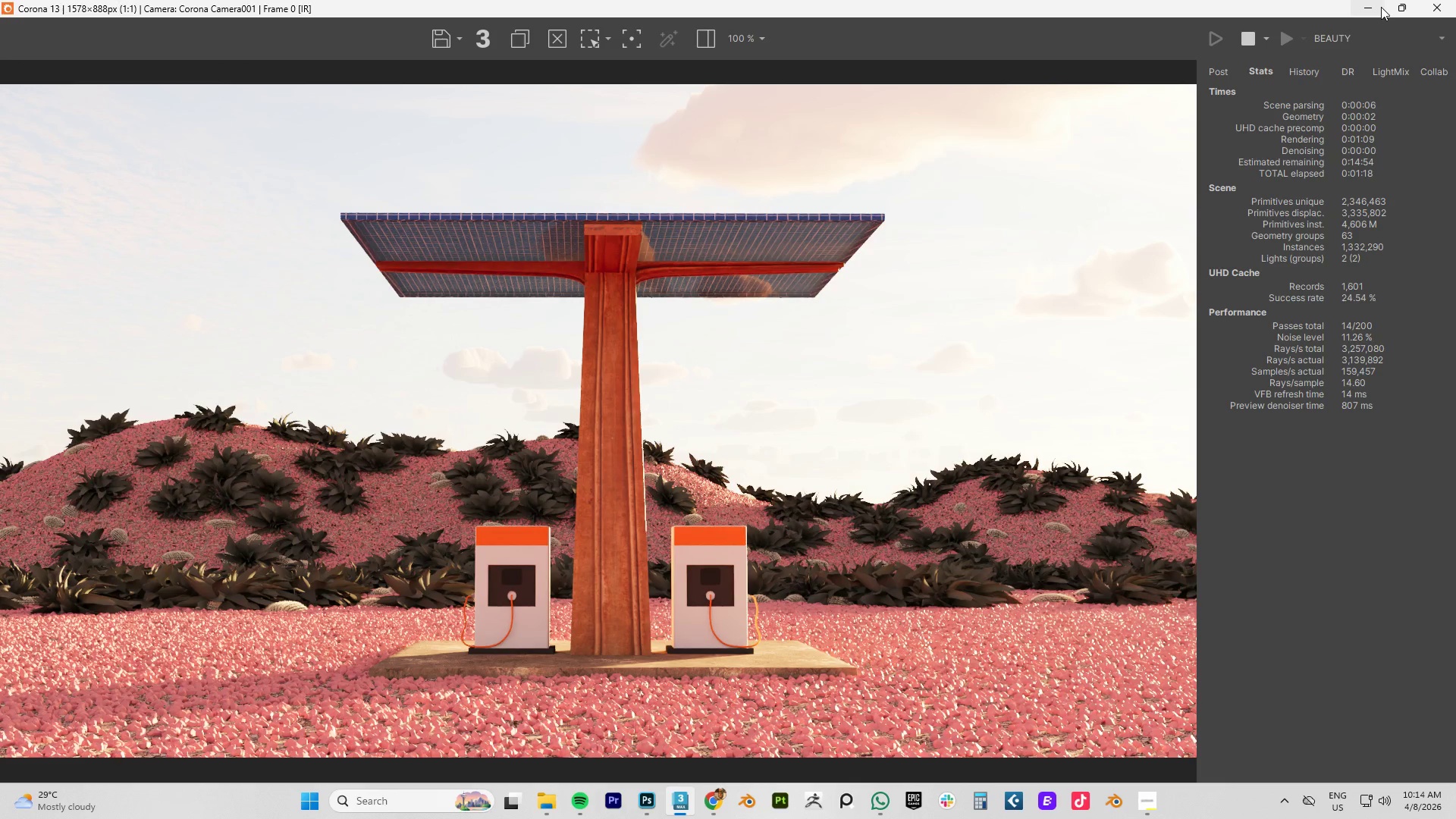 
wait(5.61)
 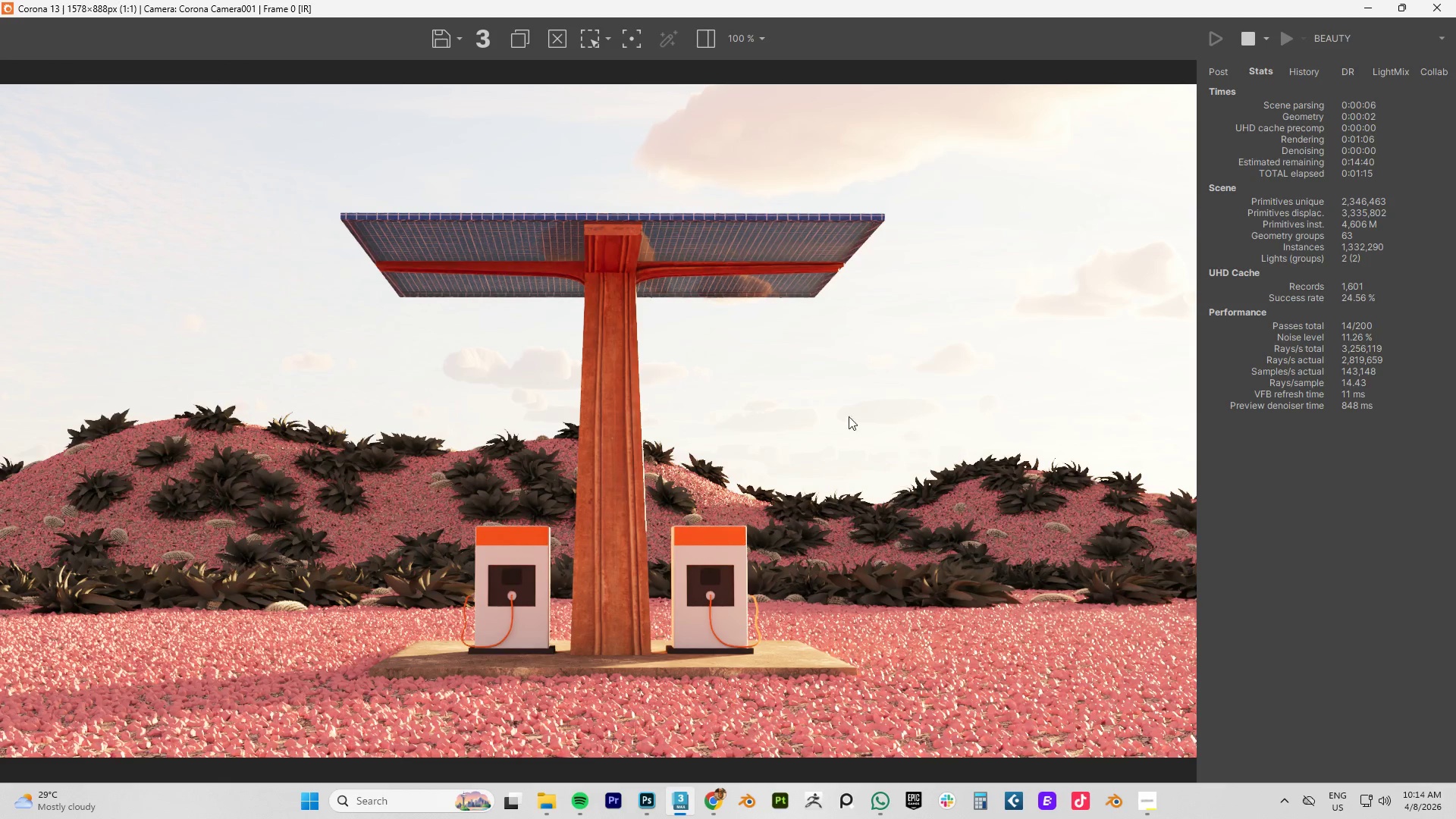 
left_click([1368, 11])
 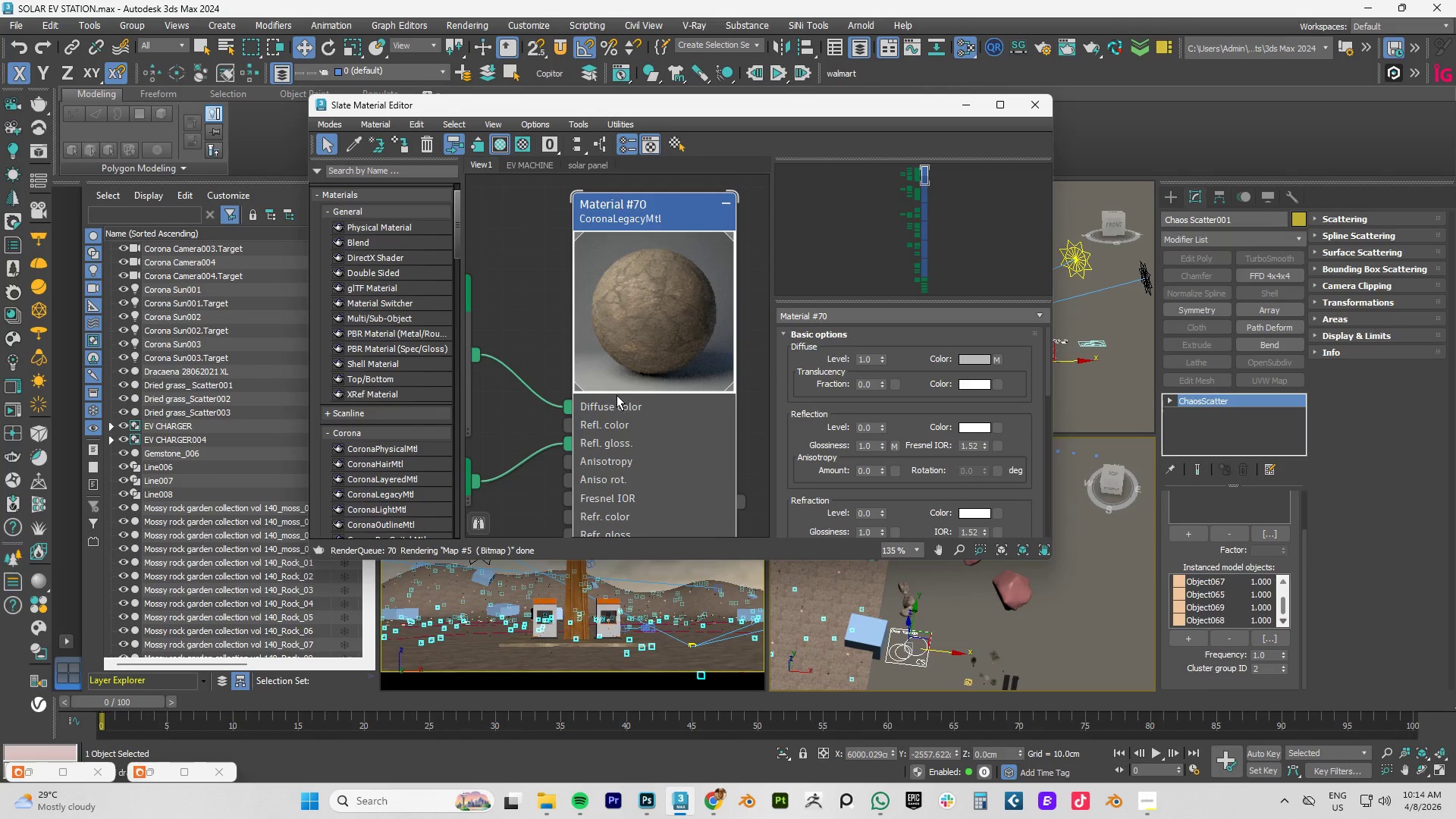 
scroll: coordinate [648, 359], scroll_direction: down, amount: 2.0
 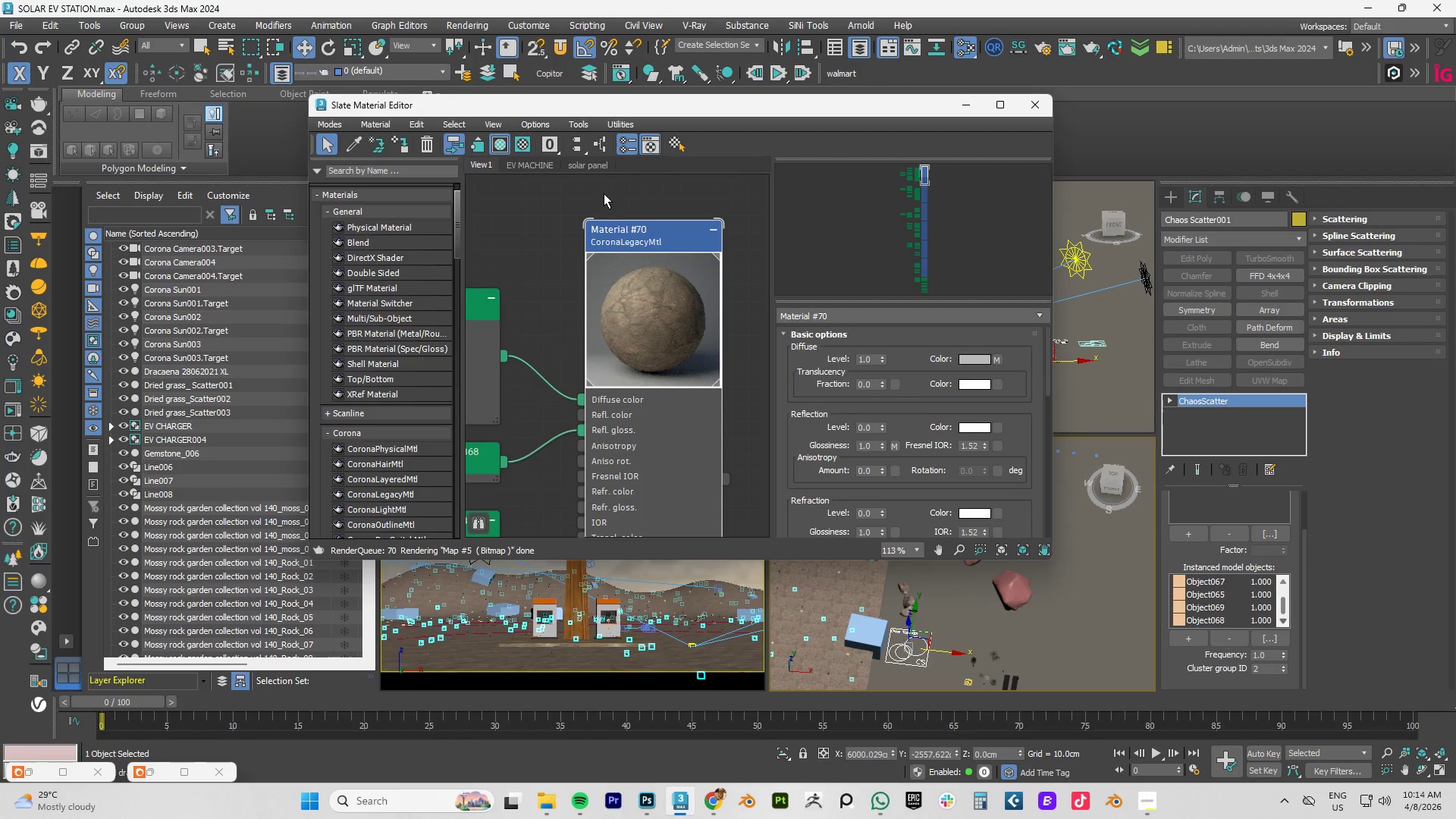 
wait(14.88)
 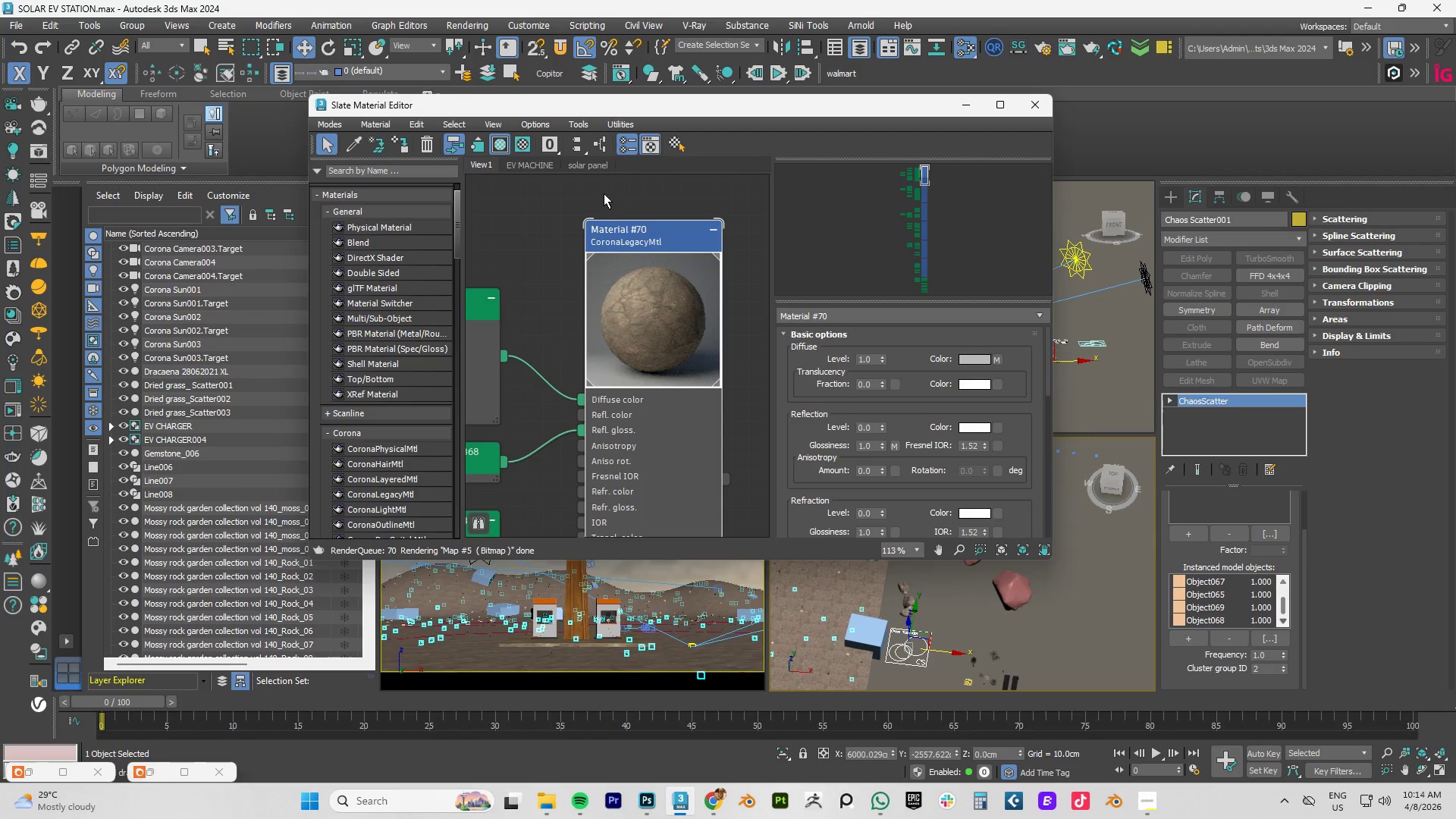 
scroll: coordinate [655, 336], scroll_direction: down, amount: 10.0
 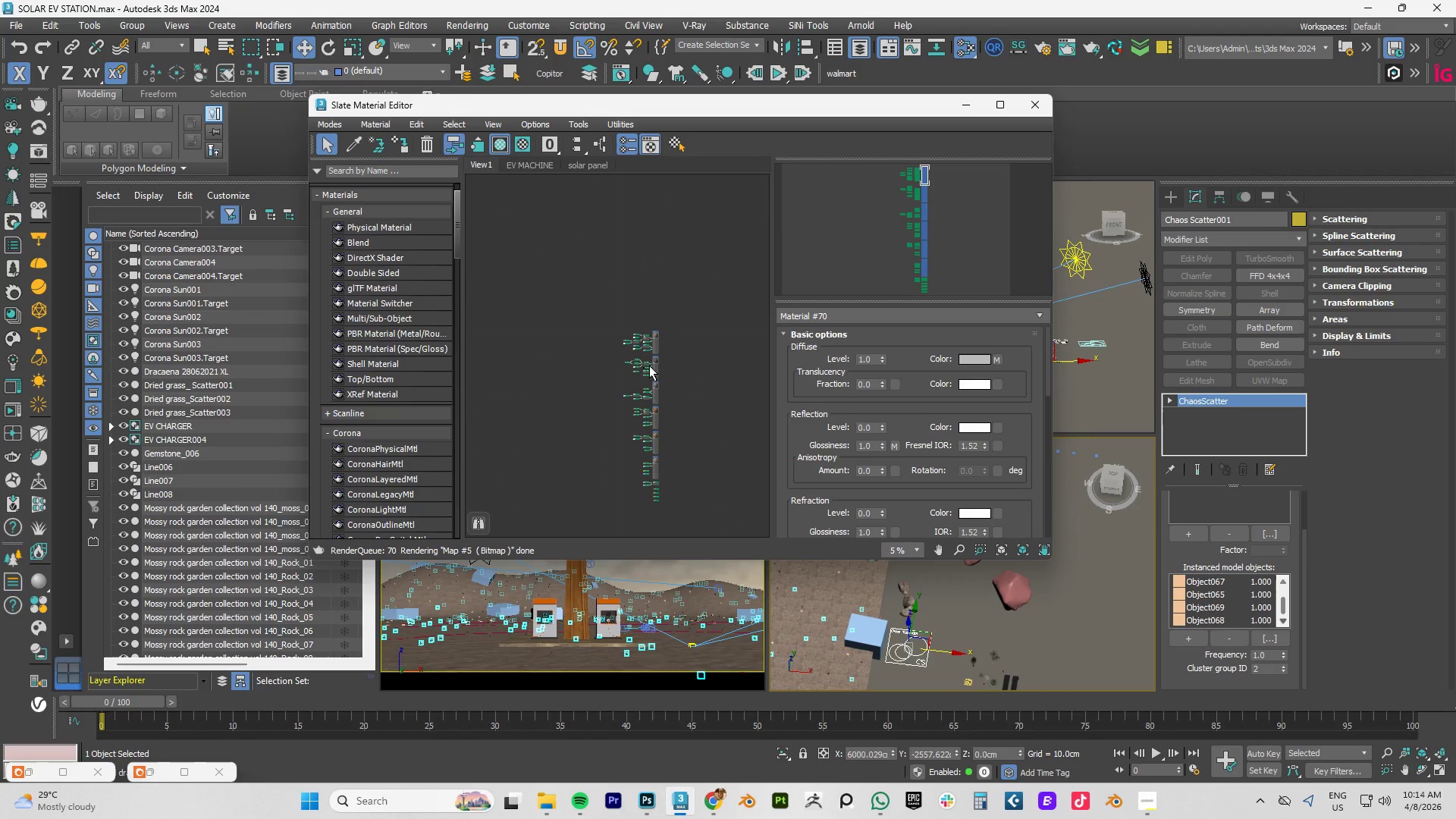 
scroll: coordinate [650, 366], scroll_direction: up, amount: 2.0
 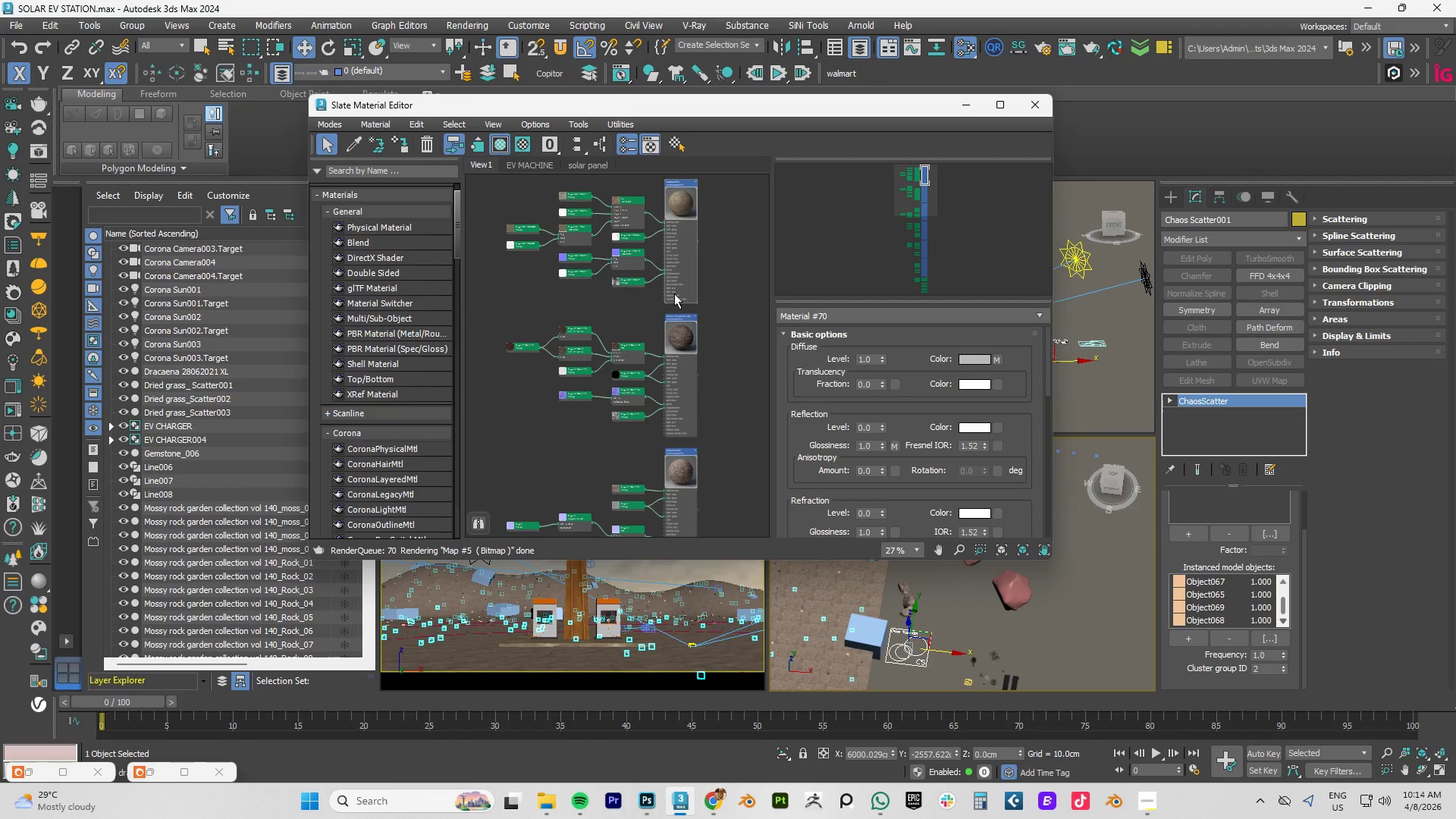 
scroll: coordinate [673, 291], scroll_direction: down, amount: 1.0
 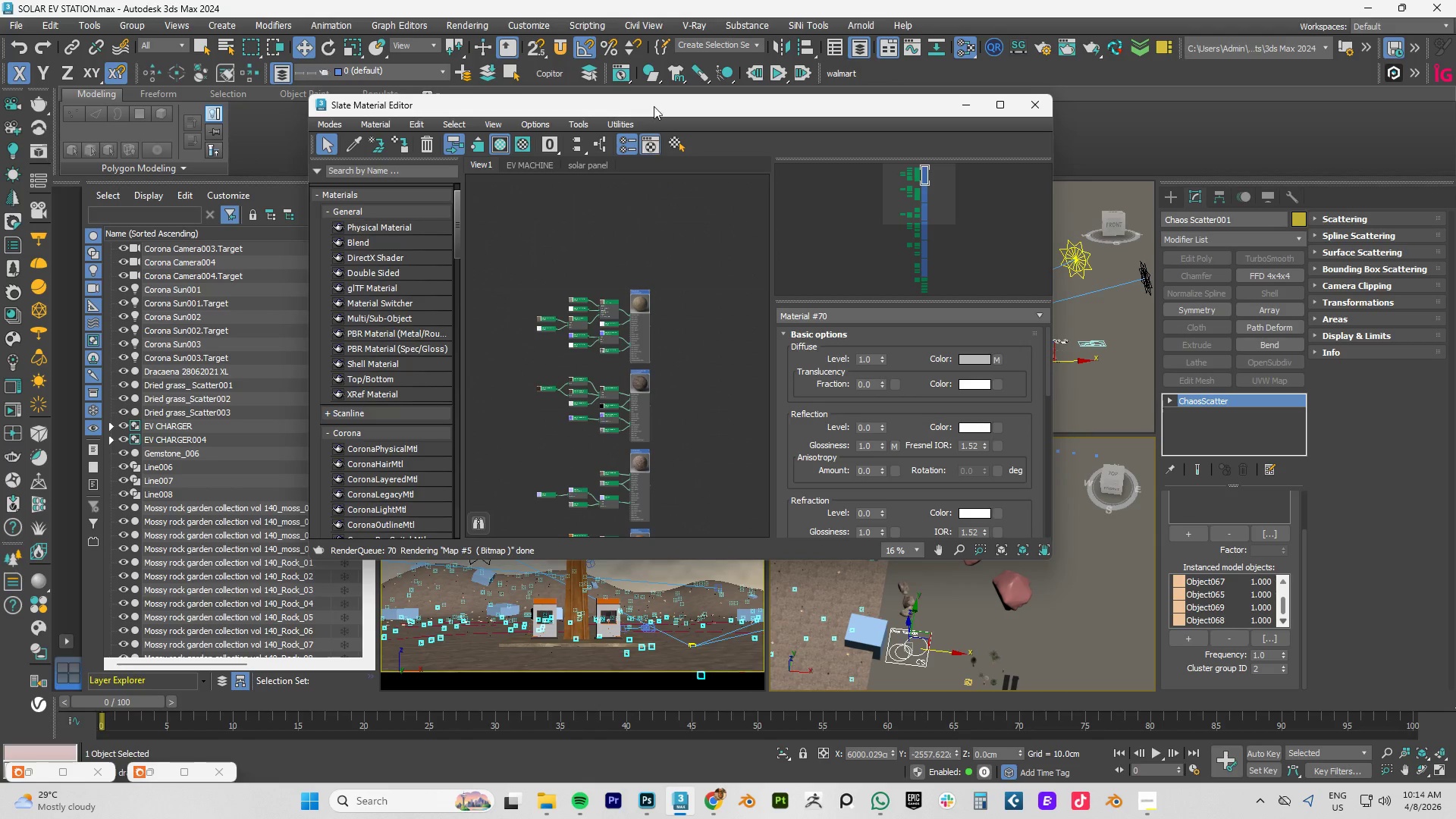 
left_click_drag(start_coordinate=[654, 105], to_coordinate=[792, 133])
 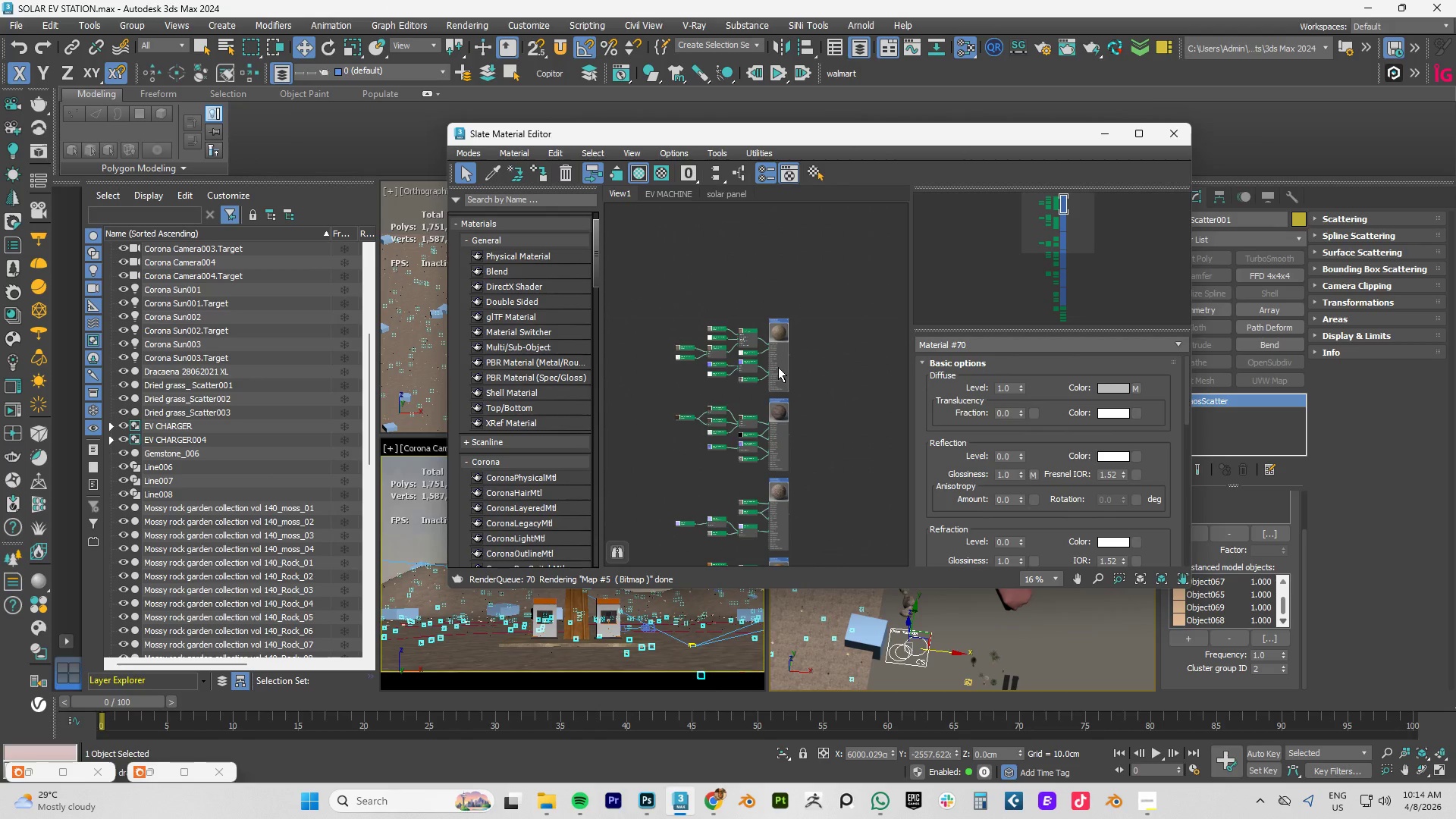 
scroll: coordinate [767, 336], scroll_direction: none, amount: 0.0
 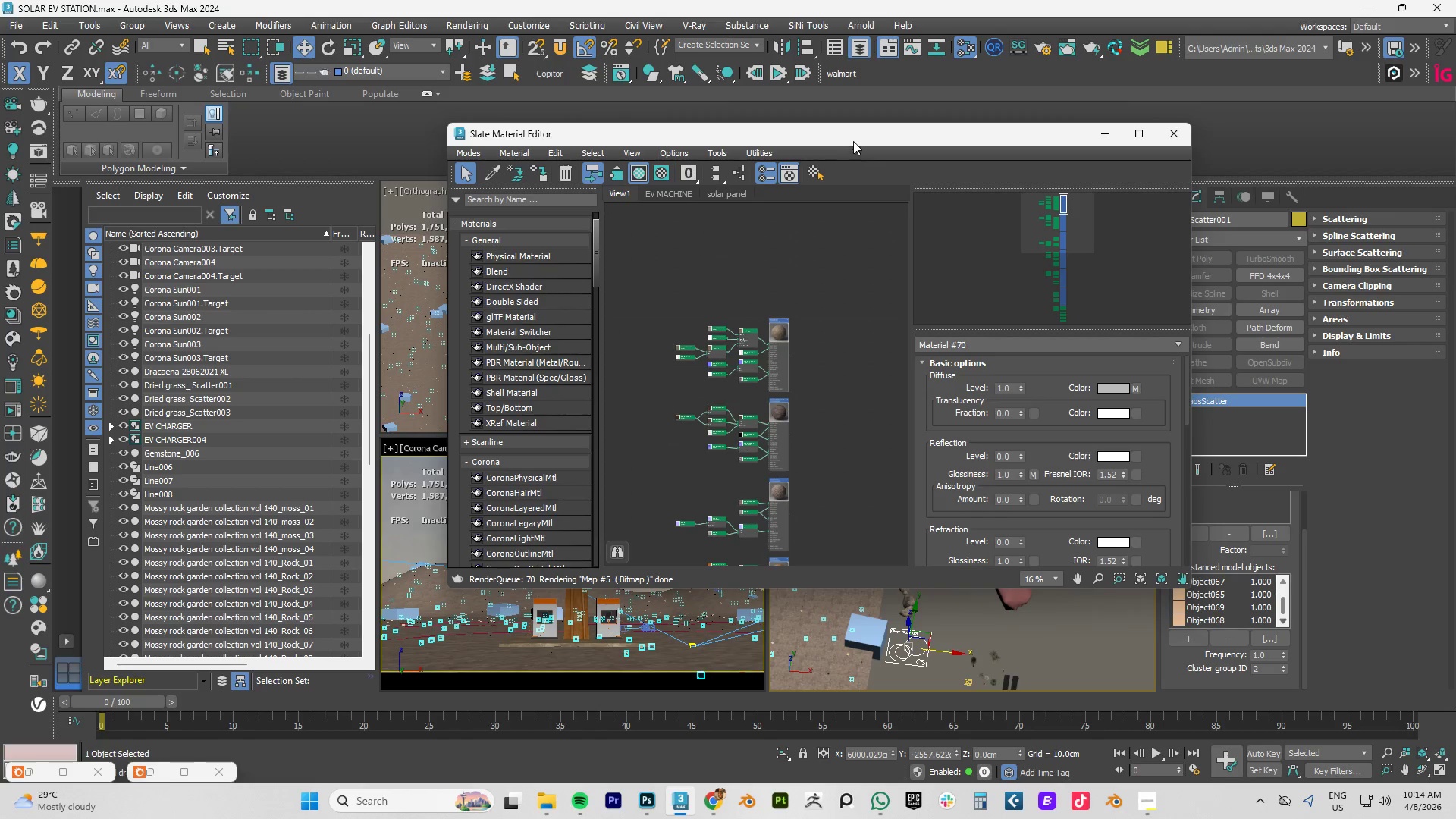 
left_click_drag(start_coordinate=[855, 138], to_coordinate=[635, 100])
 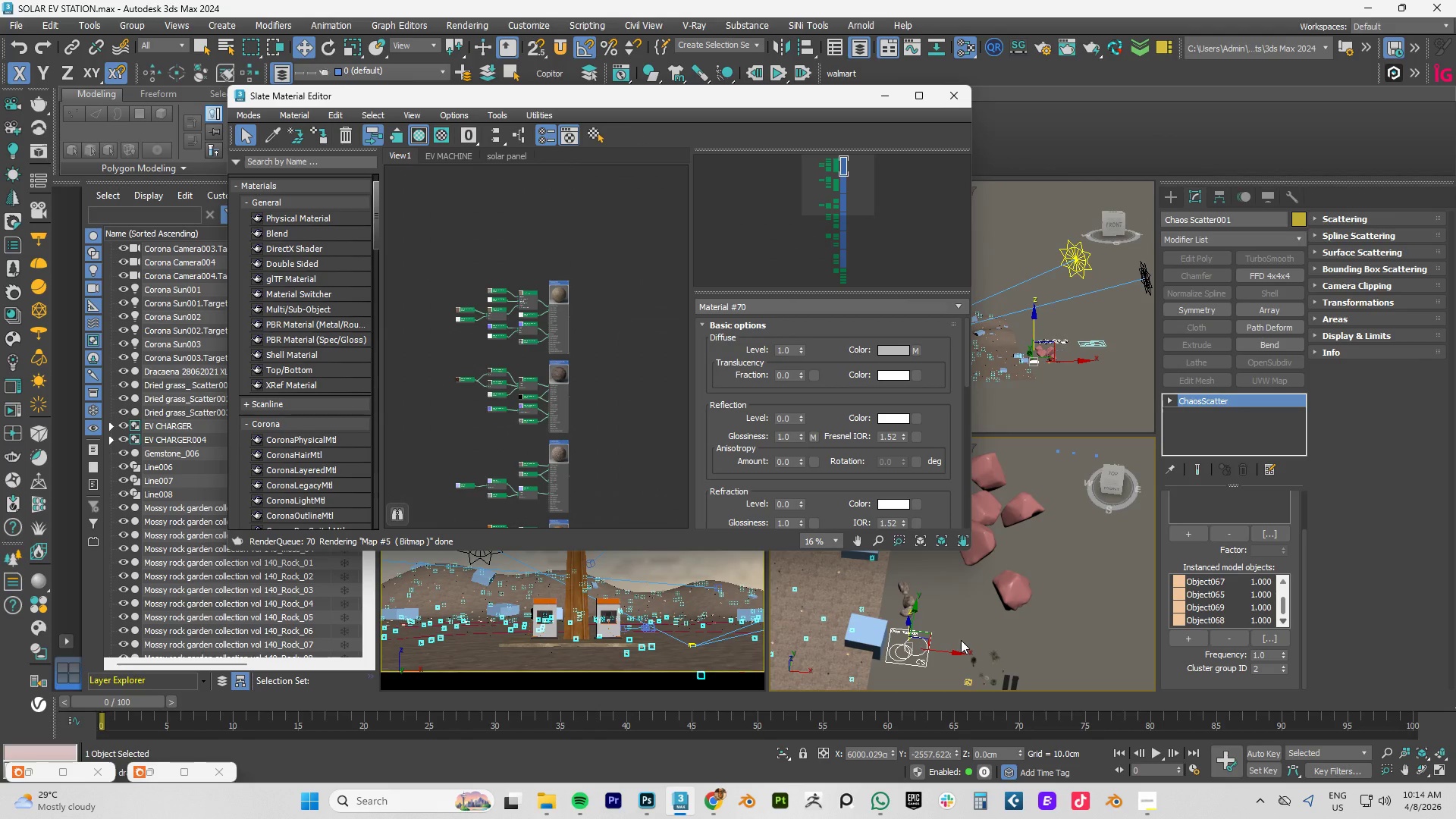 
scroll: coordinate [878, 642], scroll_direction: up, amount: 2.0
 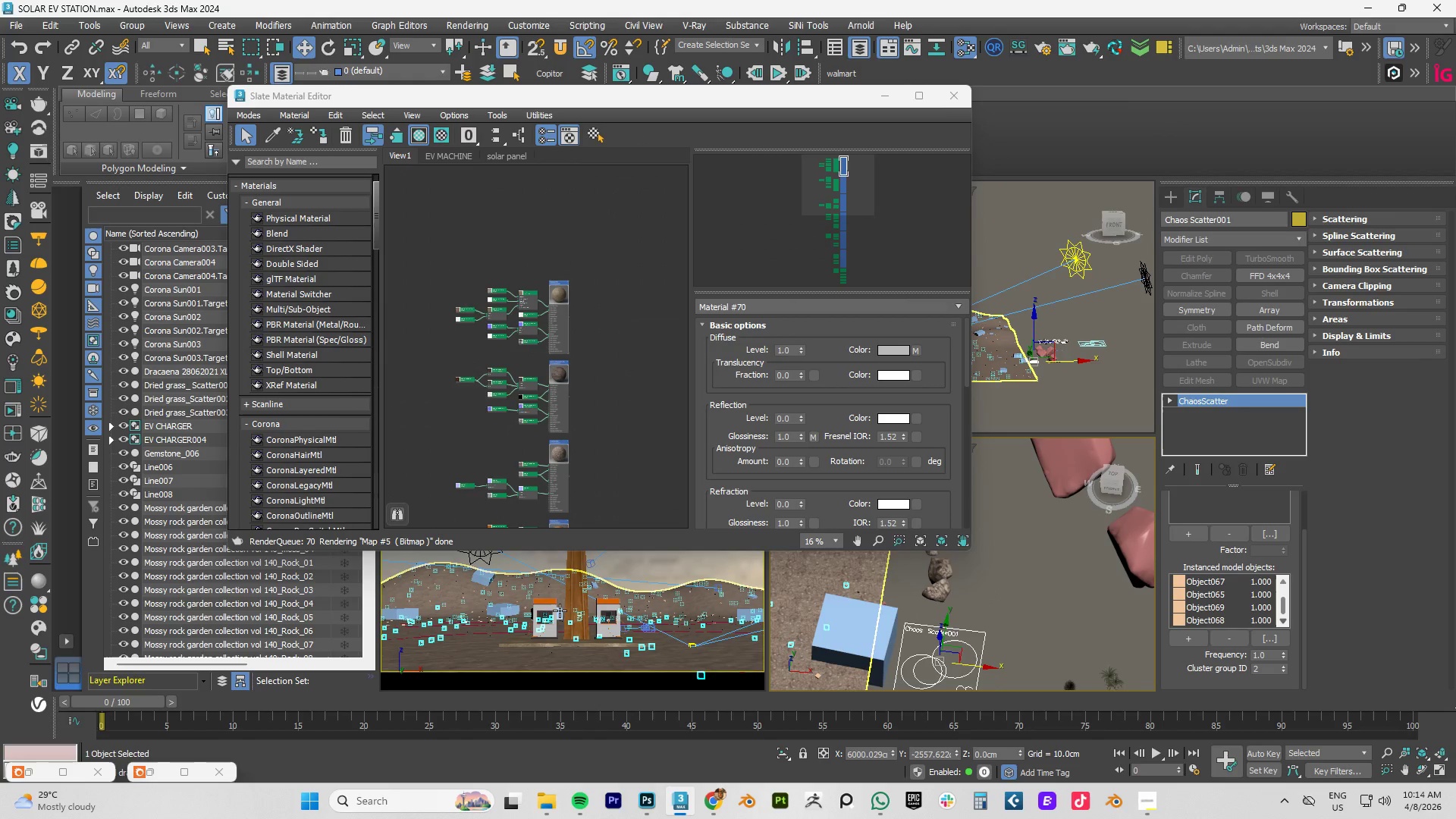 
hold_key(key=AltLeft, duration=0.55)
 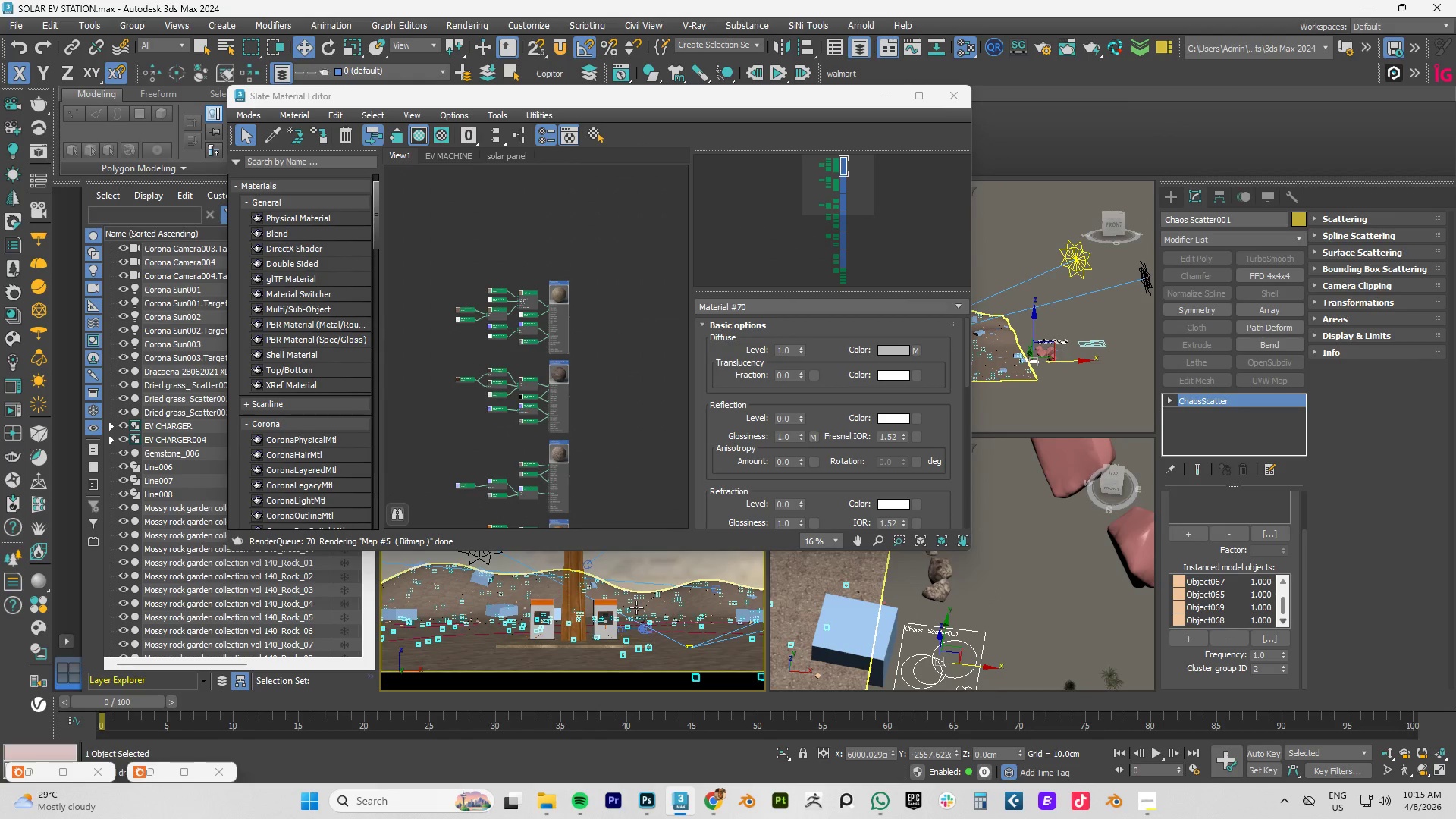 
key(Control+Z)
 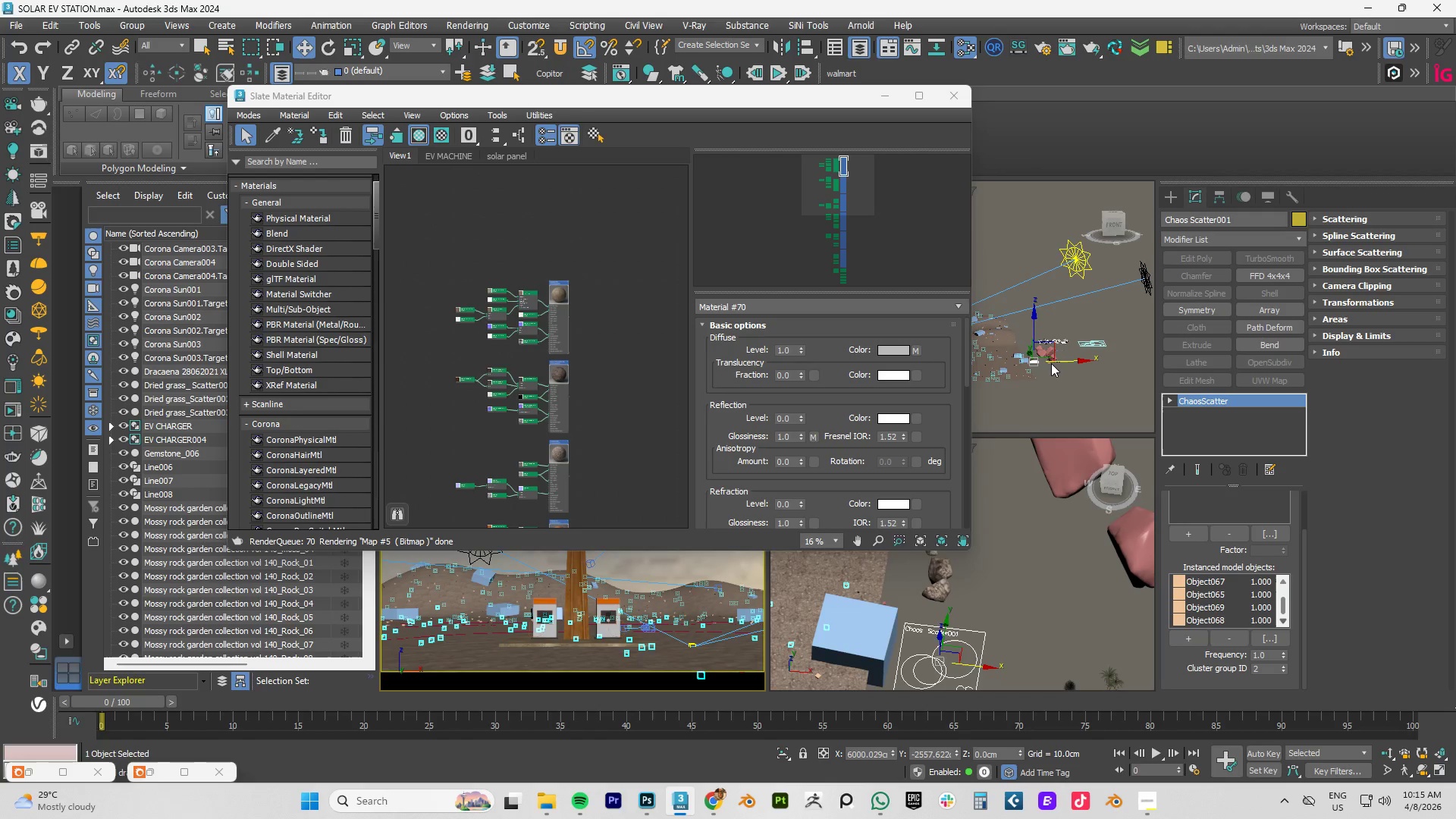 
hold_key(key=AltLeft, duration=0.77)
 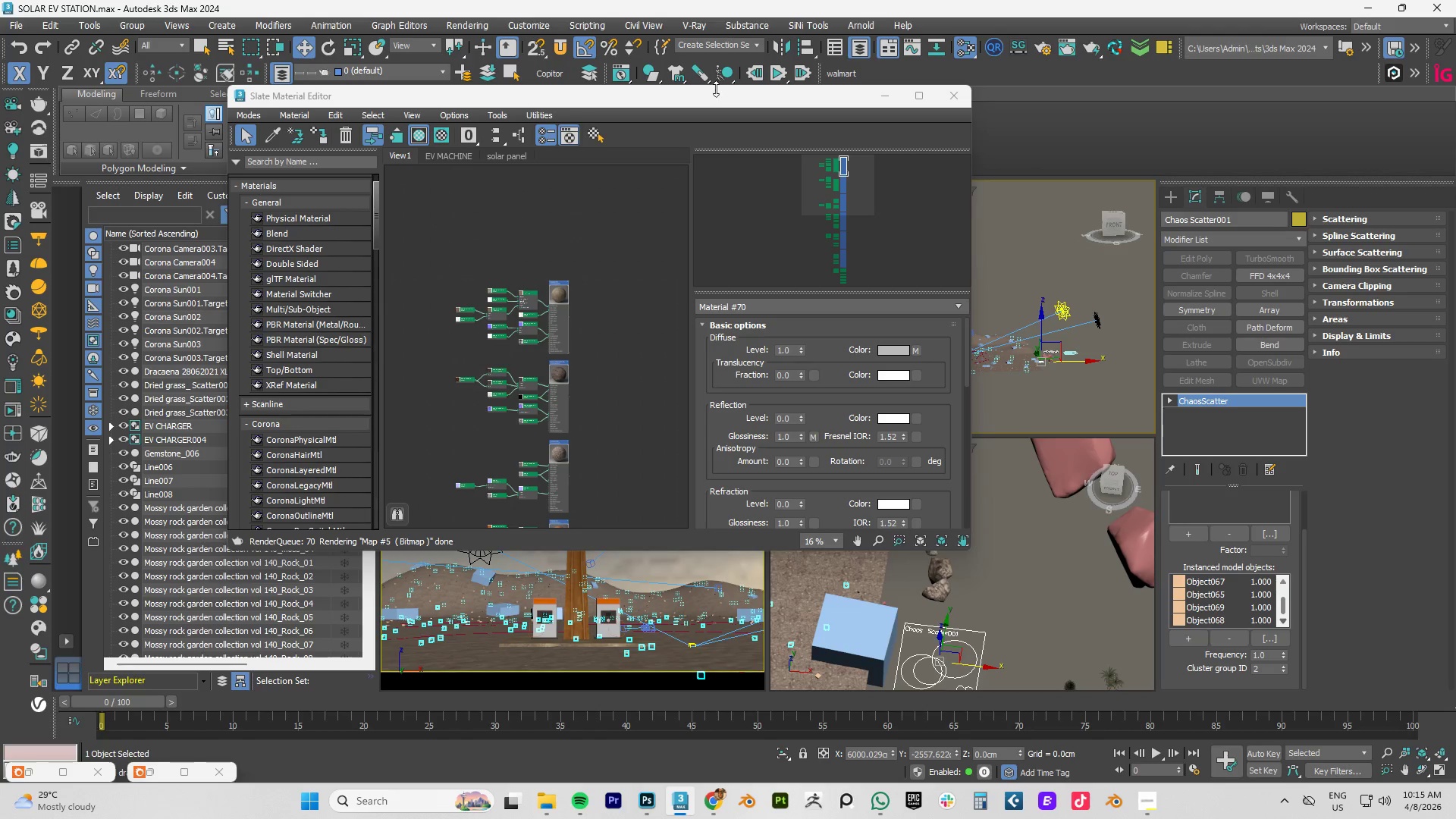 
scroll: coordinate [1051, 363], scroll_direction: down, amount: 3.0
 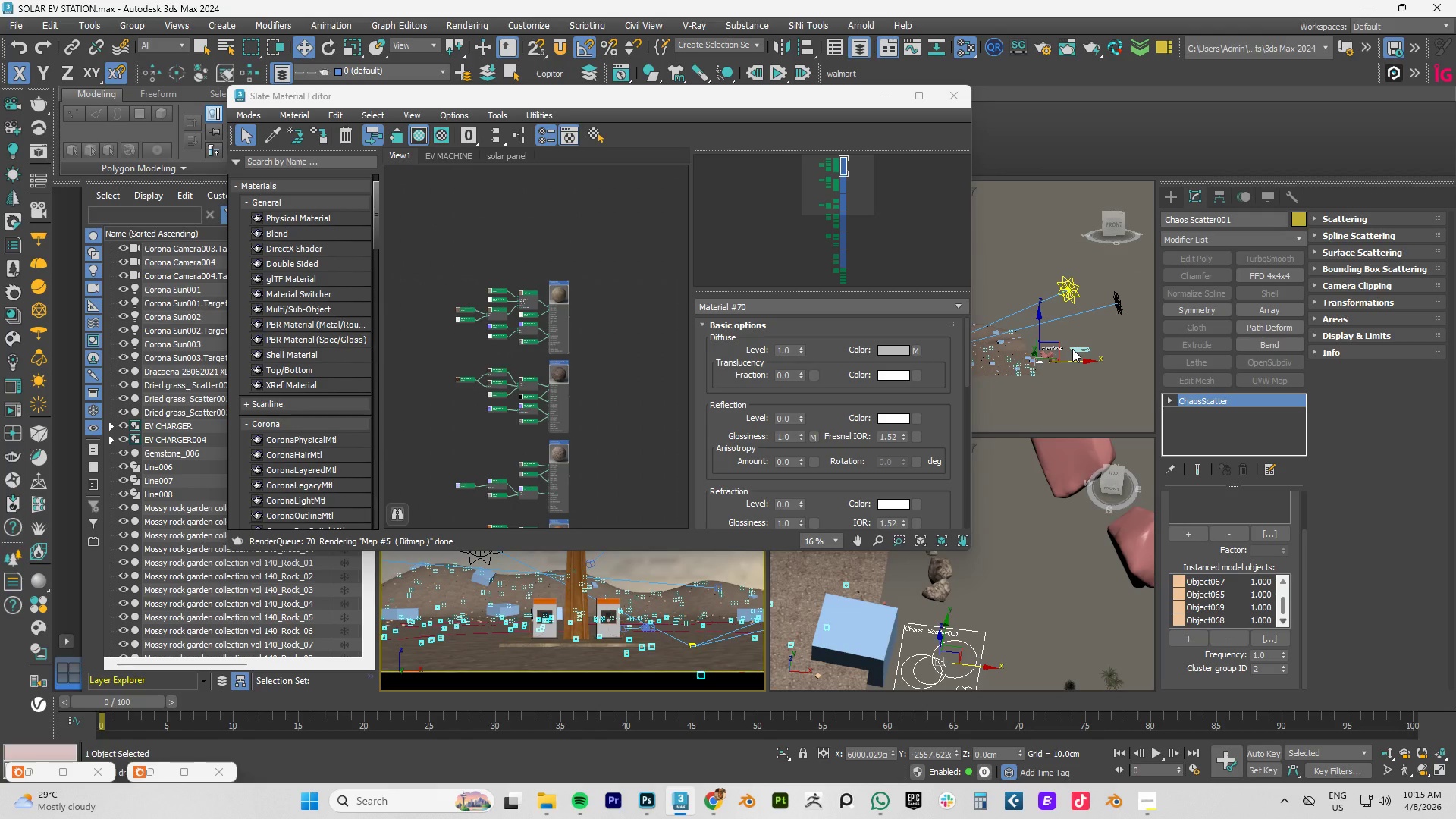 
left_click_drag(start_coordinate=[717, 93], to_coordinate=[566, 90])
 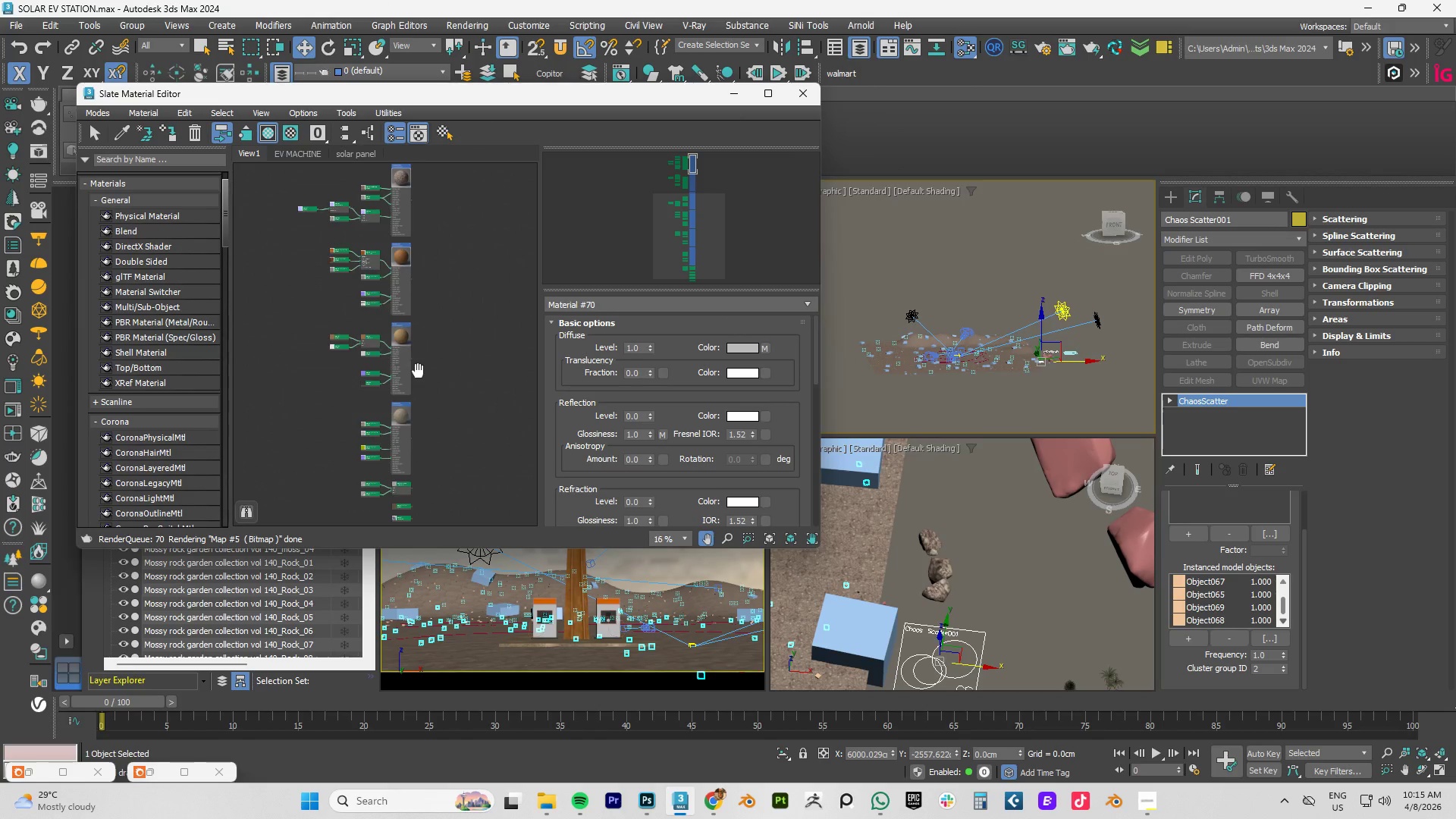 
wait(5.58)
 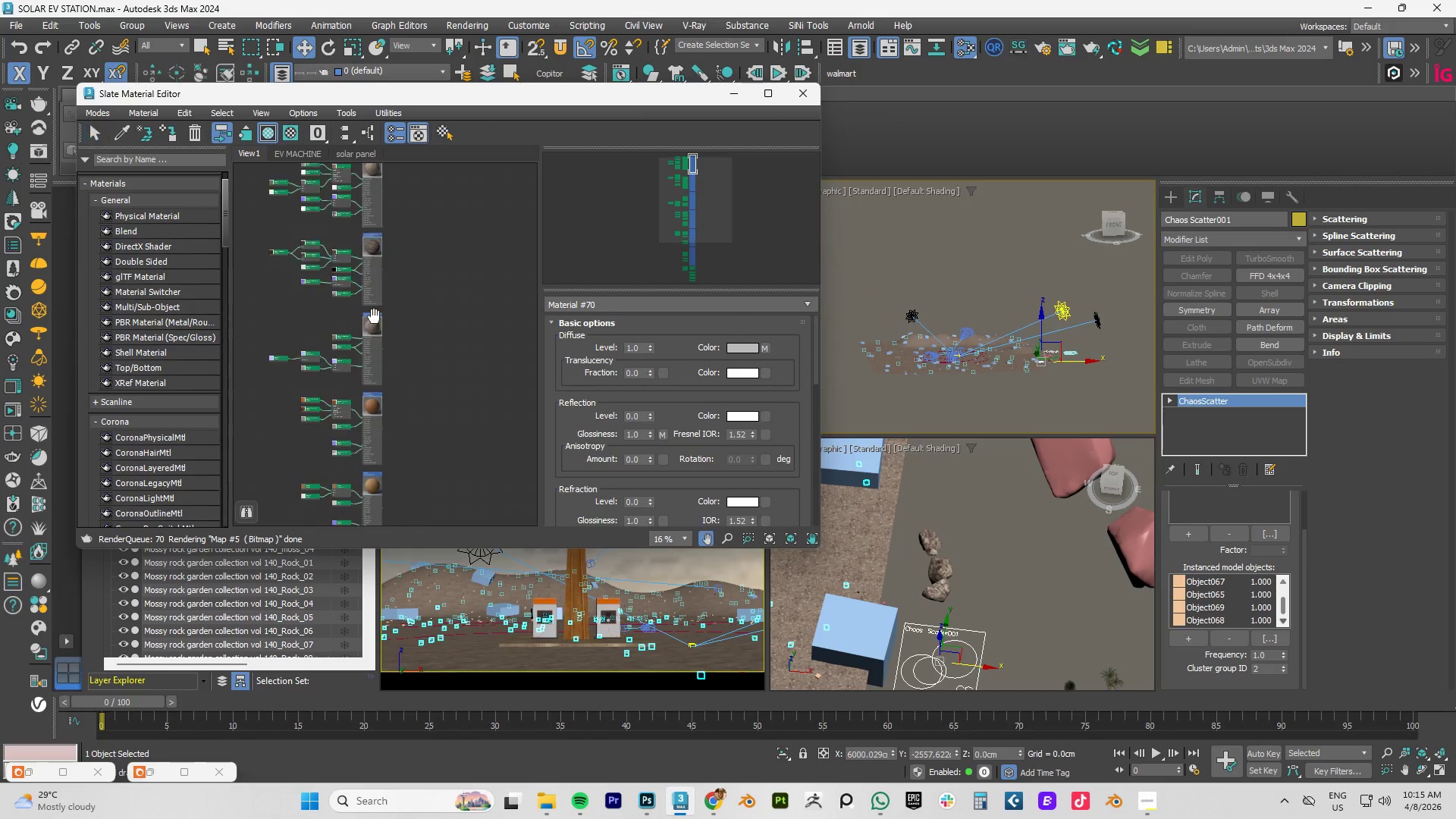 
scroll: coordinate [400, 216], scroll_direction: up, amount: 6.0
 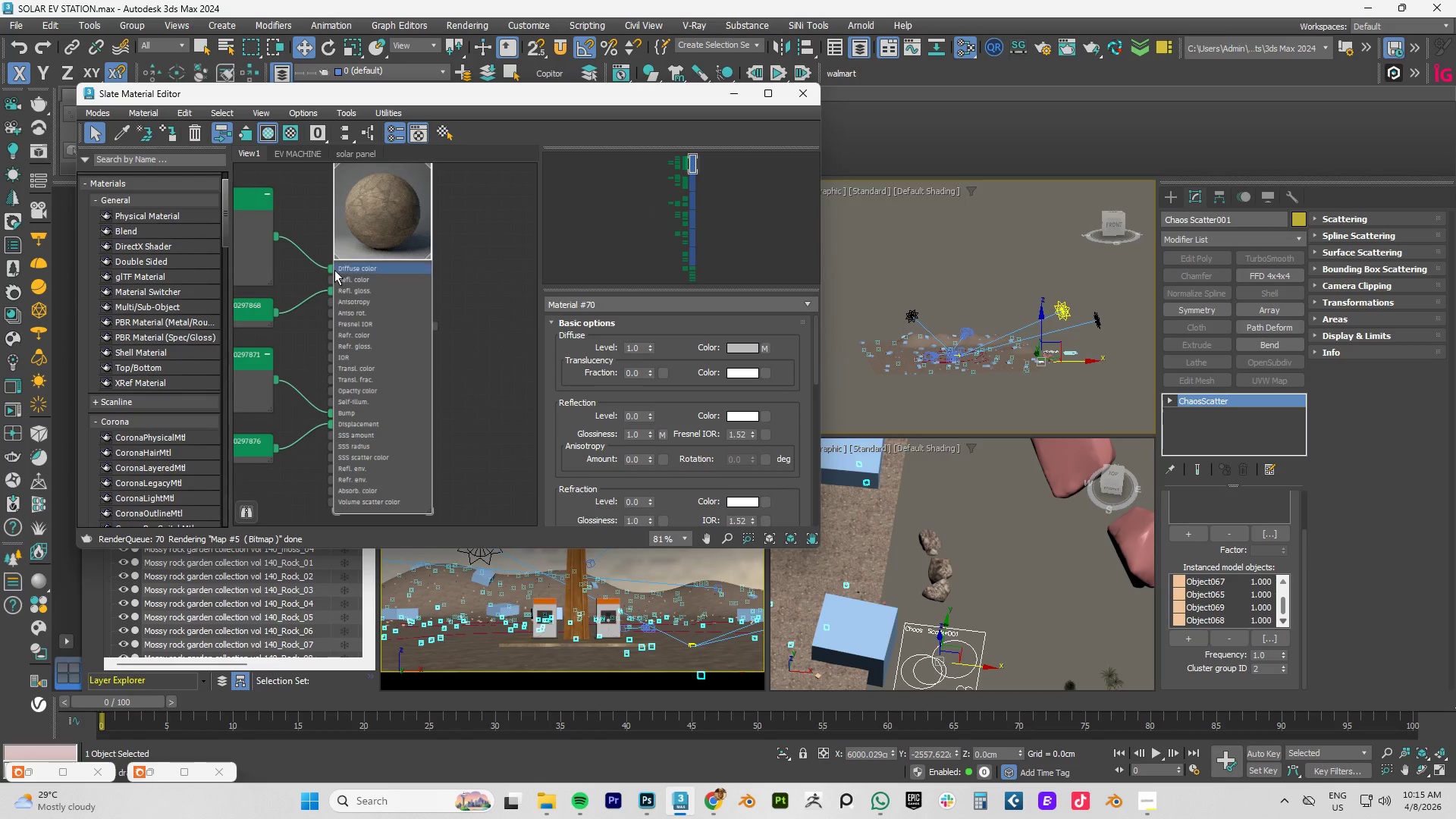 
left_click_drag(start_coordinate=[331, 270], to_coordinate=[323, 268])
 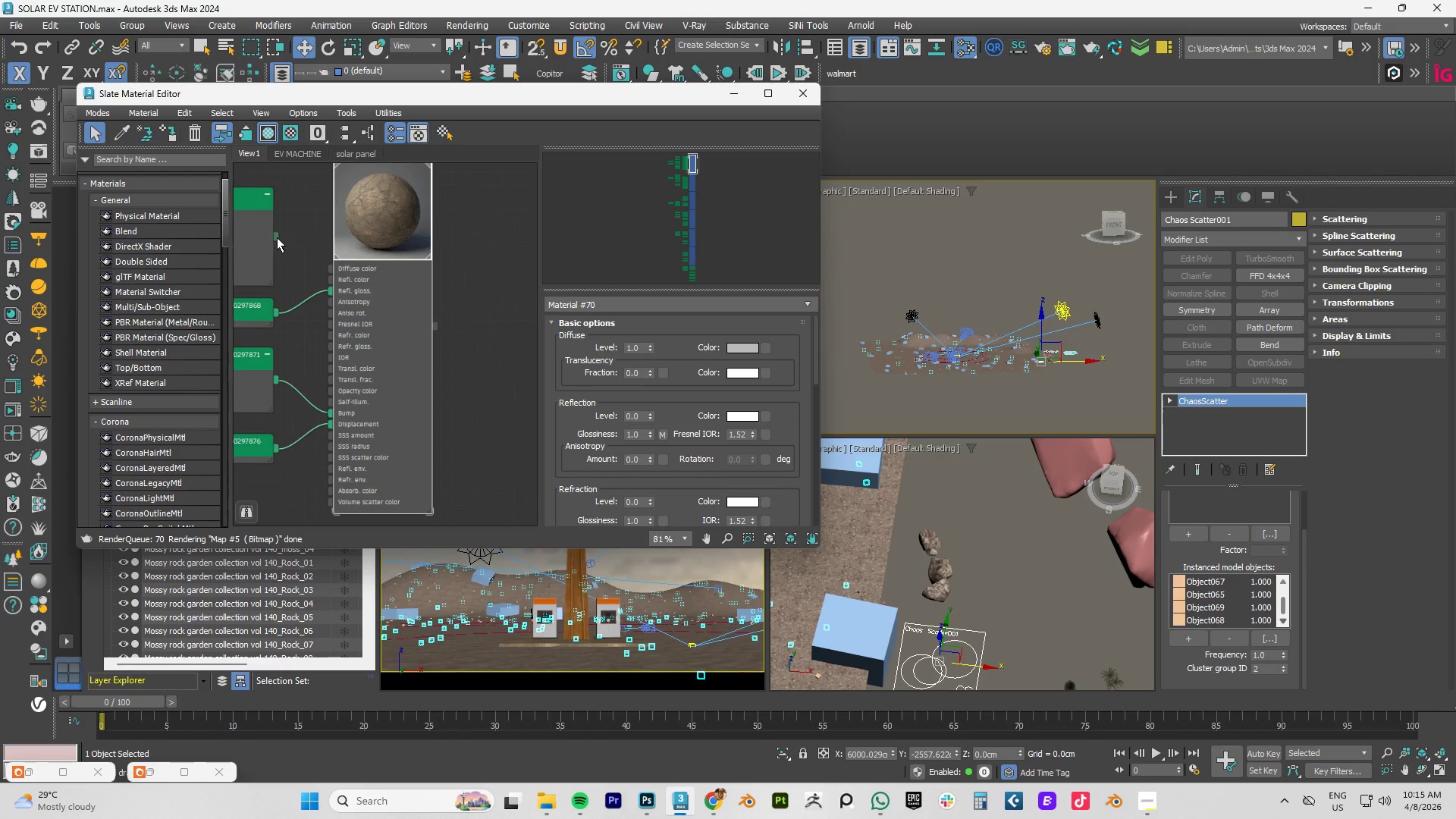 
left_click_drag(start_coordinate=[275, 235], to_coordinate=[330, 266])
 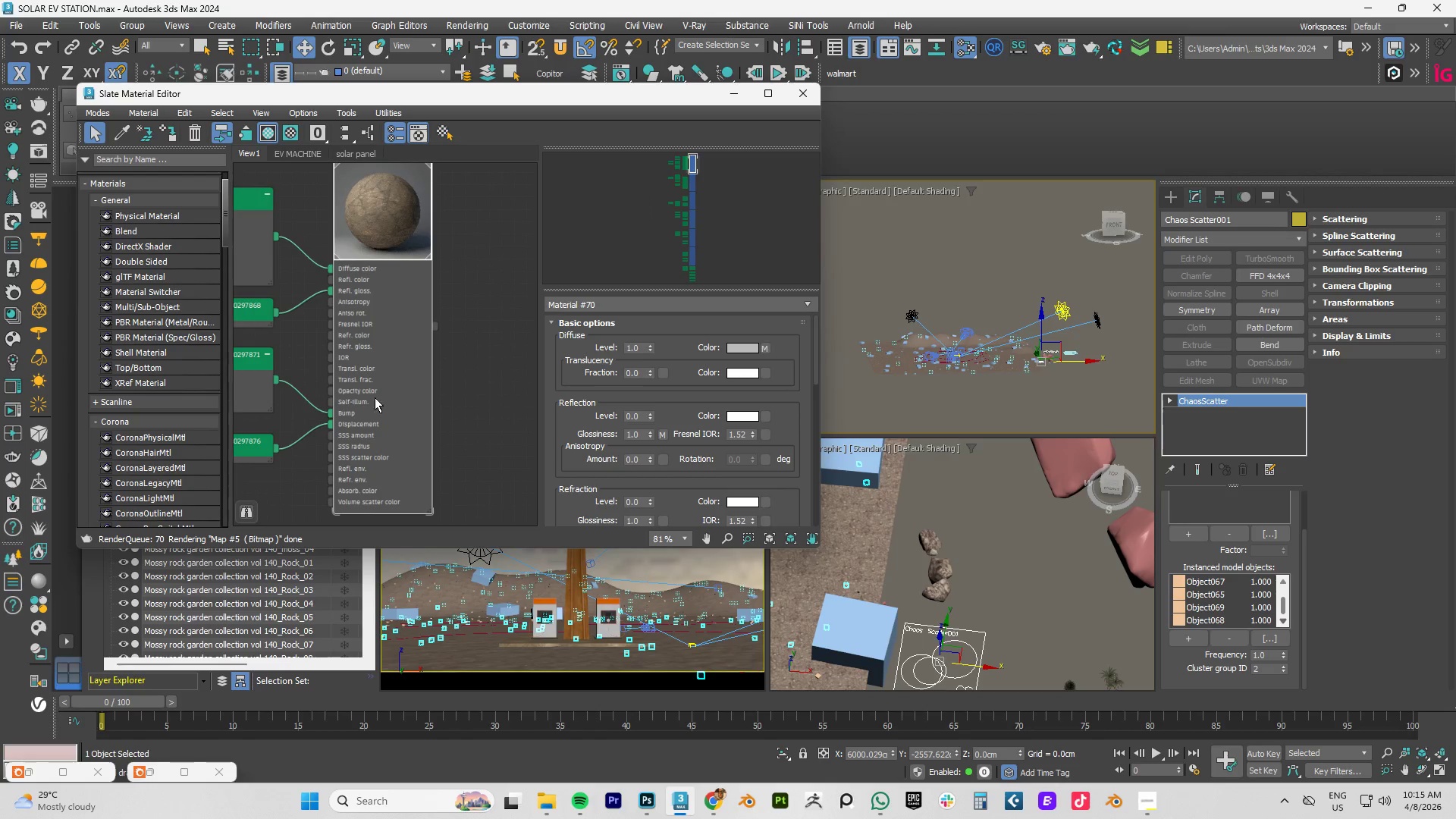 
scroll: coordinate [370, 402], scroll_direction: down, amount: 3.0
 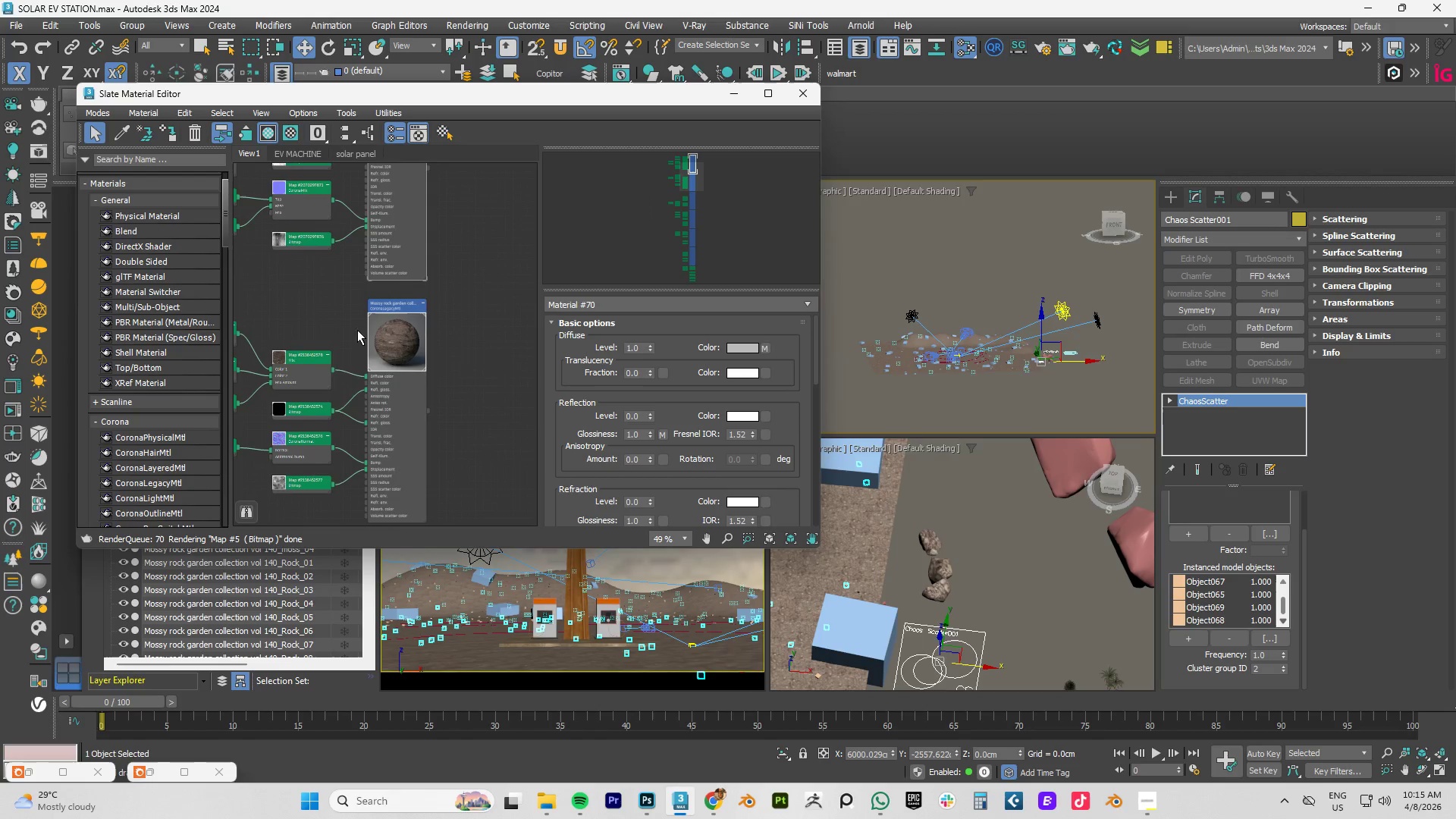 
scroll: coordinate [356, 372], scroll_direction: up, amount: 4.0
 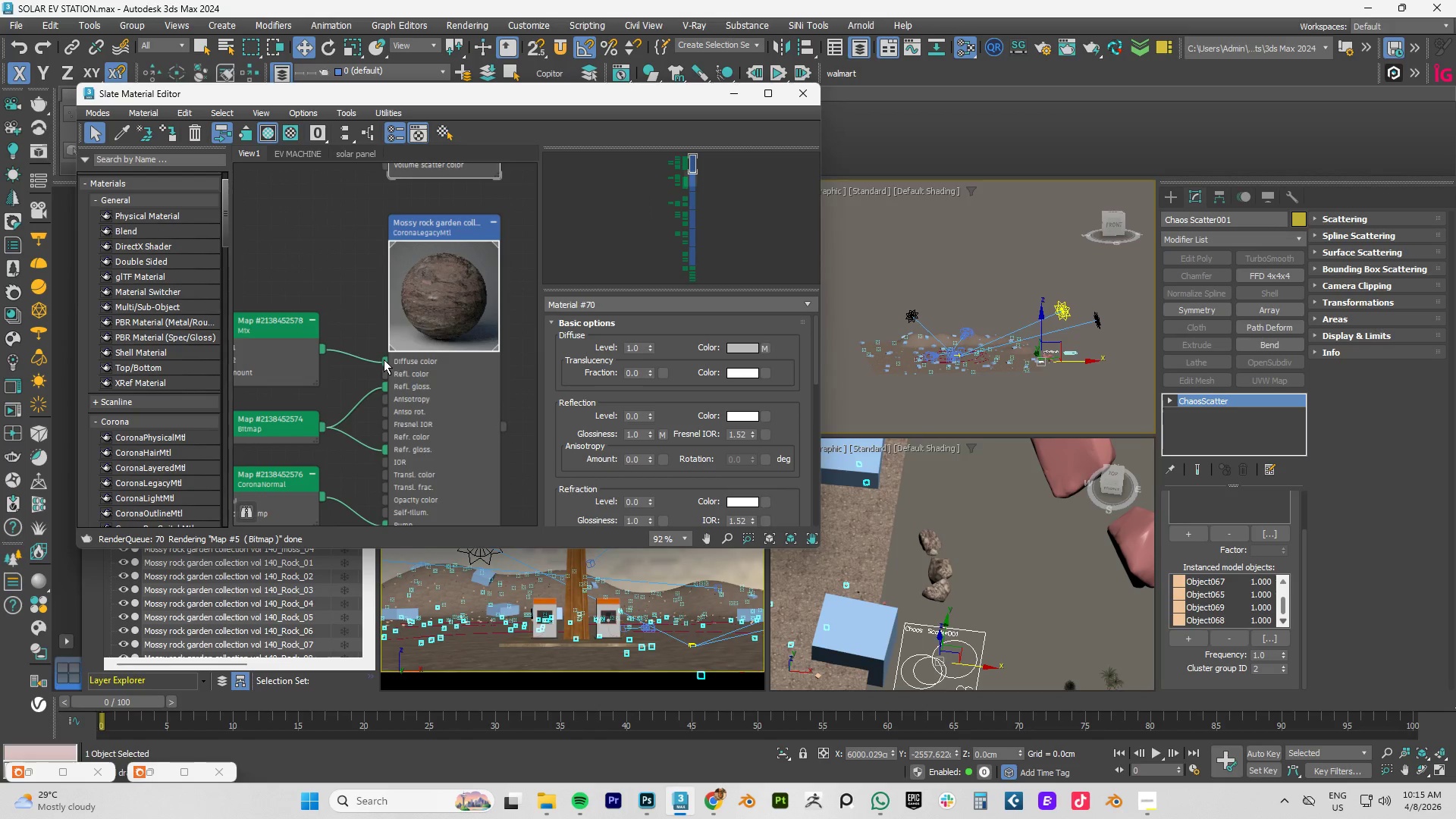 
left_click_drag(start_coordinate=[384, 359], to_coordinate=[359, 369])
 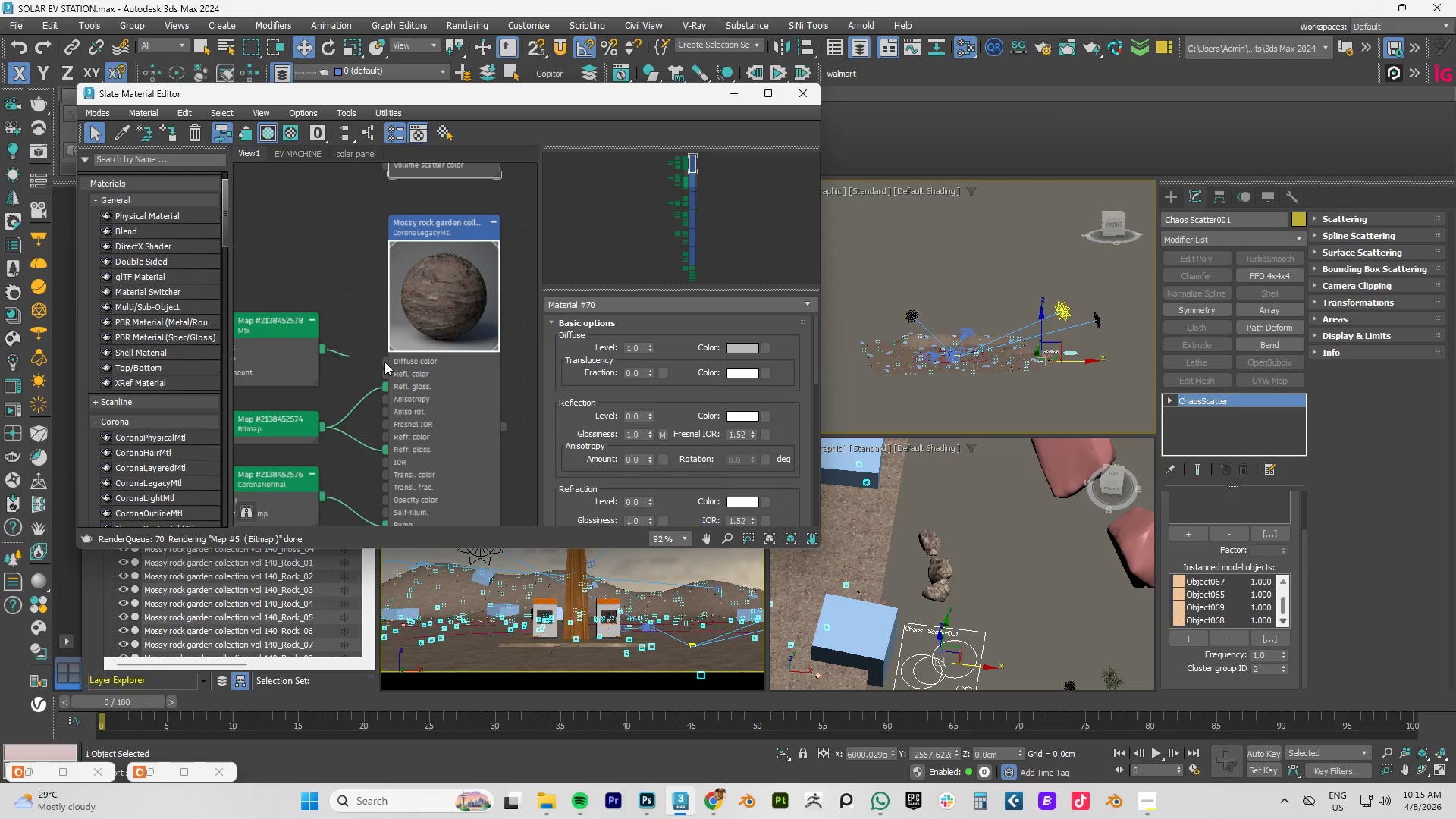 
scroll: coordinate [456, 409], scroll_direction: down, amount: 7.0
 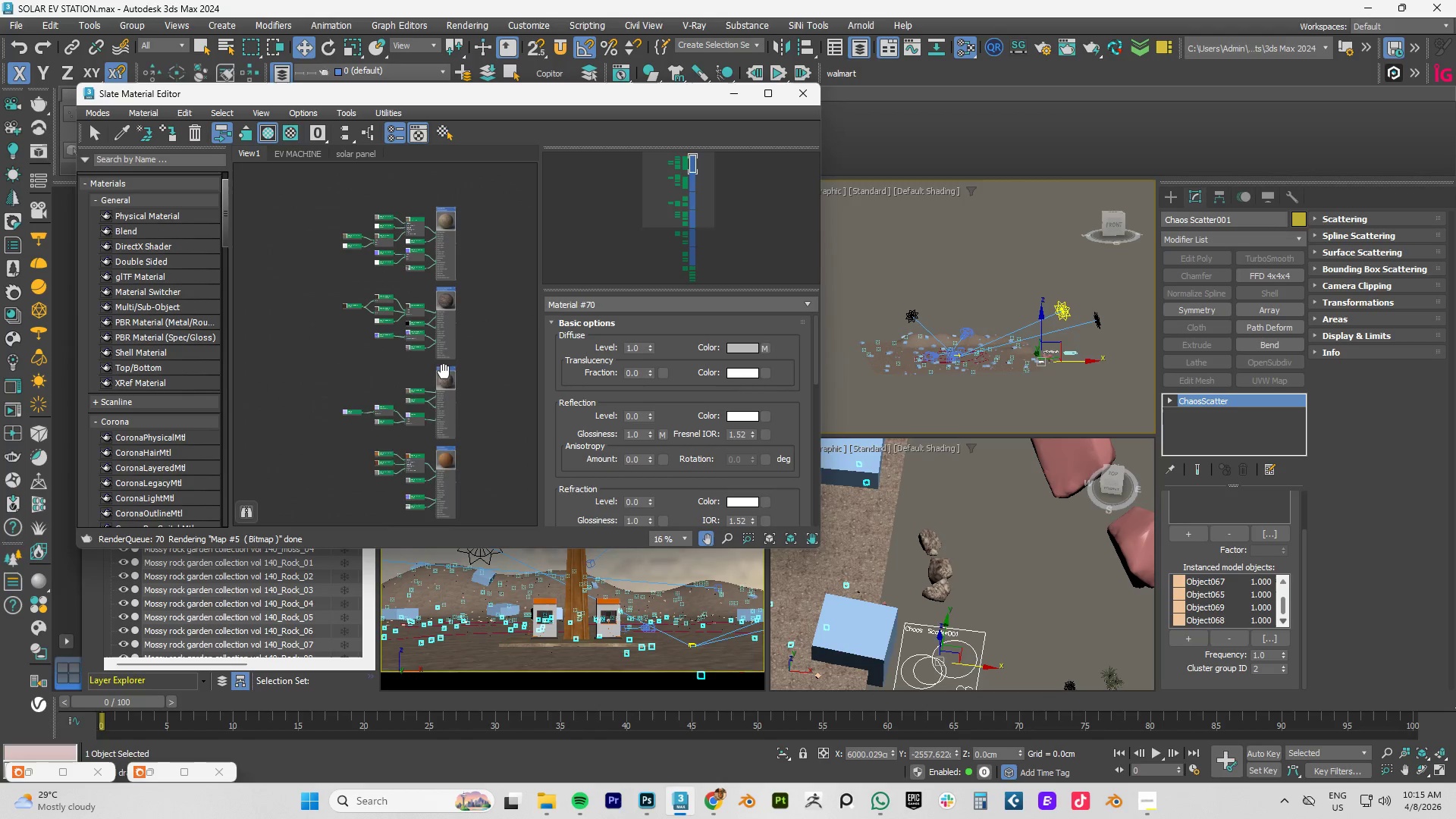 
scroll: coordinate [440, 366], scroll_direction: up, amount: 5.0
 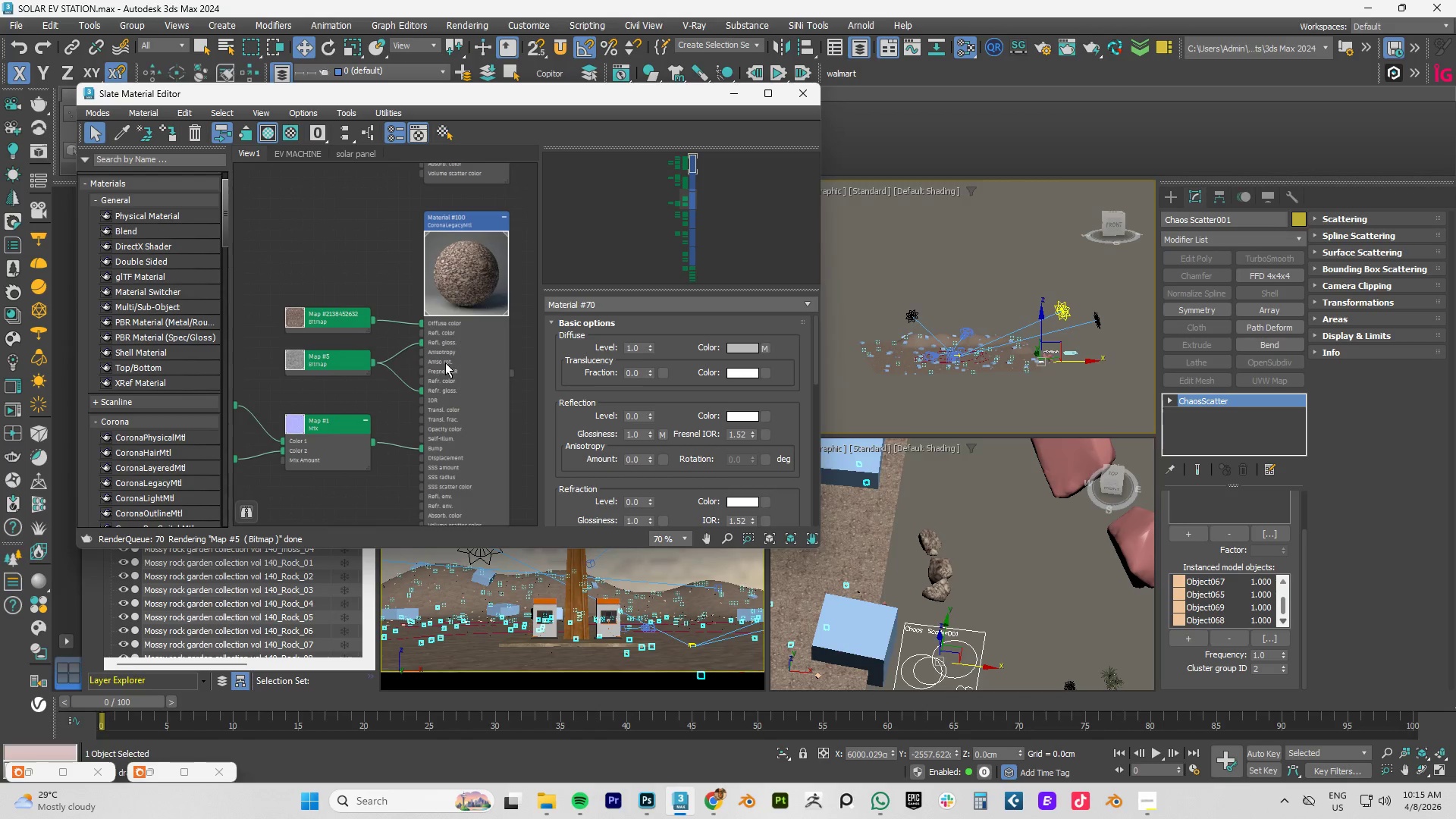 
scroll: coordinate [447, 359], scroll_direction: down, amount: 2.0
 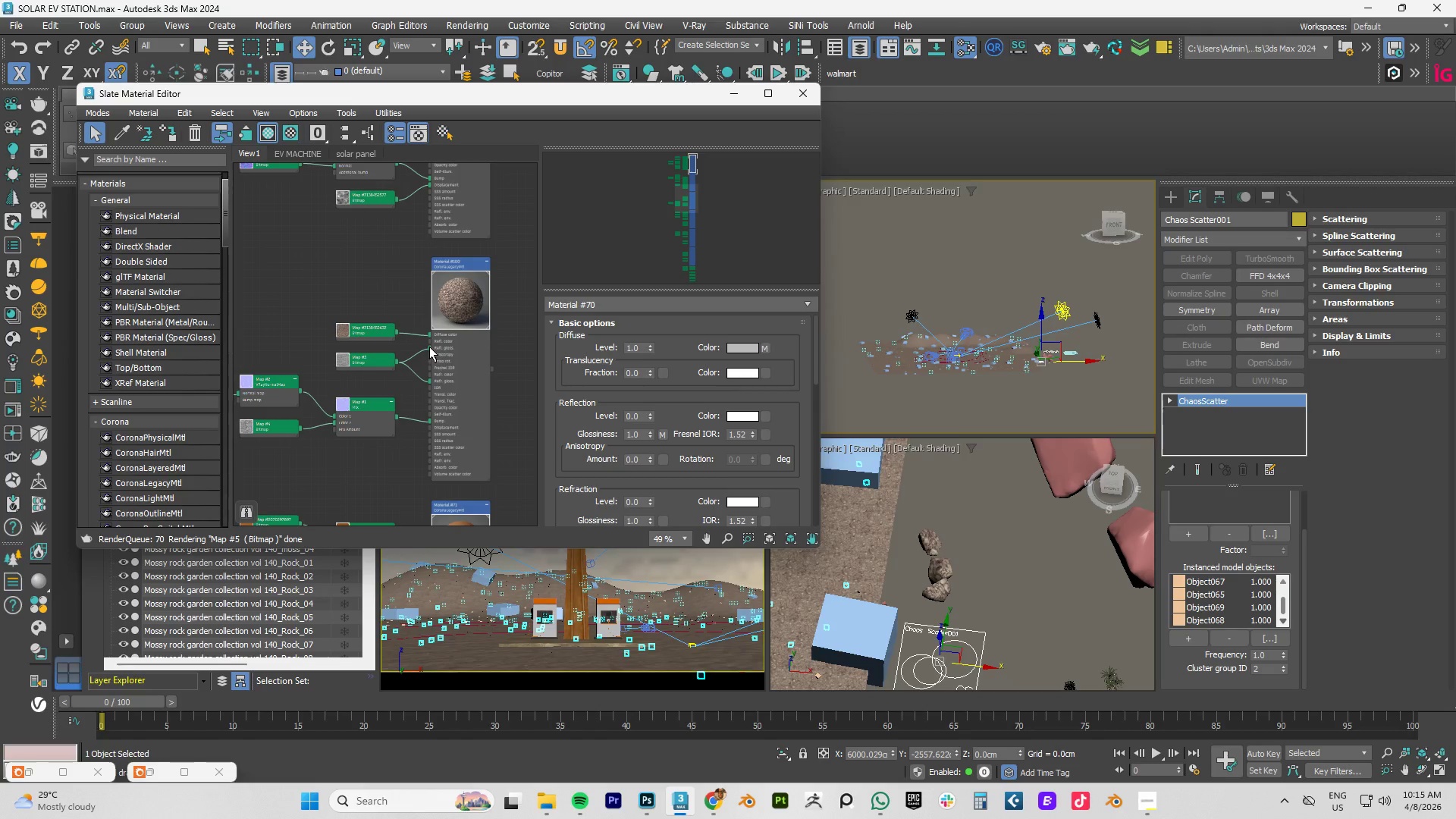 
scroll: coordinate [428, 346], scroll_direction: up, amount: 4.0
 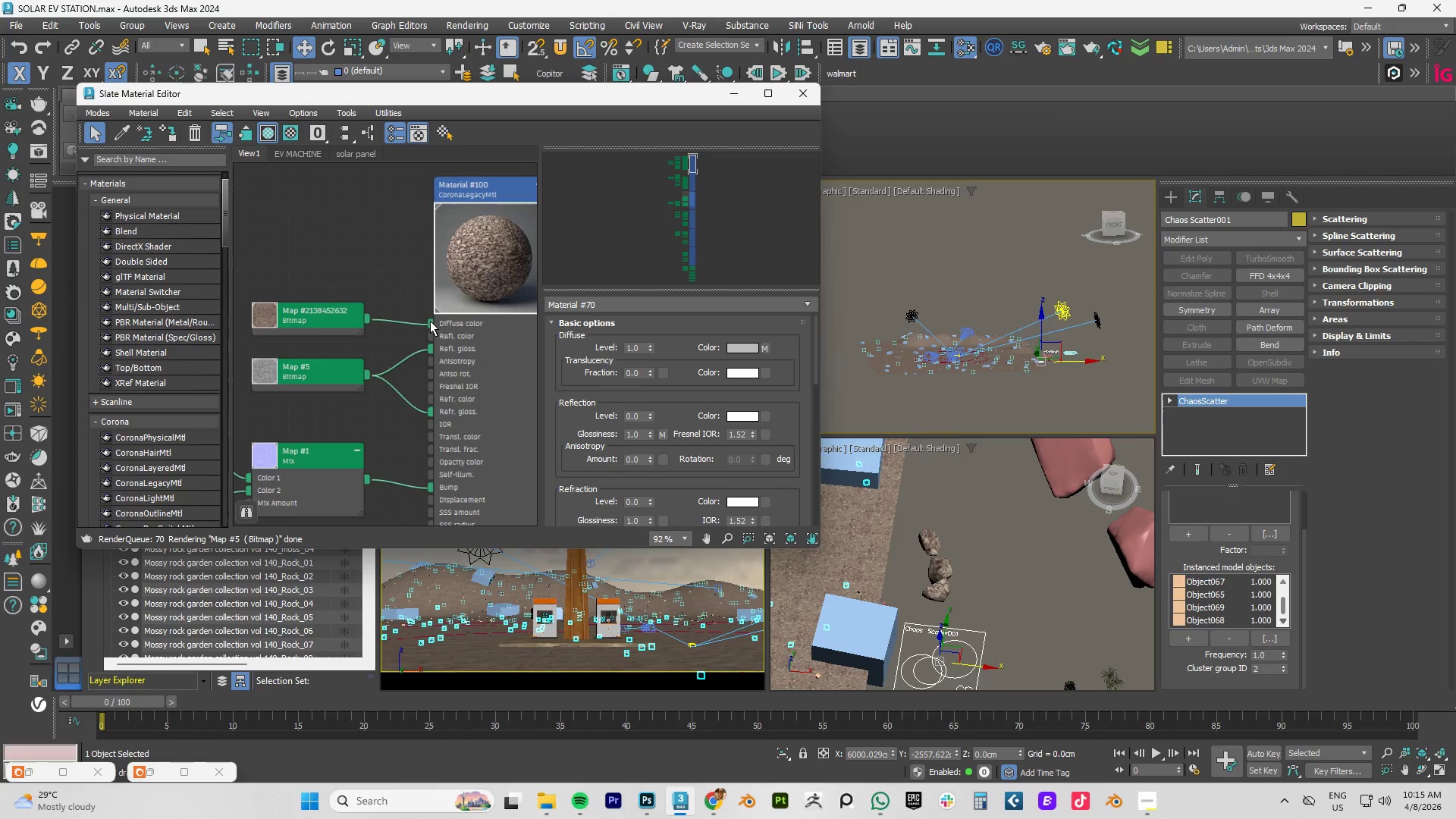 
left_click_drag(start_coordinate=[430, 321], to_coordinate=[408, 327])
 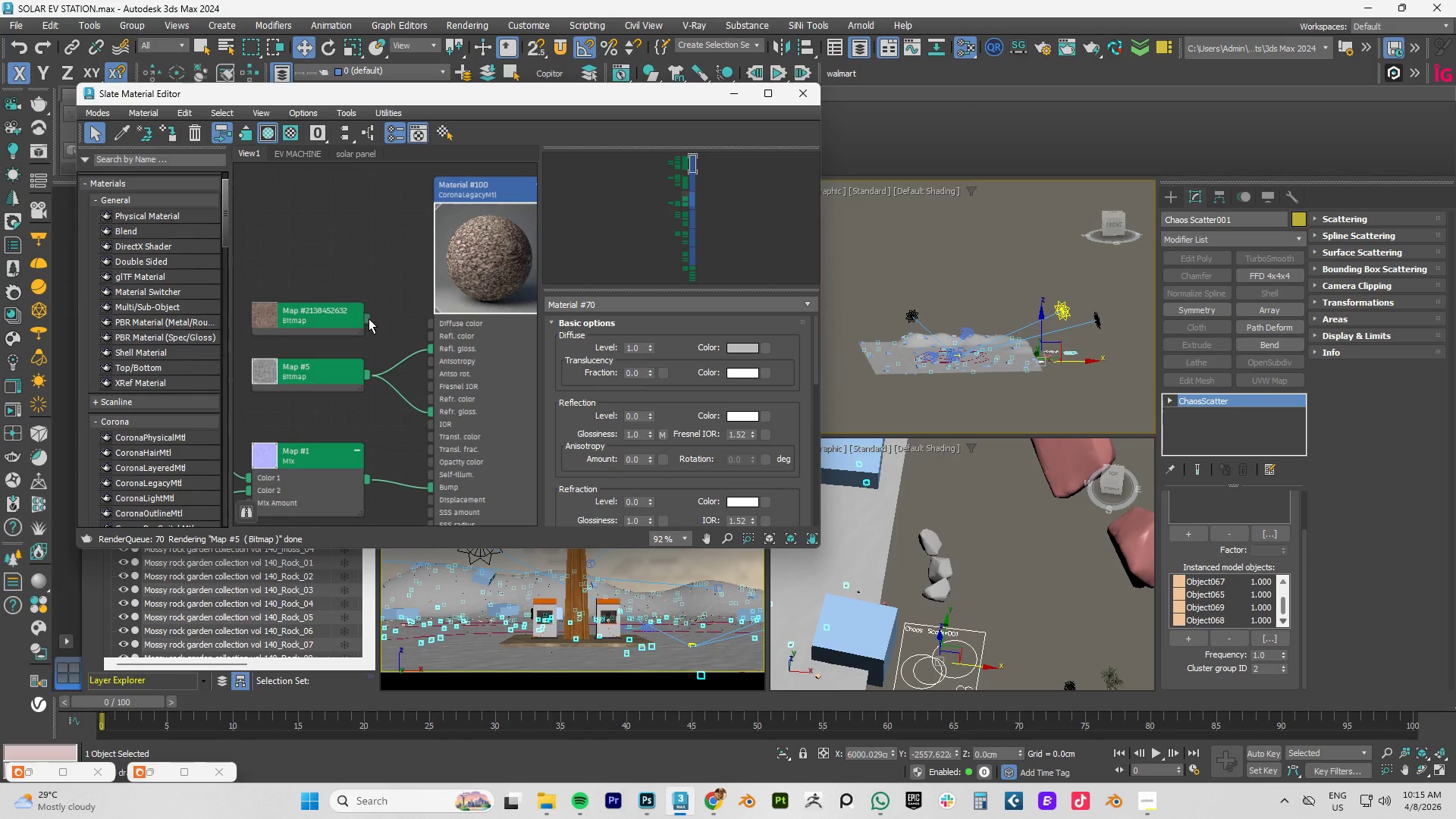 
left_click_drag(start_coordinate=[368, 319], to_coordinate=[431, 322])
 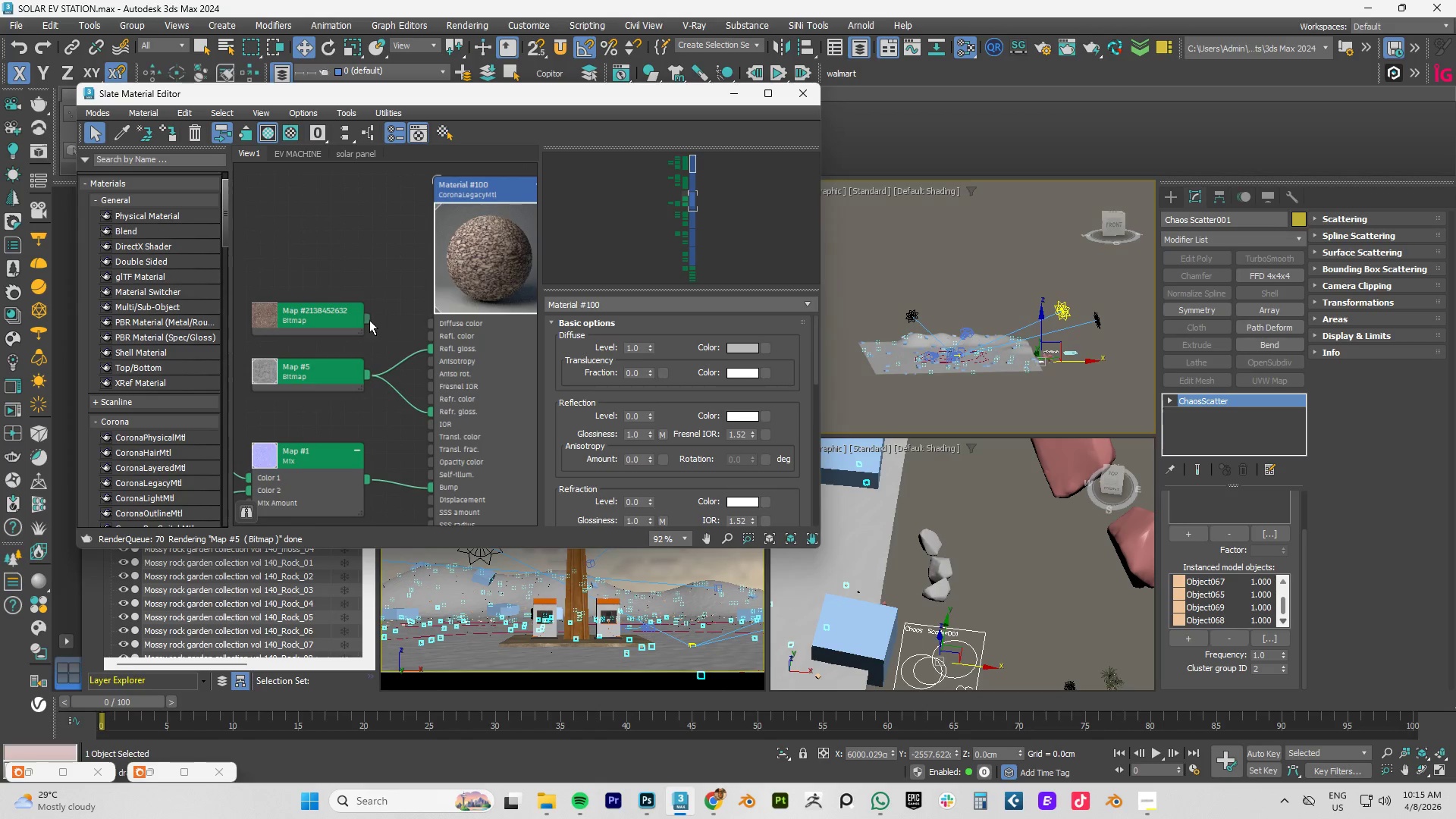 
left_click_drag(start_coordinate=[366, 318], to_coordinate=[431, 325])
 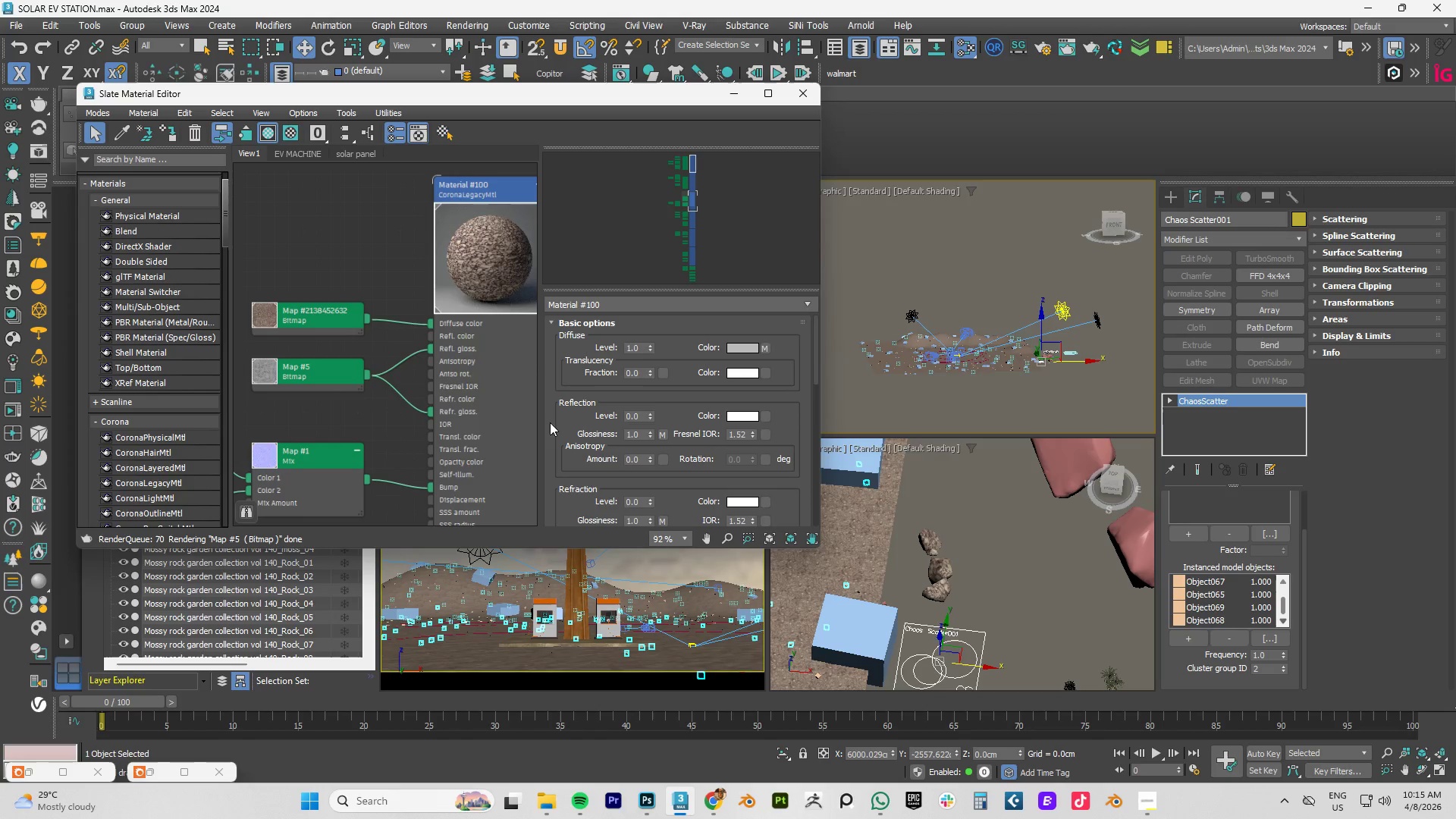 
wait(7.17)
 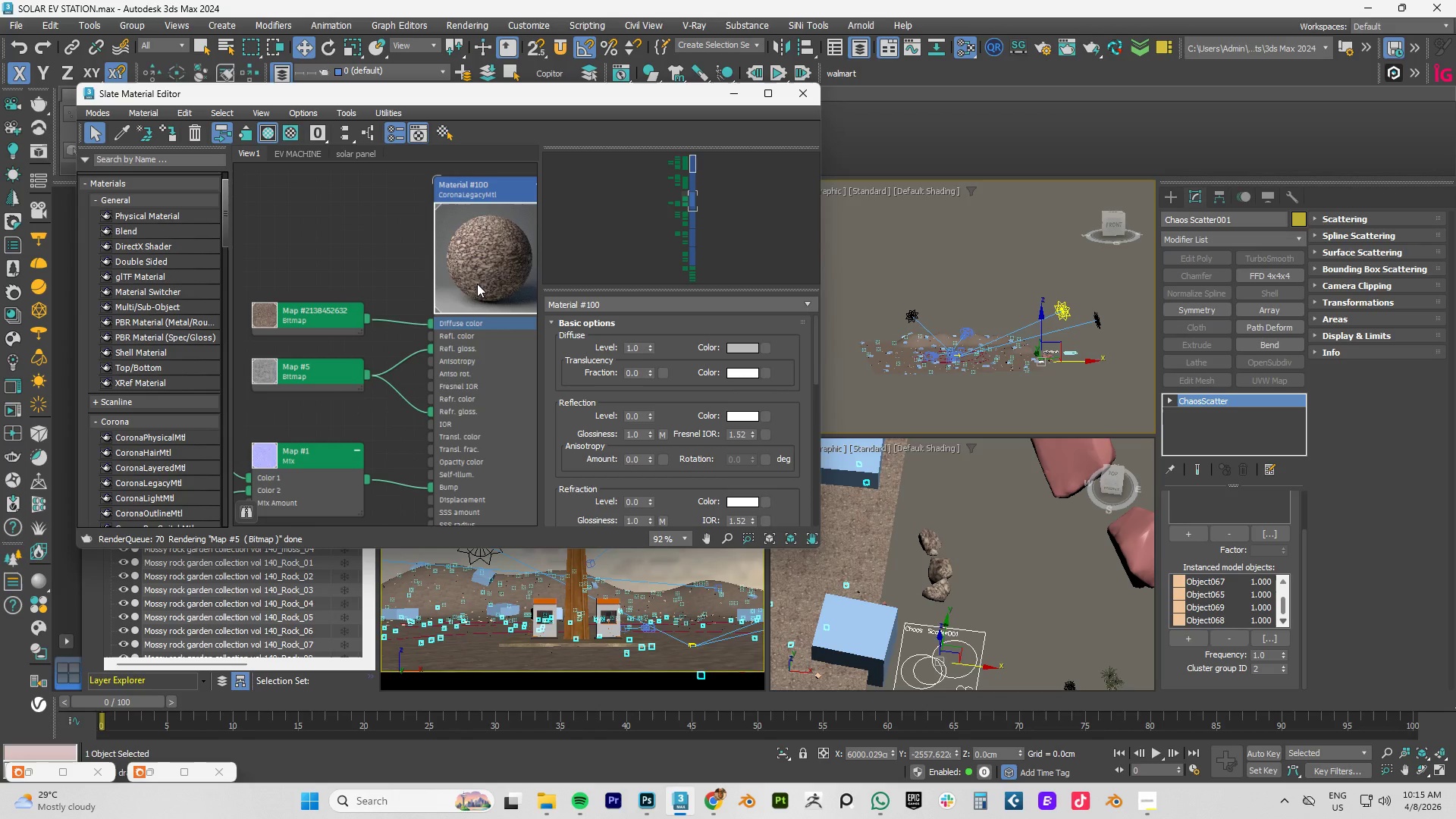 
left_click([917, 631])
 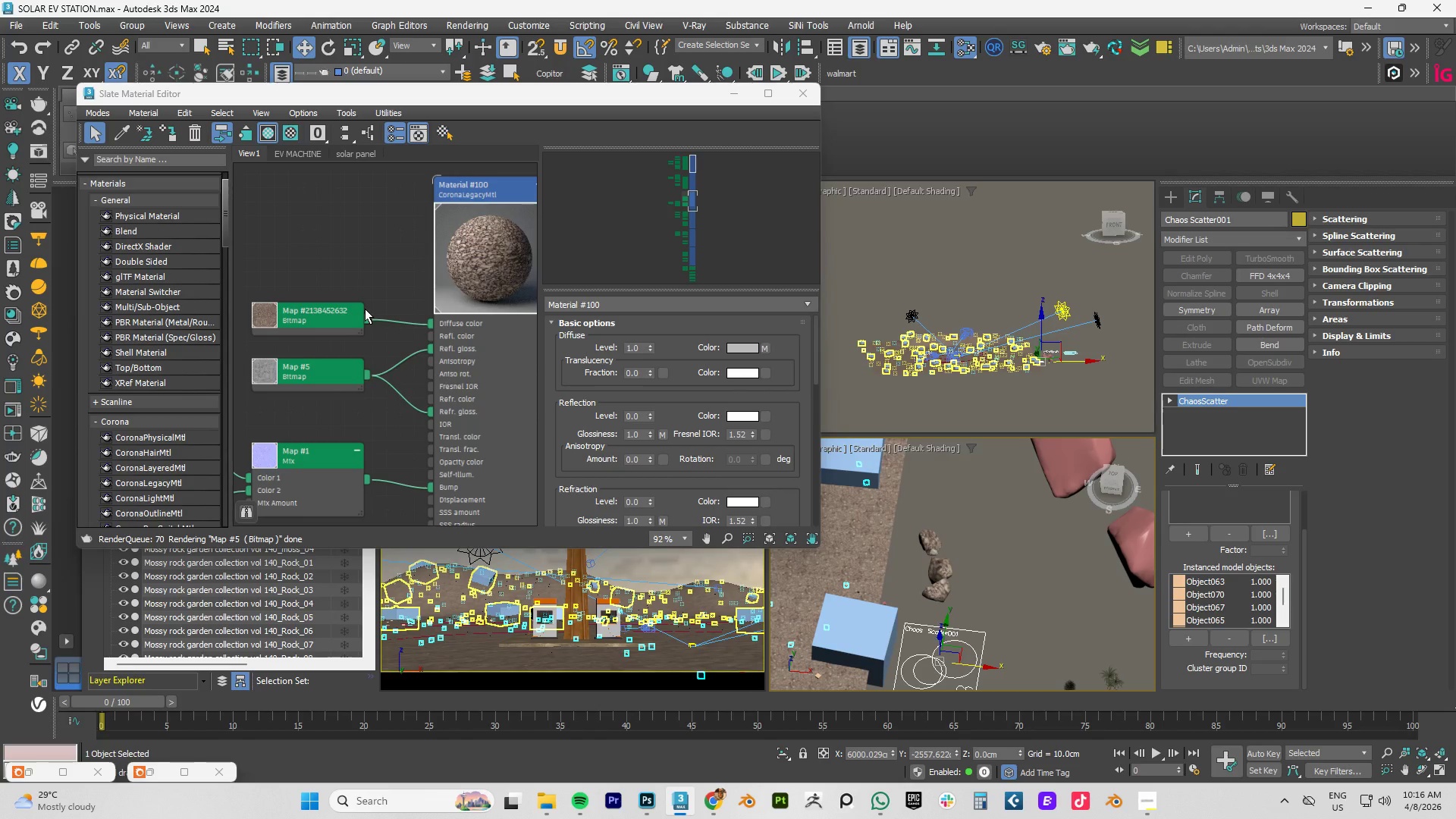 
wait(17.7)
 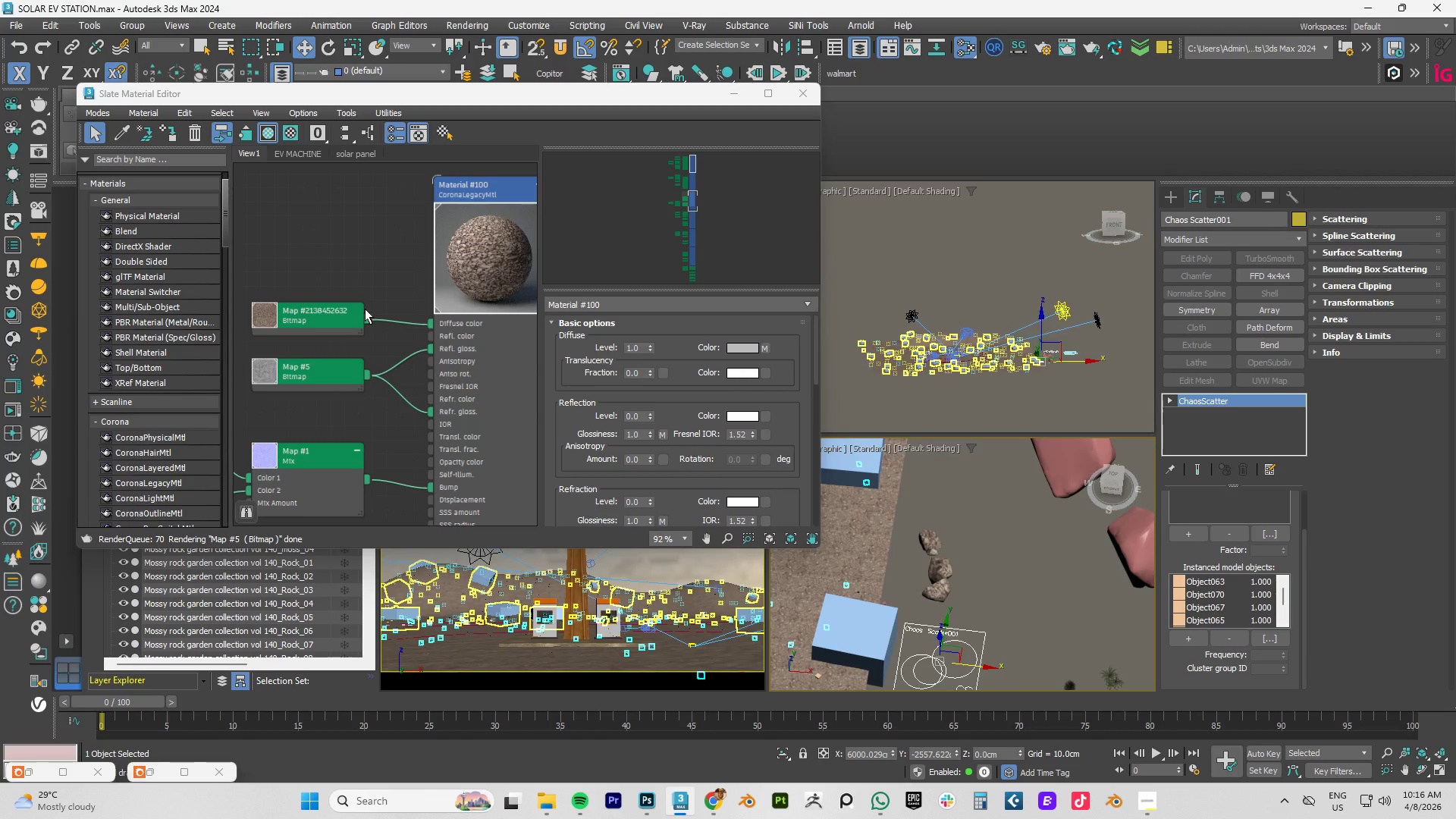 
scroll: coordinate [376, 300], scroll_direction: down, amount: 3.0
 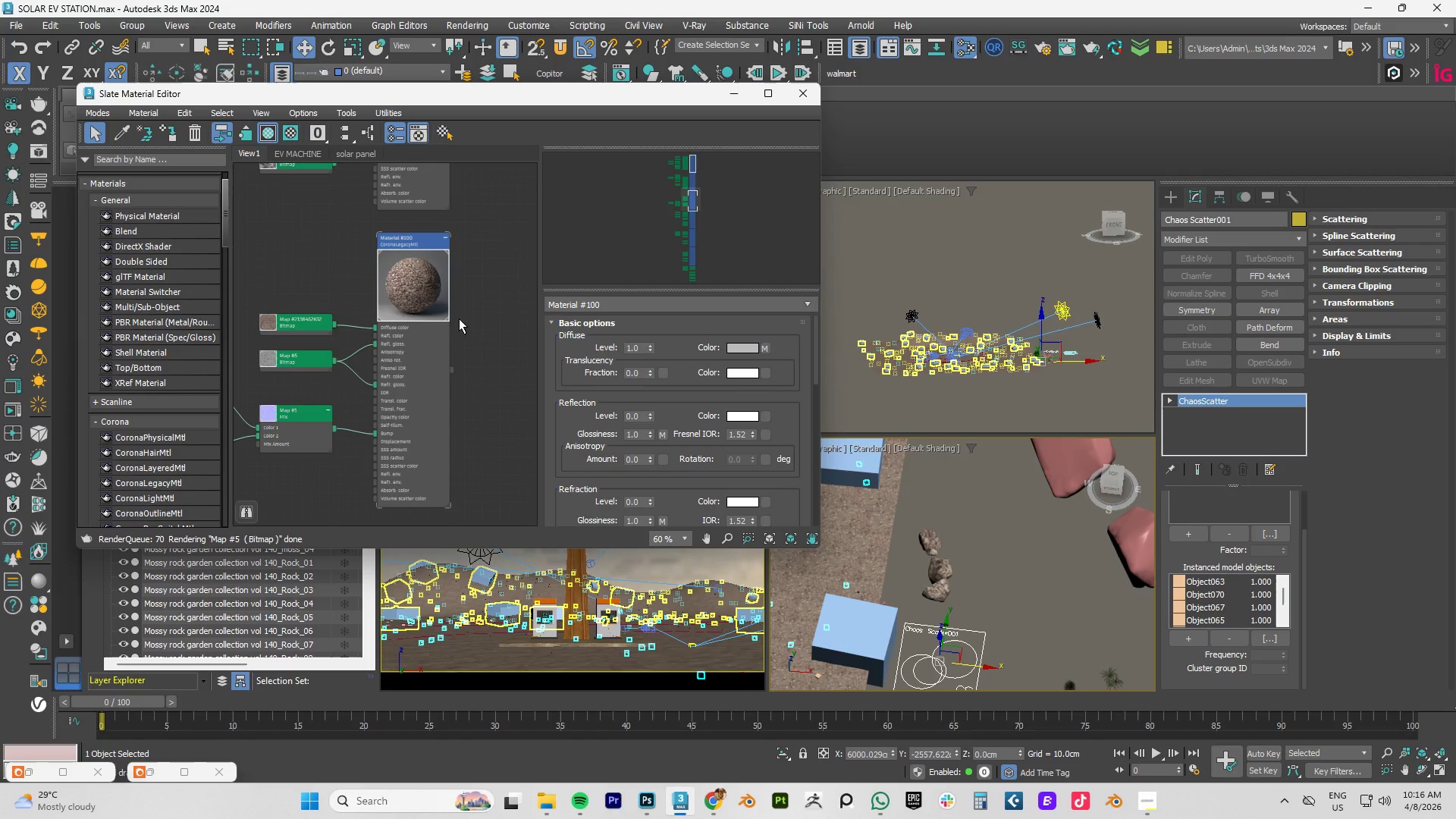 
scroll: coordinate [415, 292], scroll_direction: up, amount: 2.0
 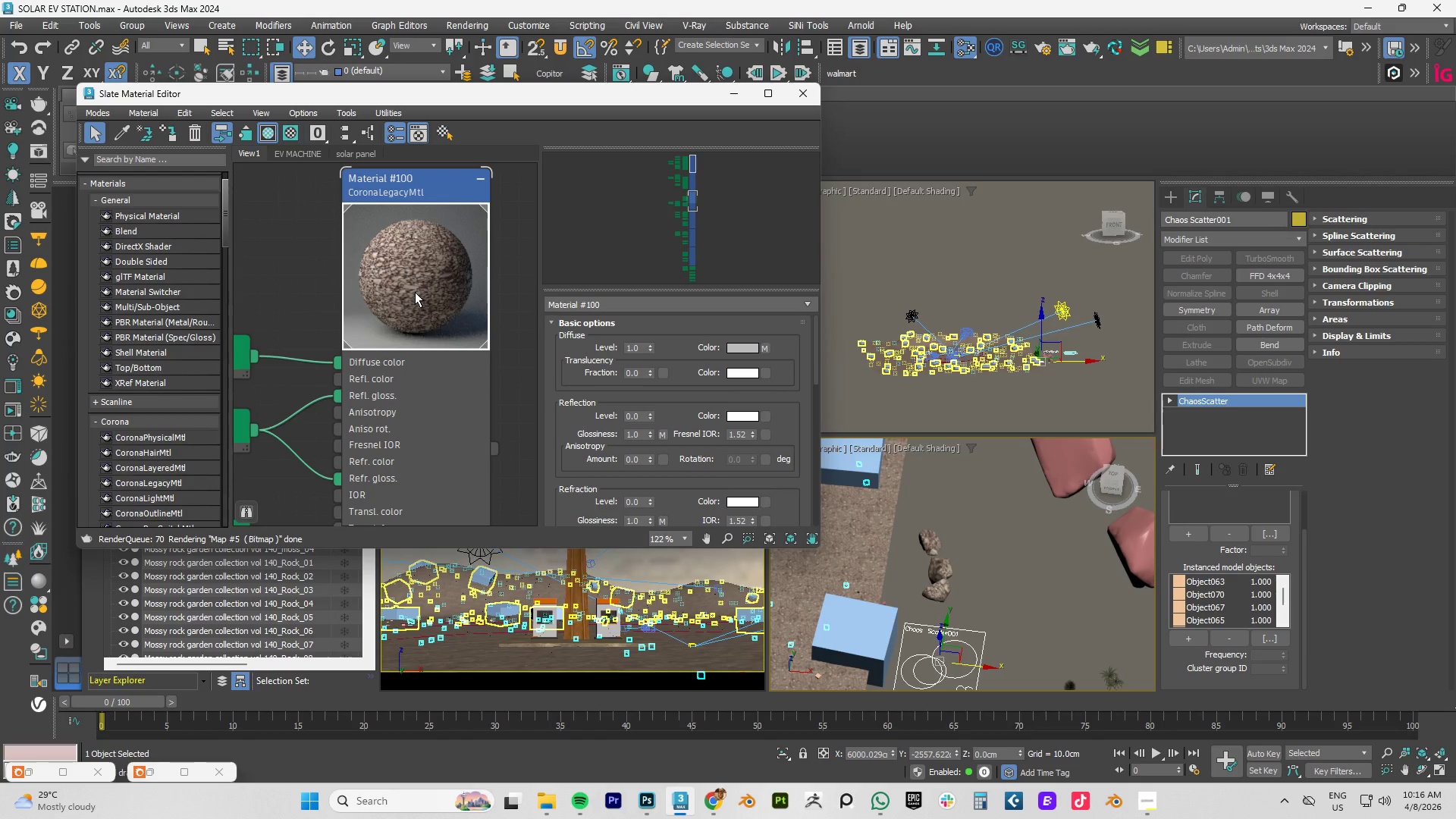 
scroll: coordinate [415, 292], scroll_direction: down, amount: 3.0
 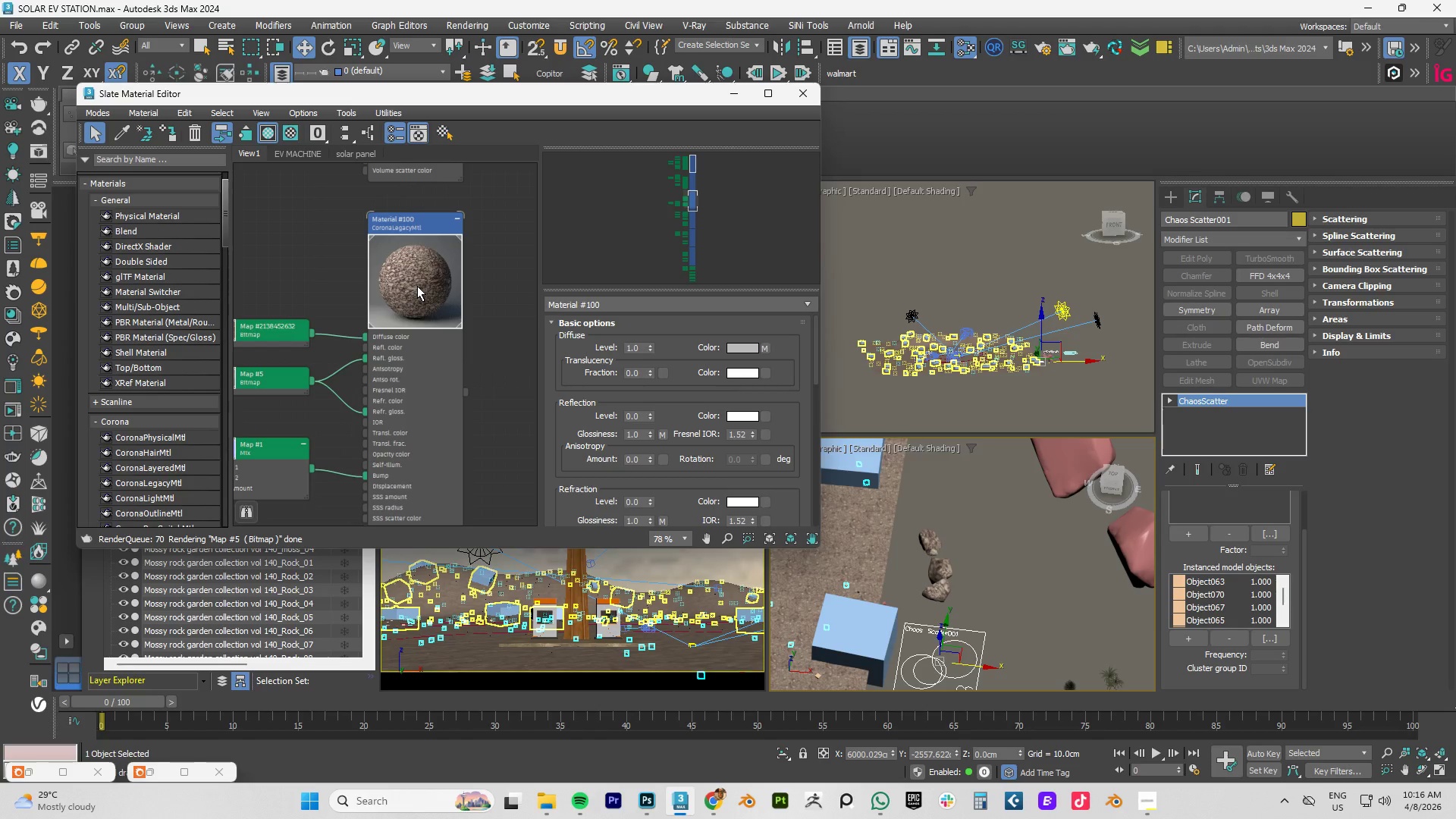 
wait(20.63)
 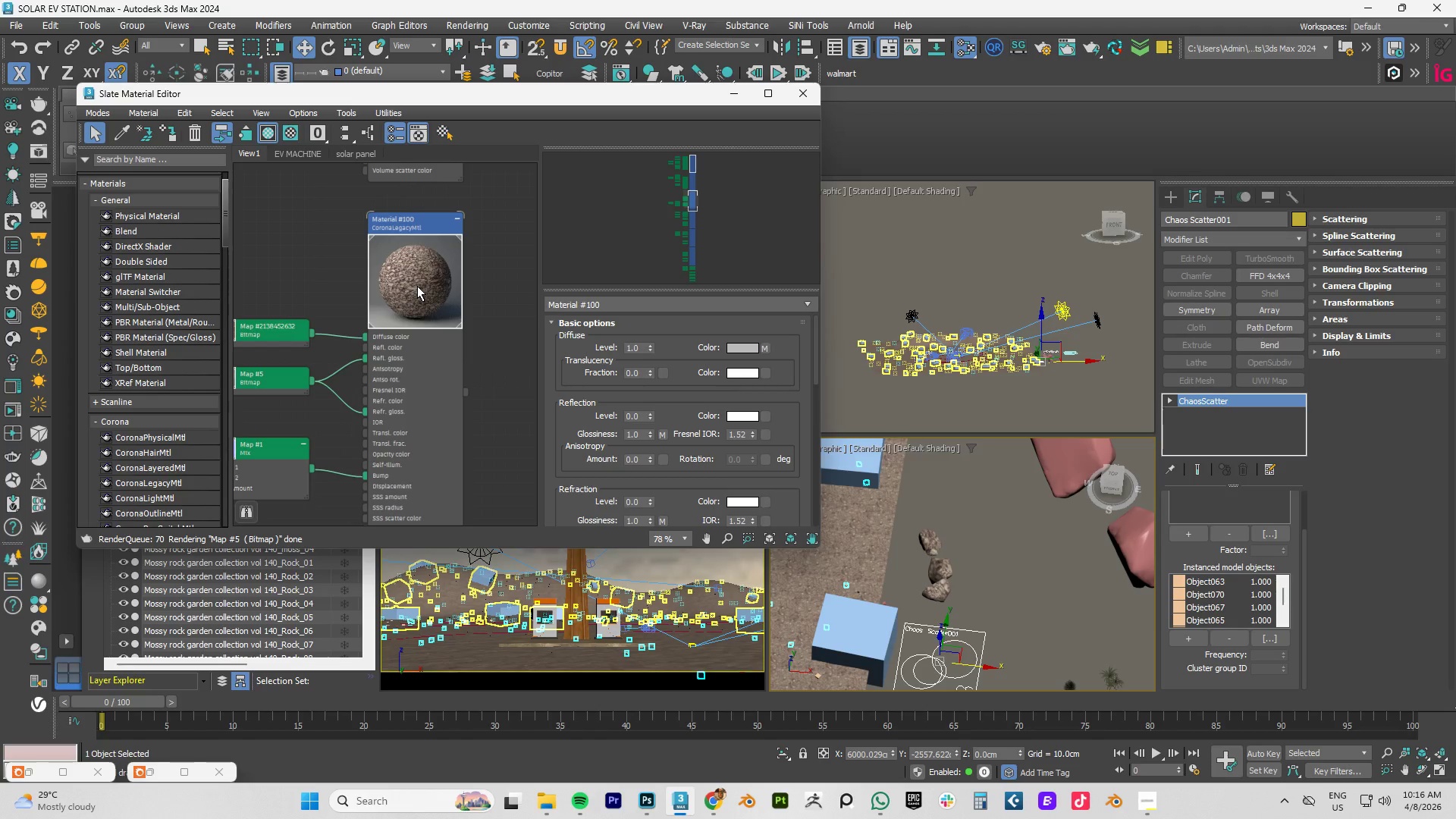 
scroll: coordinate [1228, 604], scroll_direction: down, amount: 4.0
 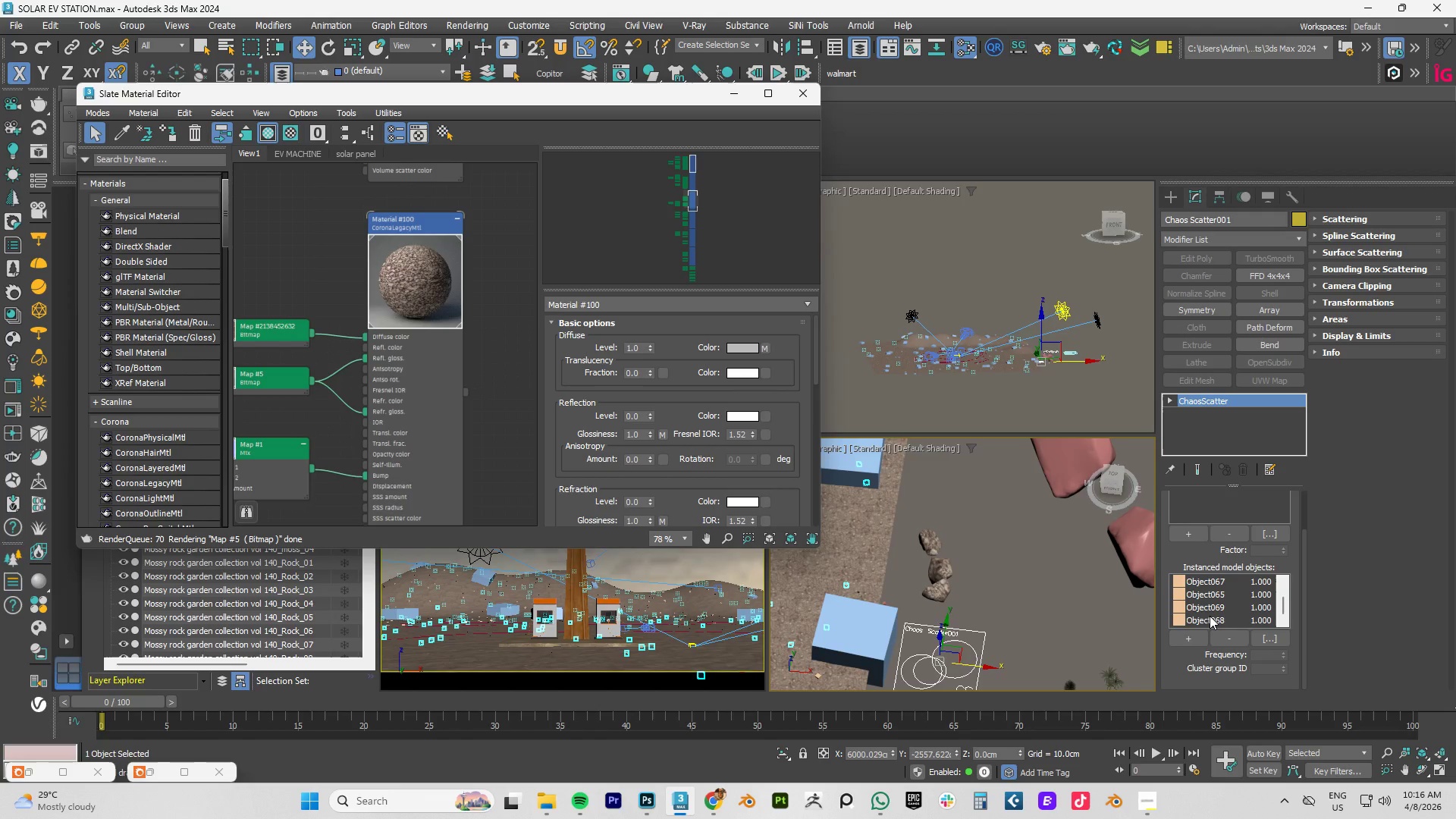 
left_click([1210, 616])
 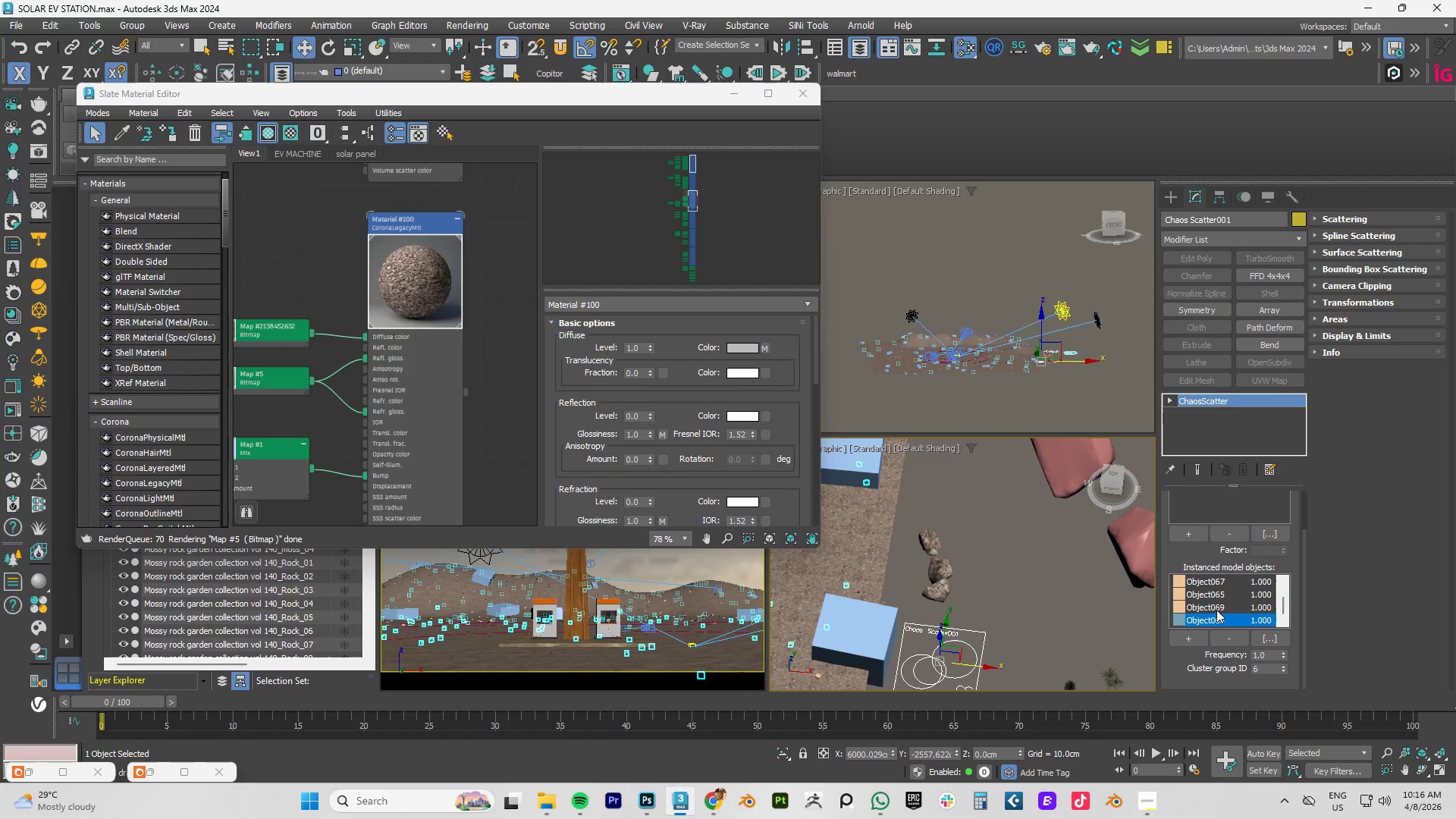 
hold_key(key=ShiftLeft, duration=0.75)
 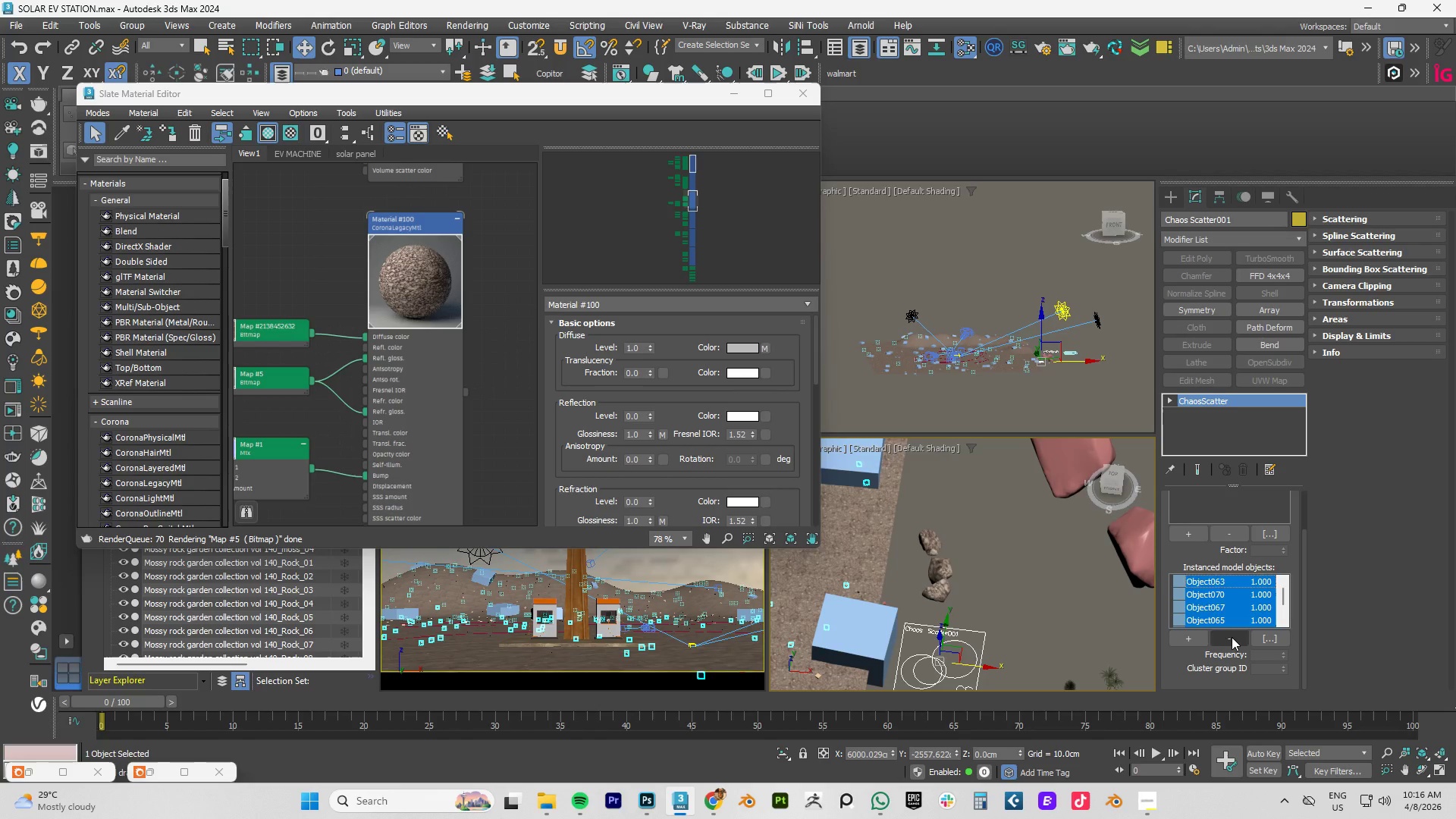 
scroll: coordinate [1217, 609], scroll_direction: up, amount: 4.0
 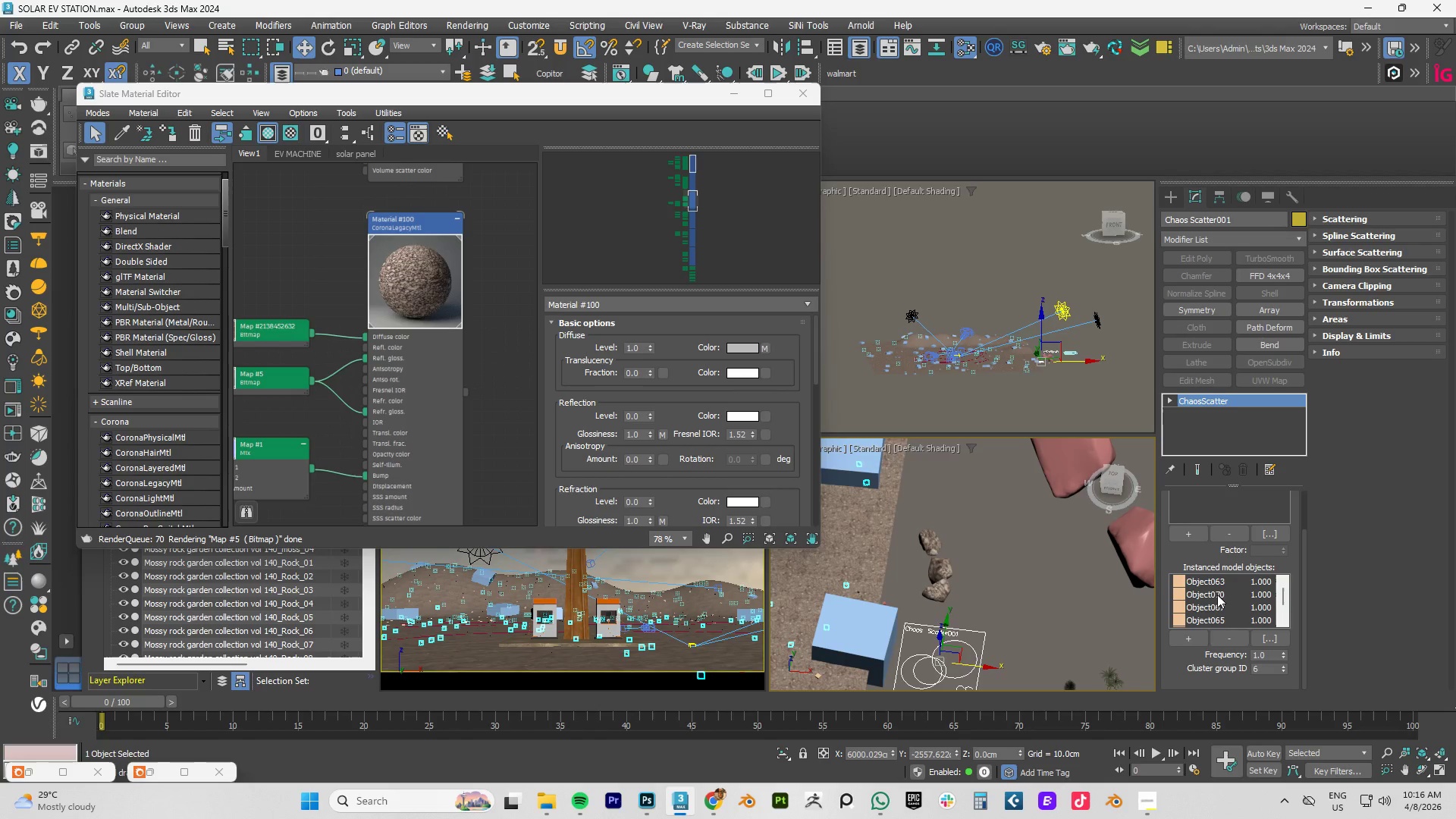 
left_click([1216, 579])
 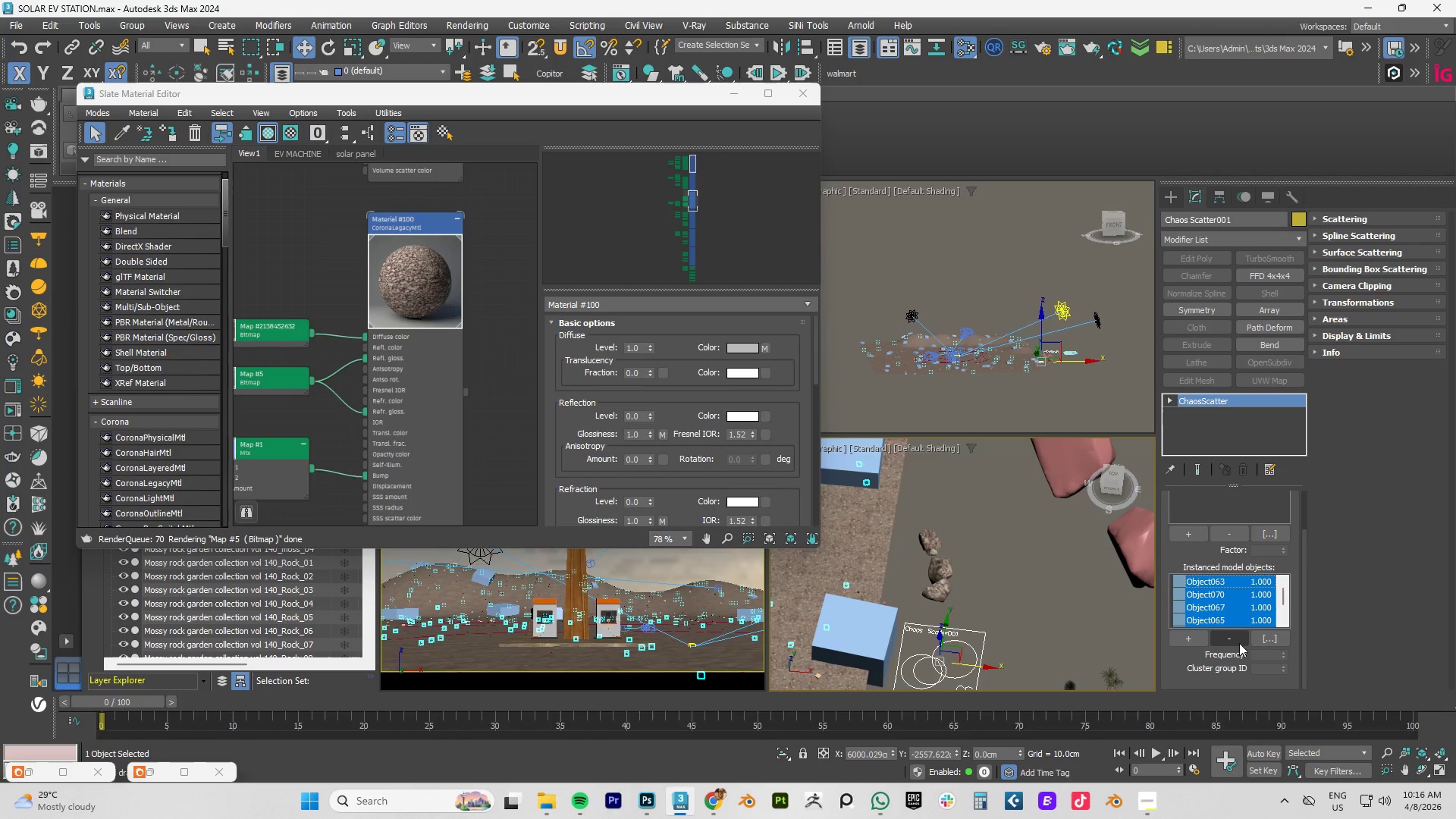 
left_click([1232, 637])
 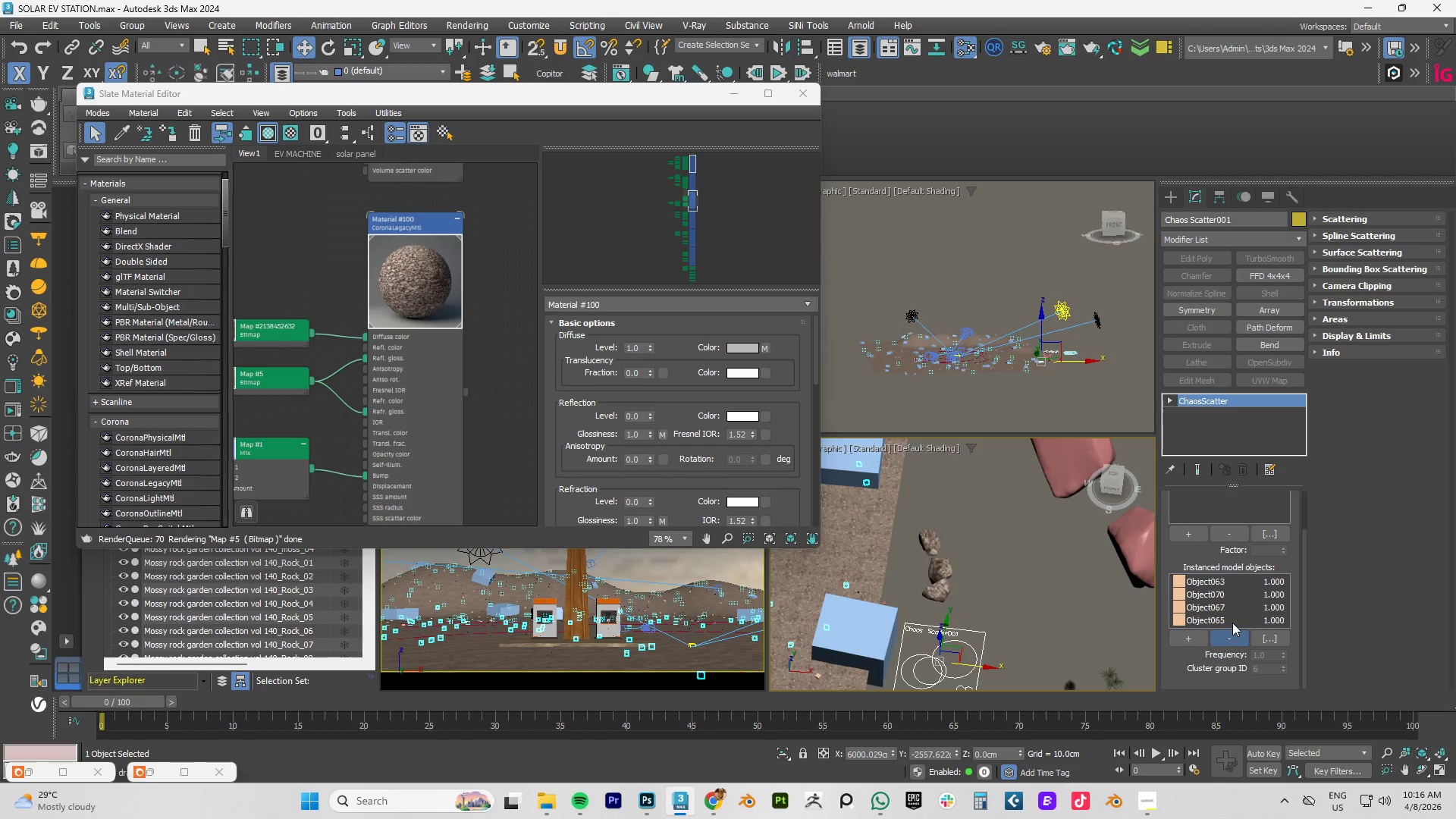 
scroll: coordinate [1232, 602], scroll_direction: down, amount: 5.0
 